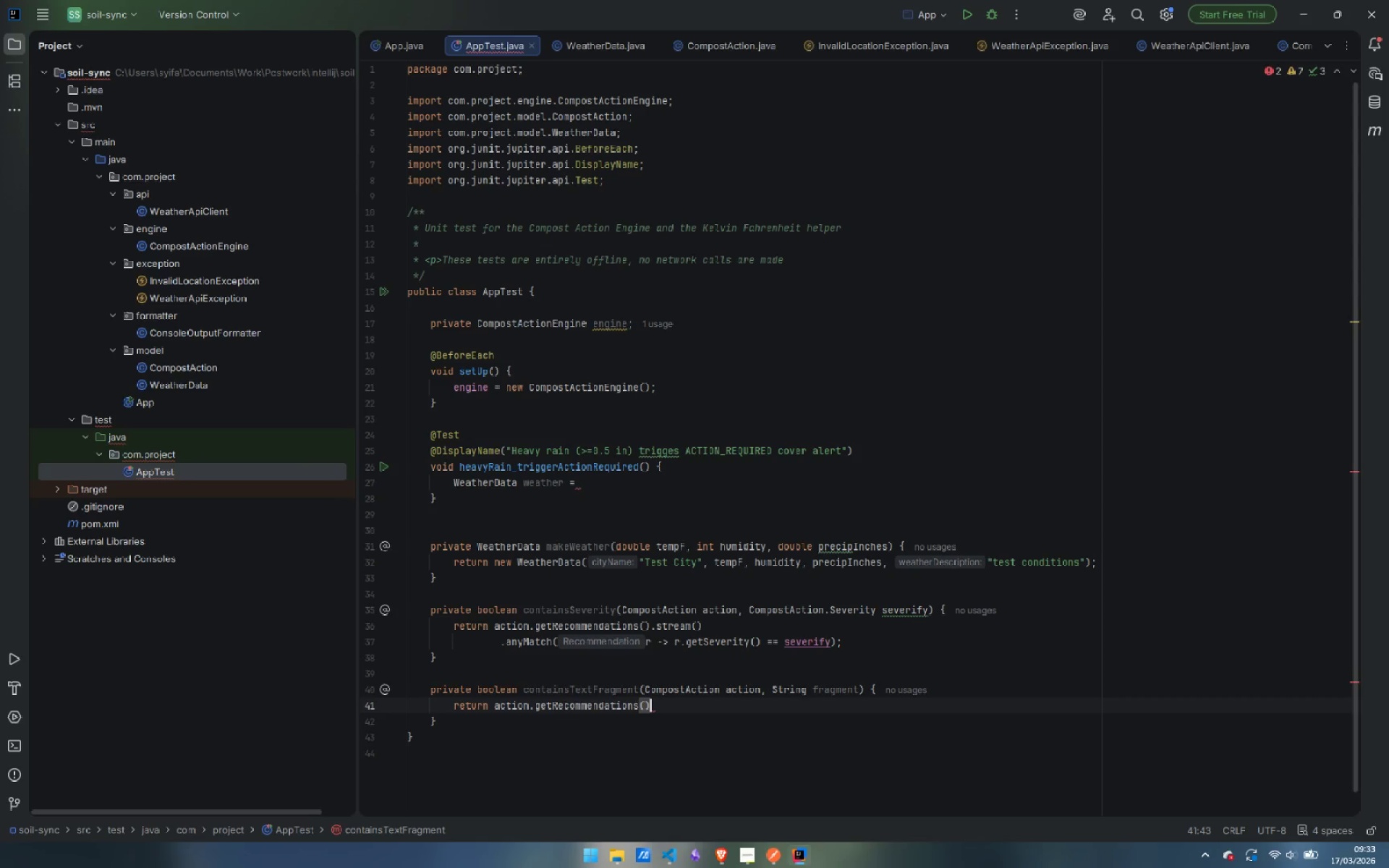 
type(.ste)
key(Backspace)
 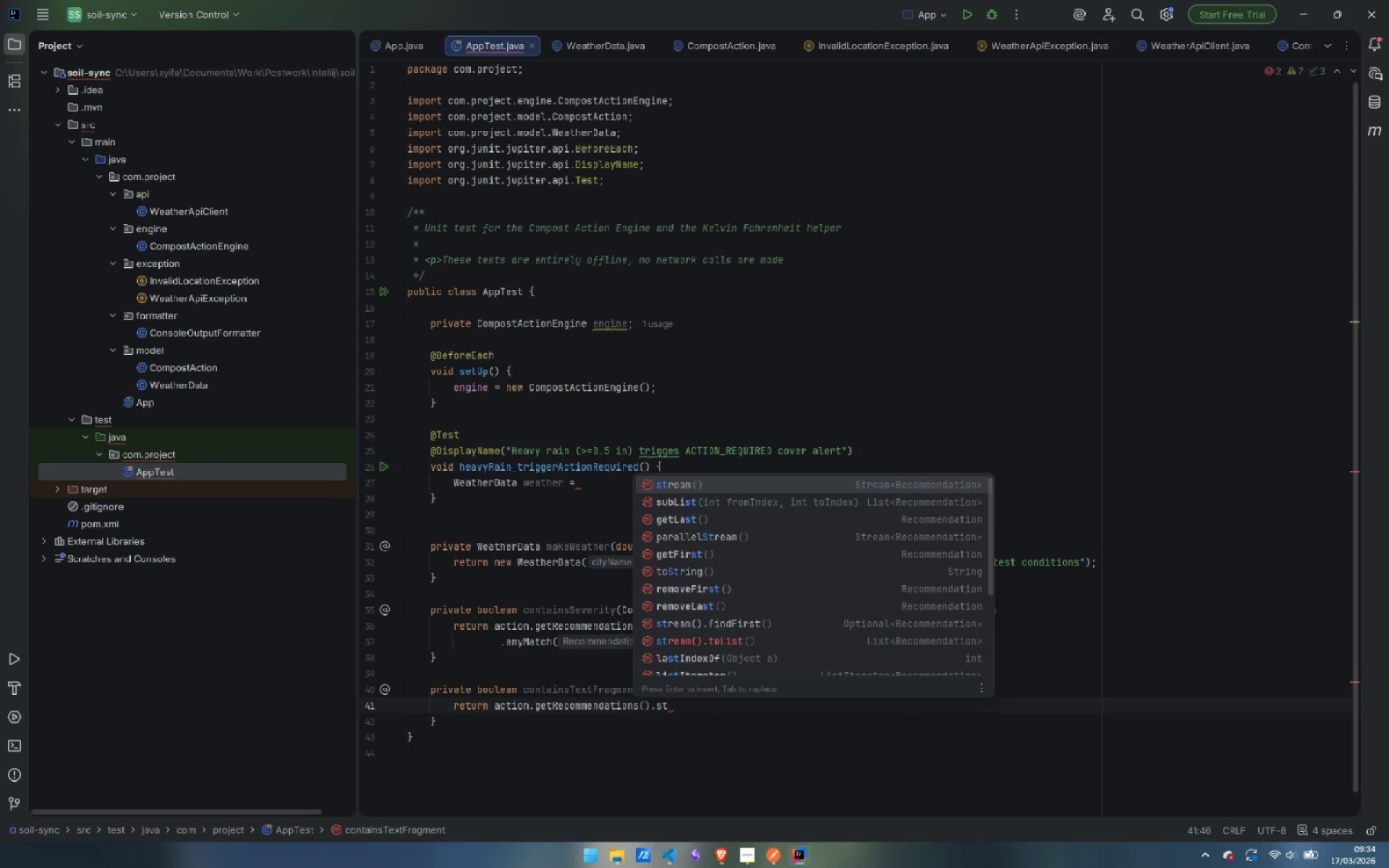 
key(Enter)
 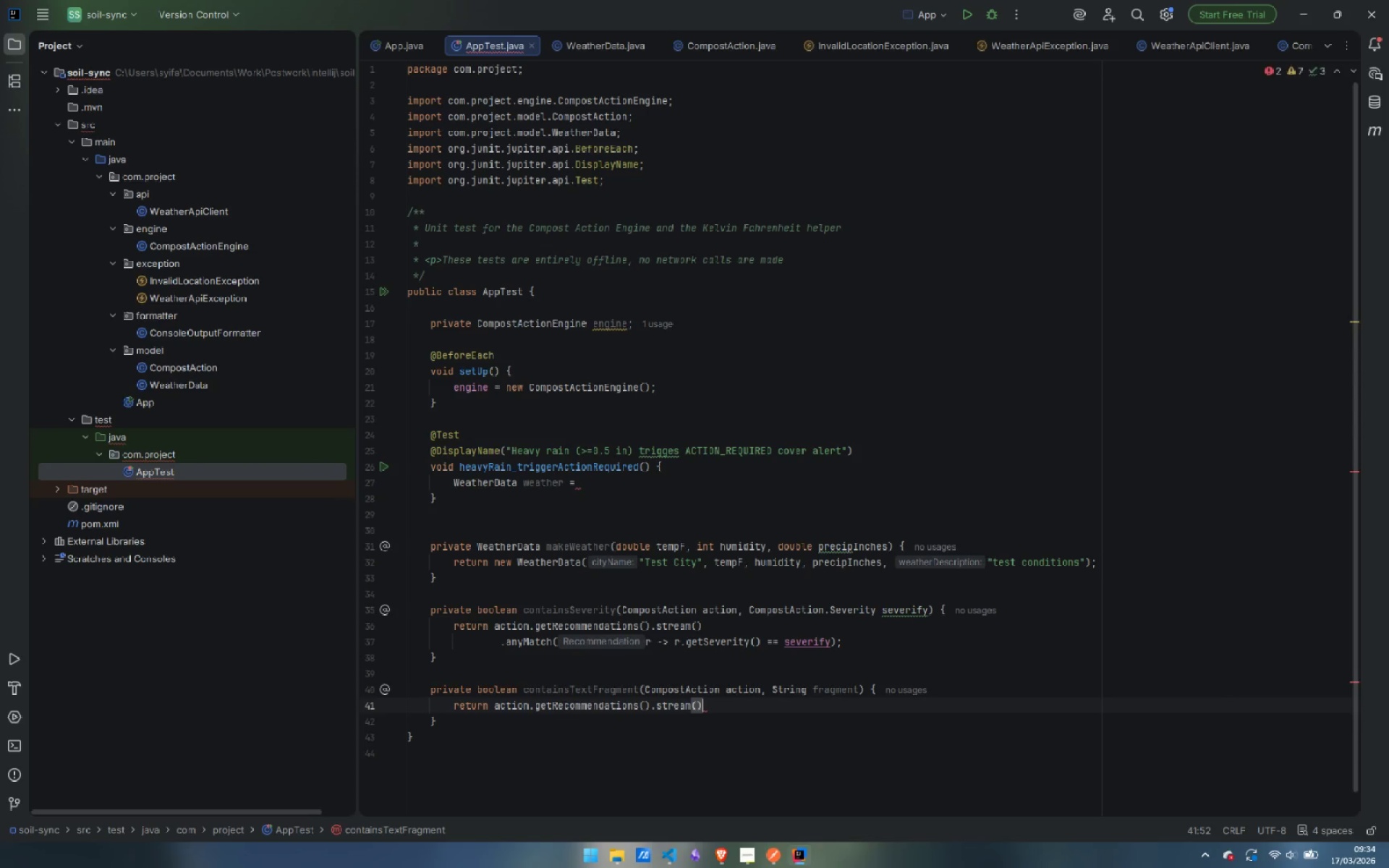 
key(Enter)
 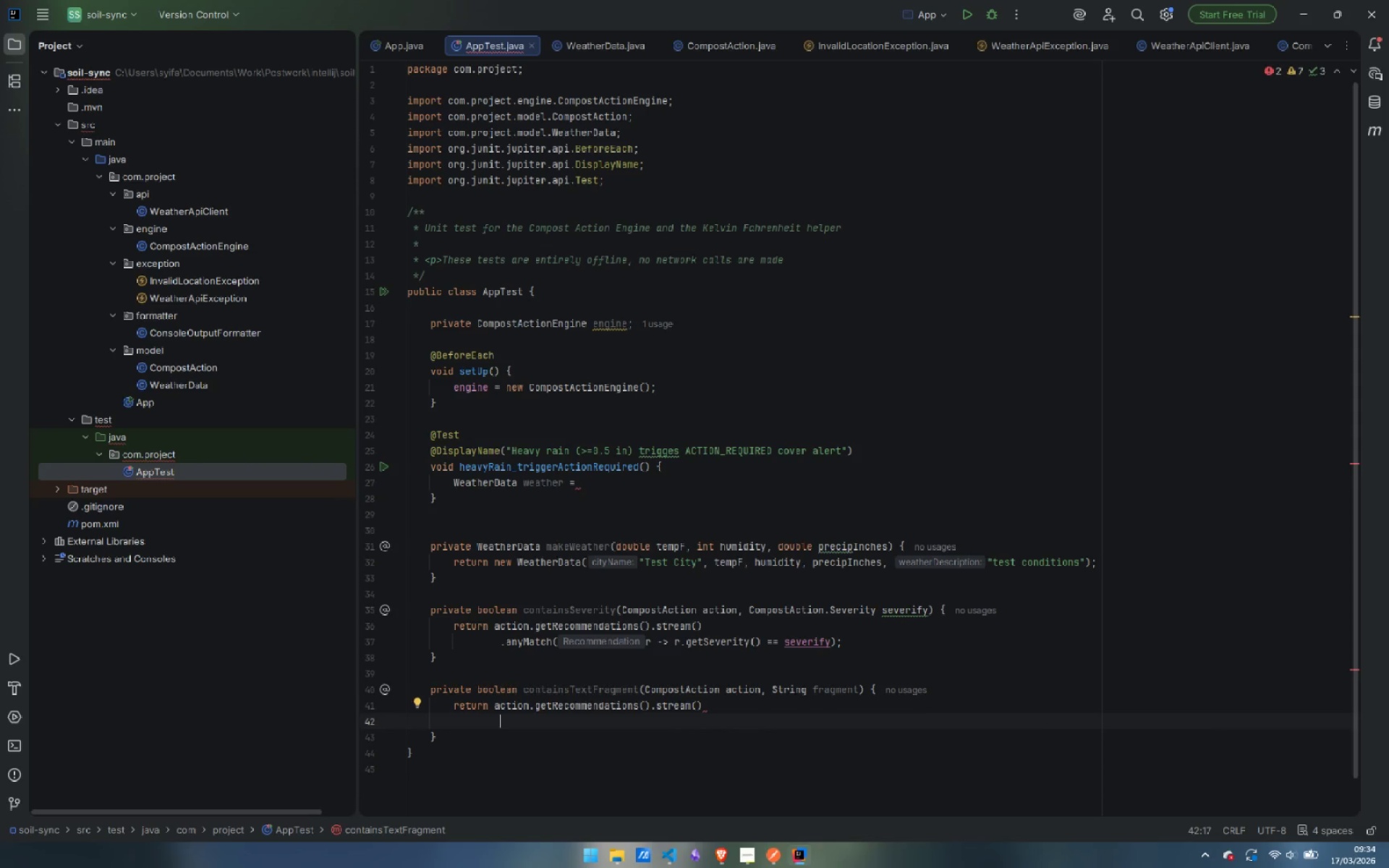 
type(.an)
 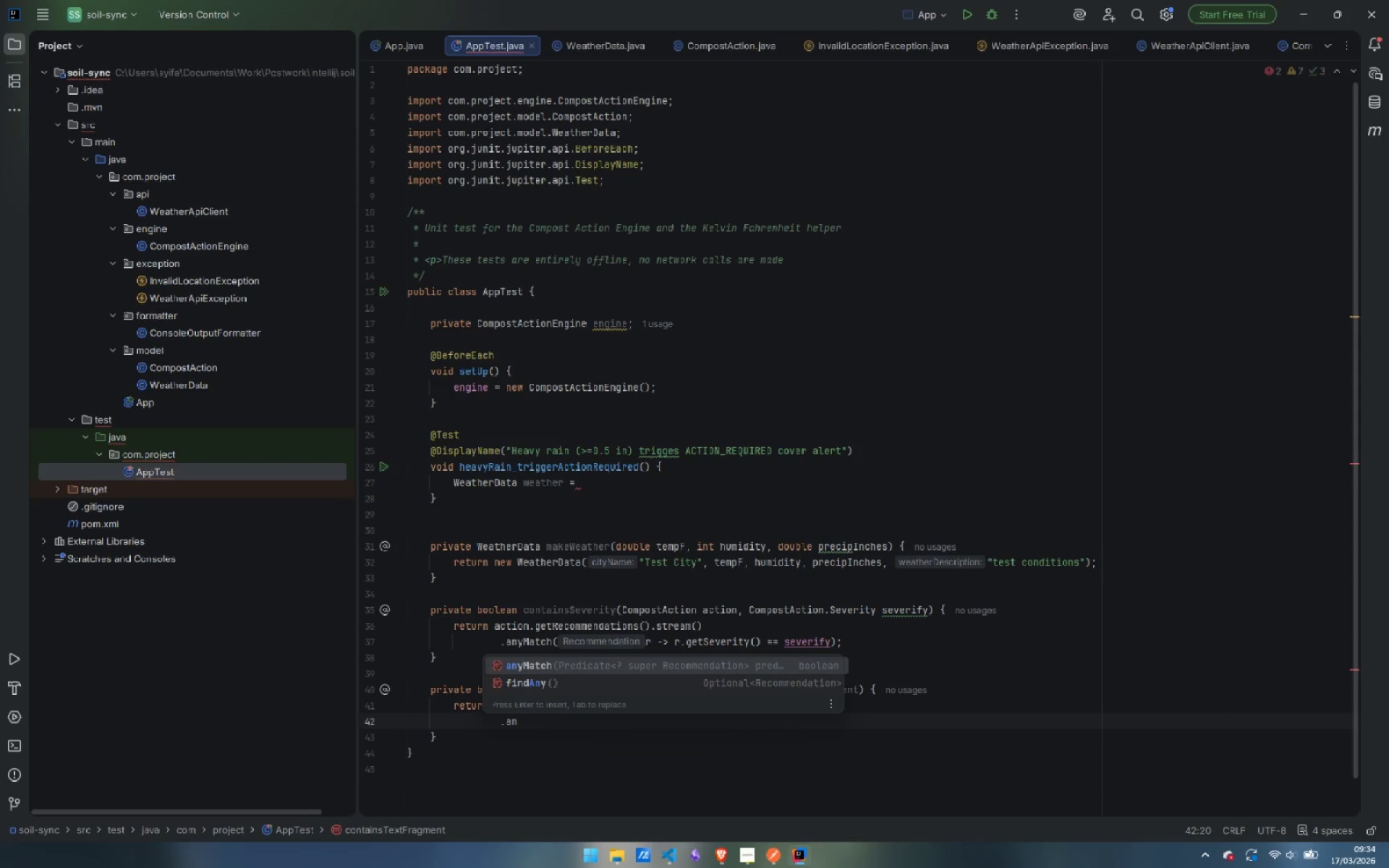 
key(Enter)
 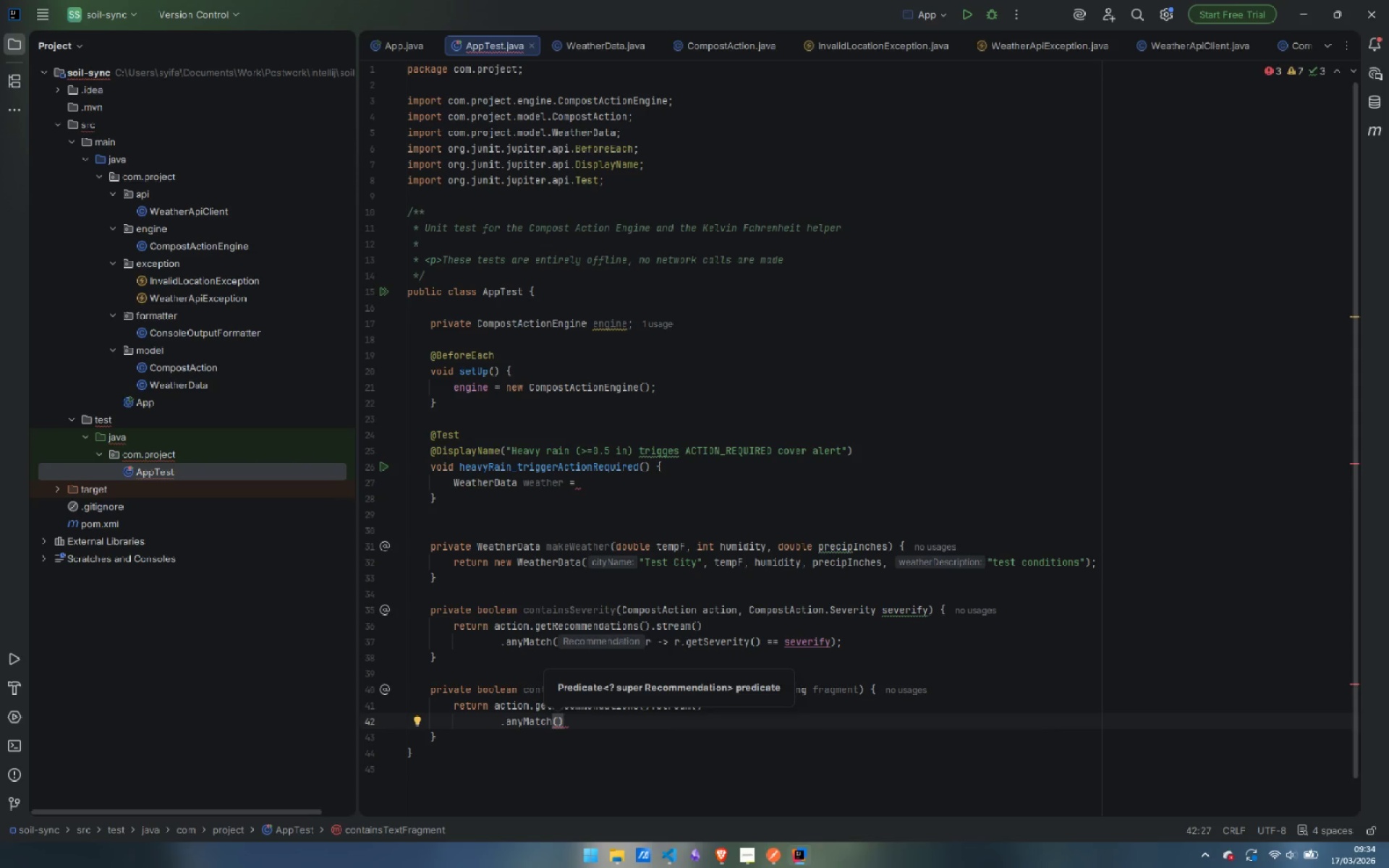 
type(r -> r.getM)
 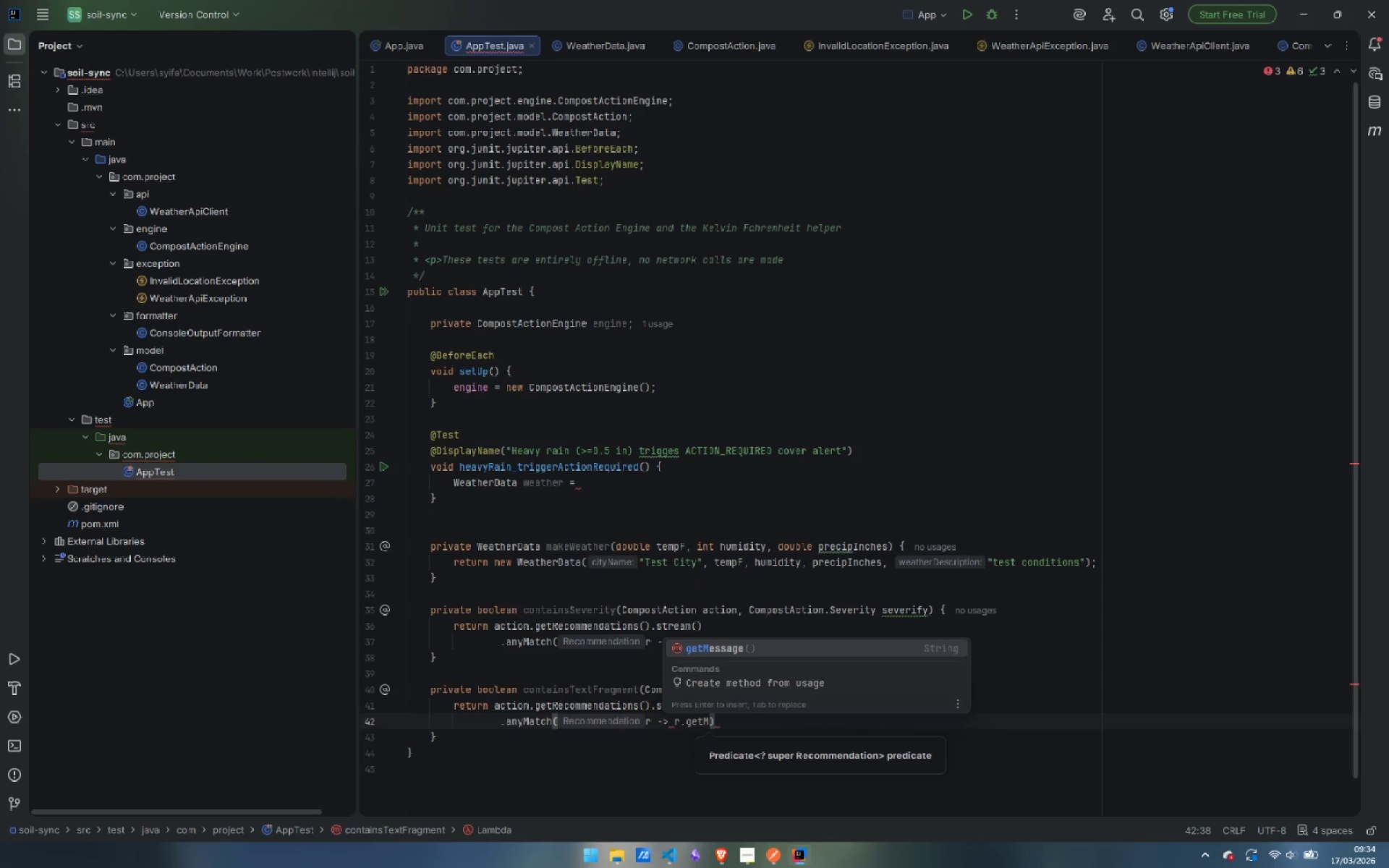 
key(Enter)
 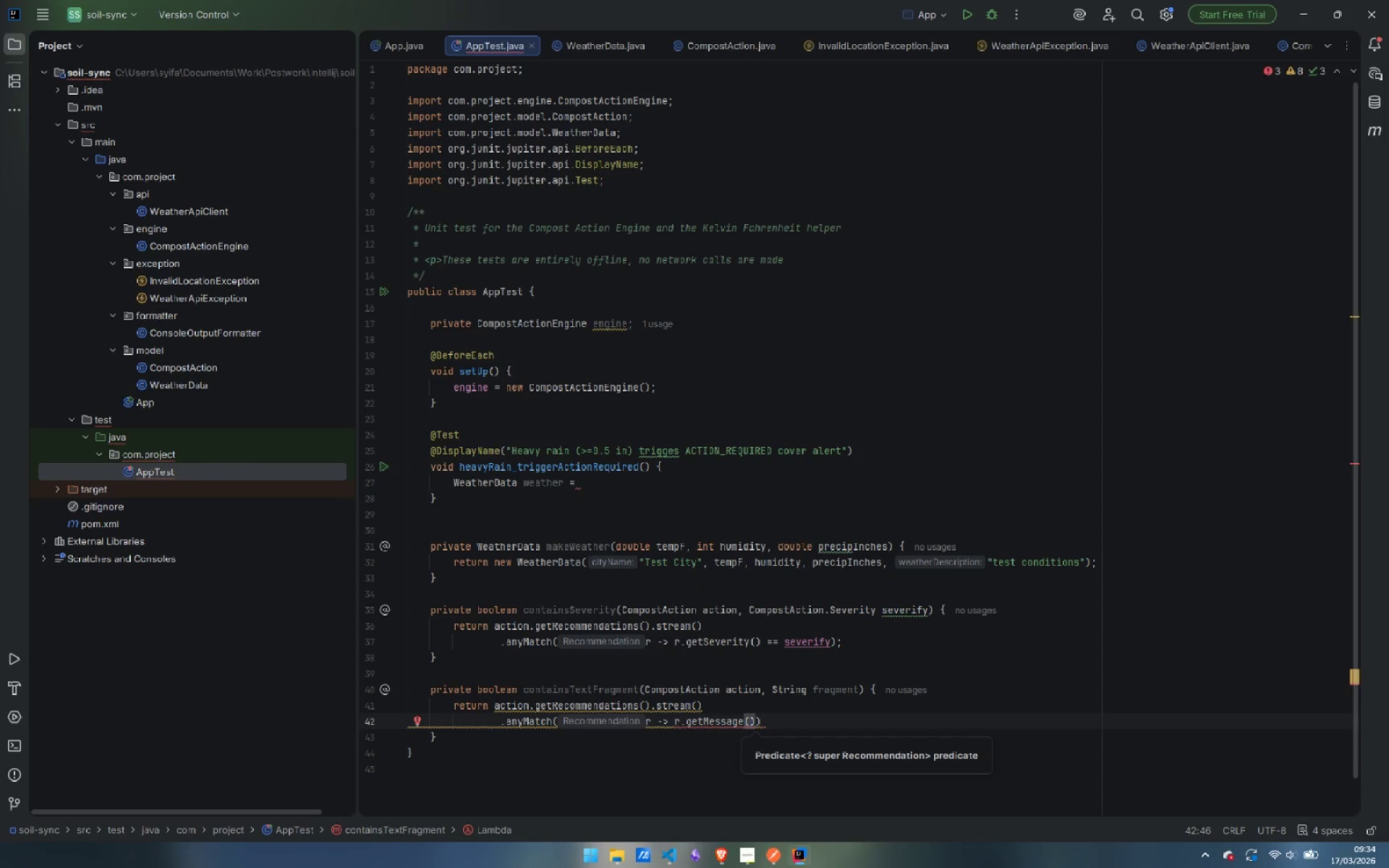 
key(ArrowRight)
 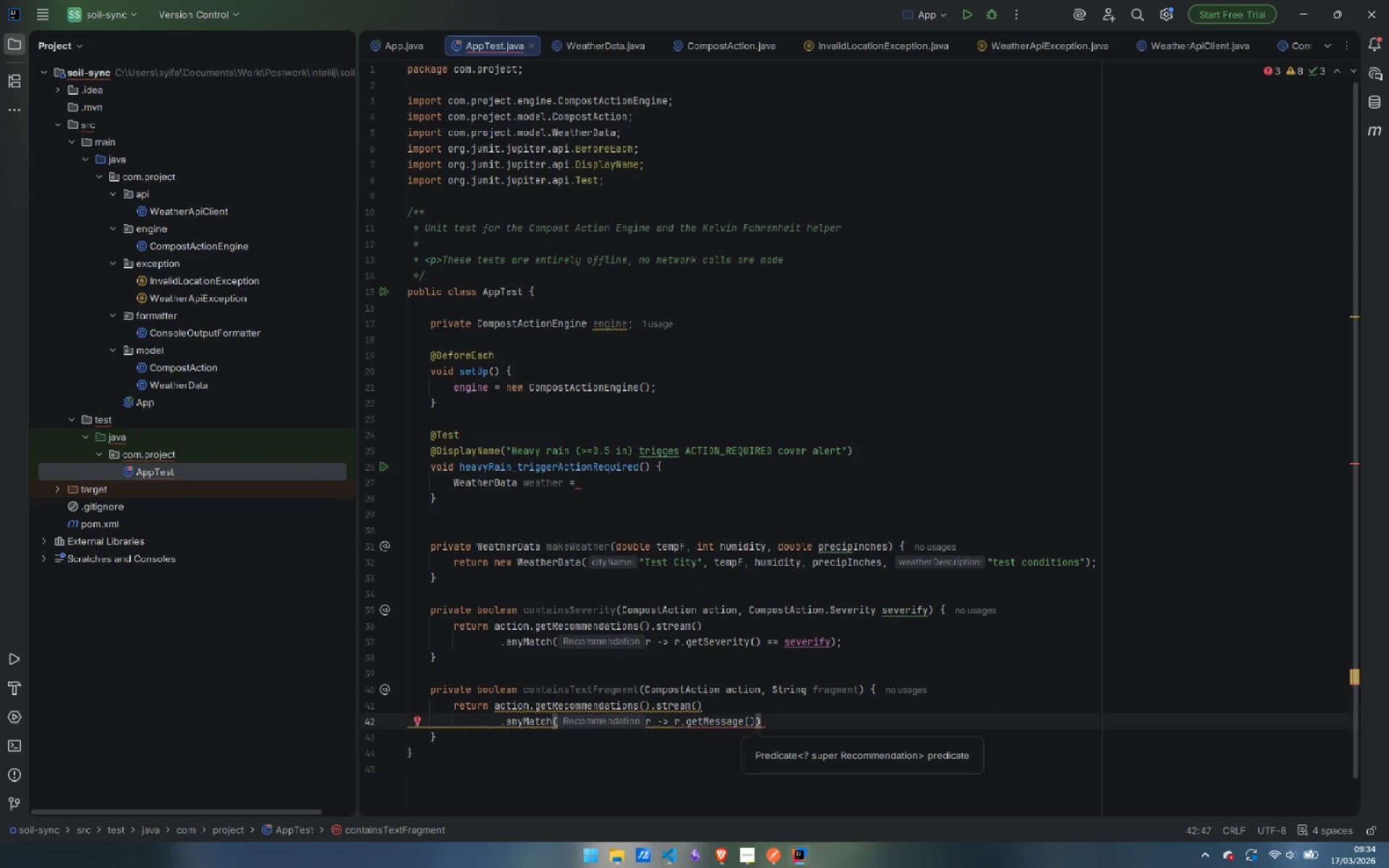 
key(Period)
 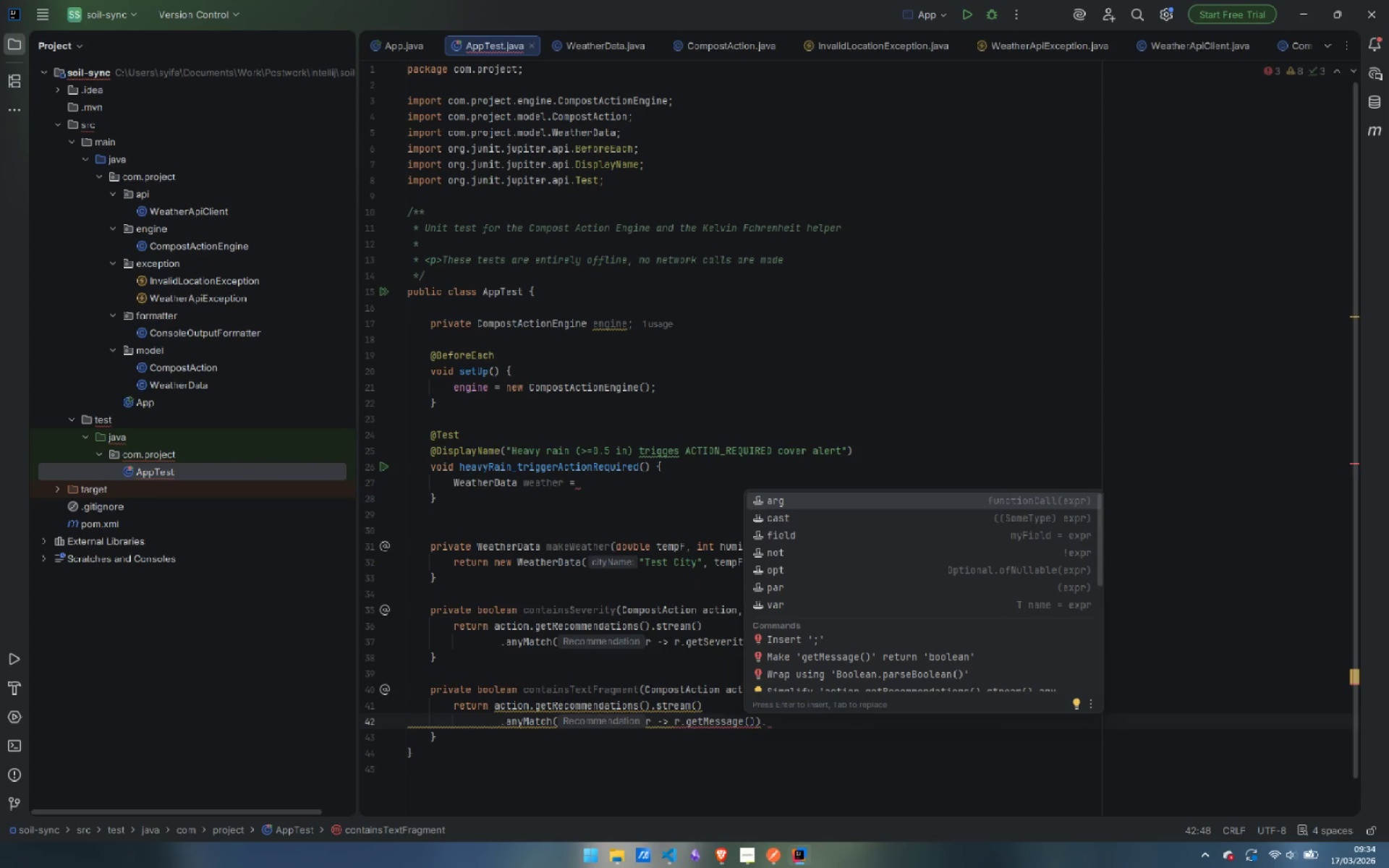 
key(C)
 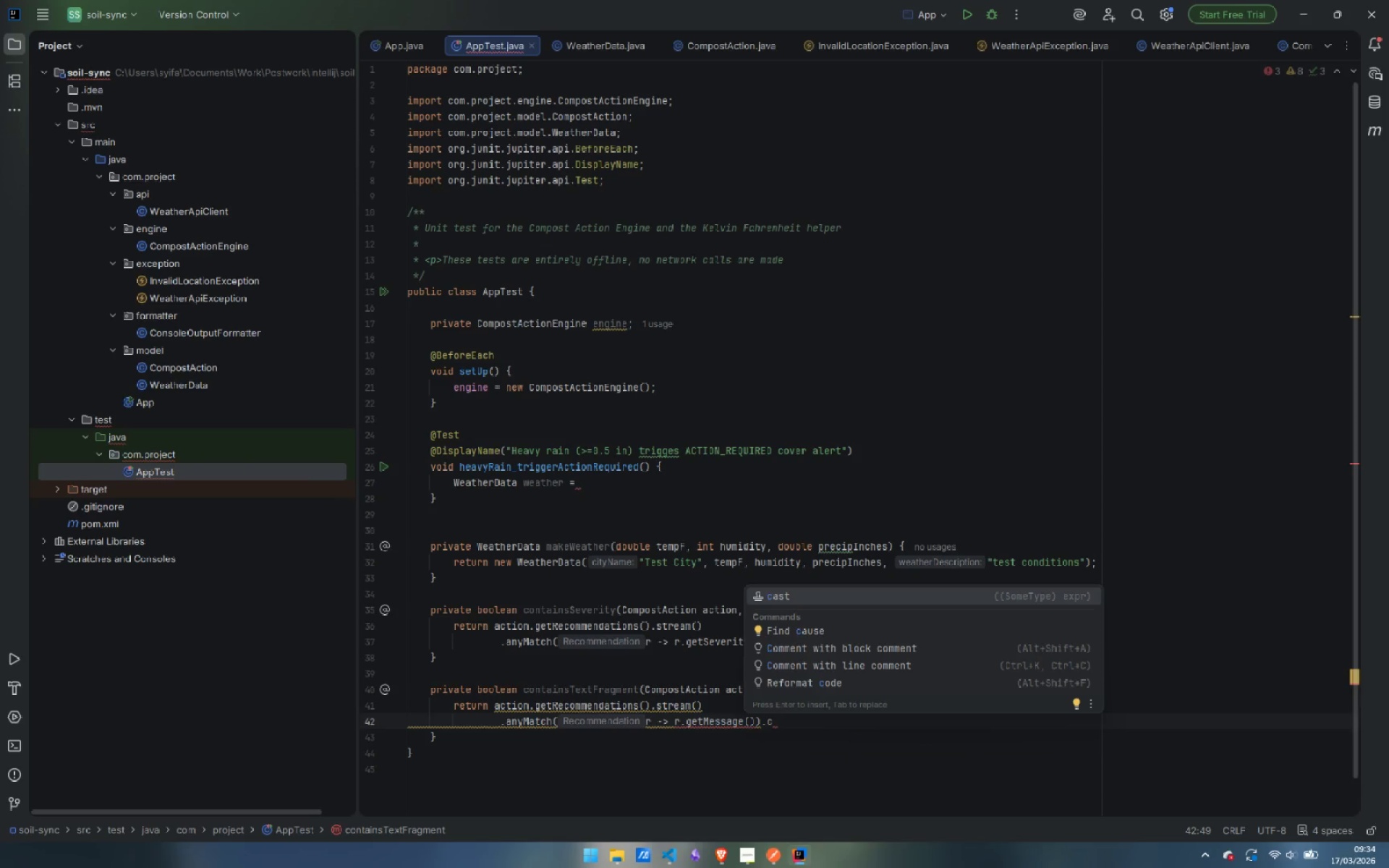 
wait(6.83)
 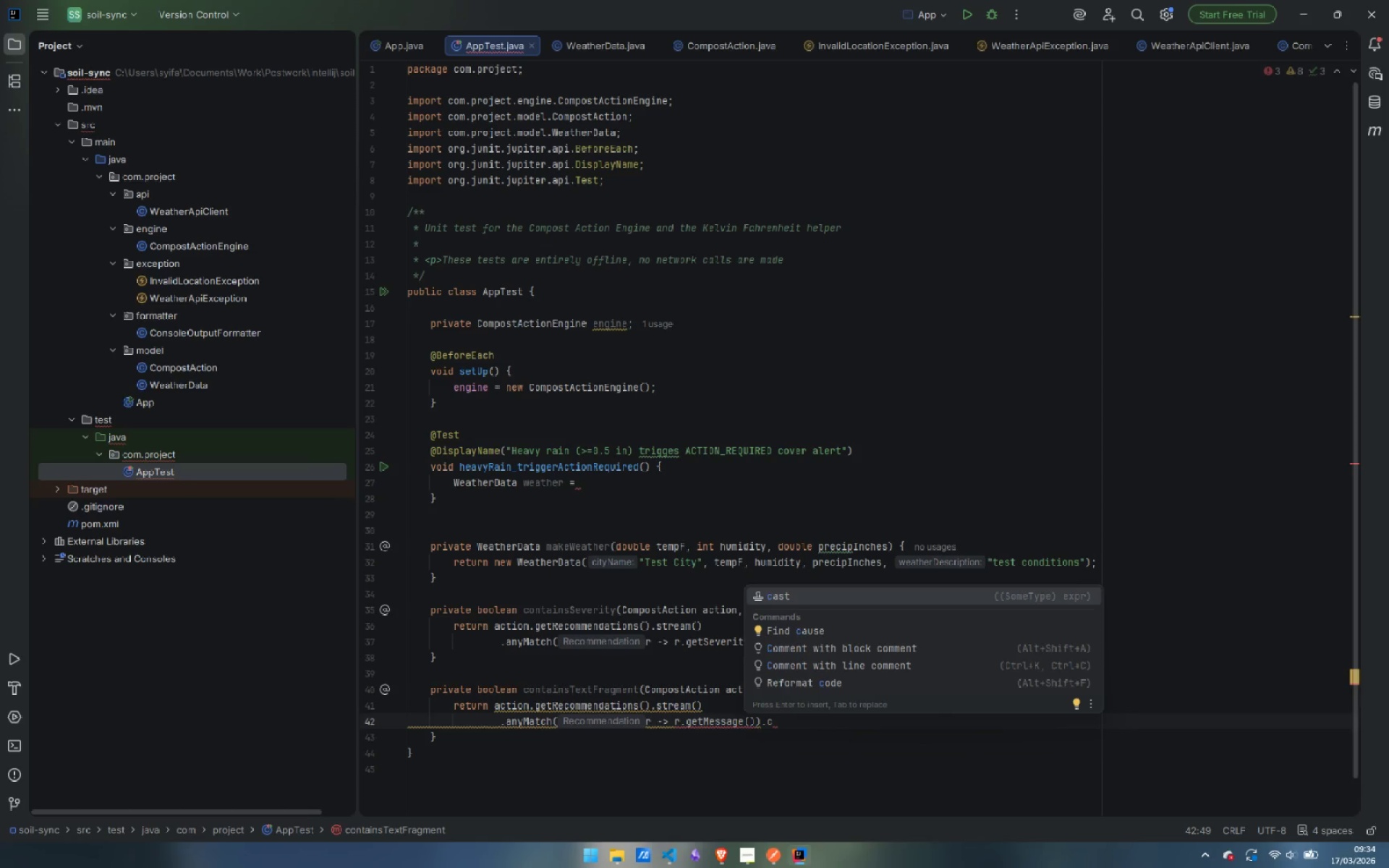 
key(Backspace)
 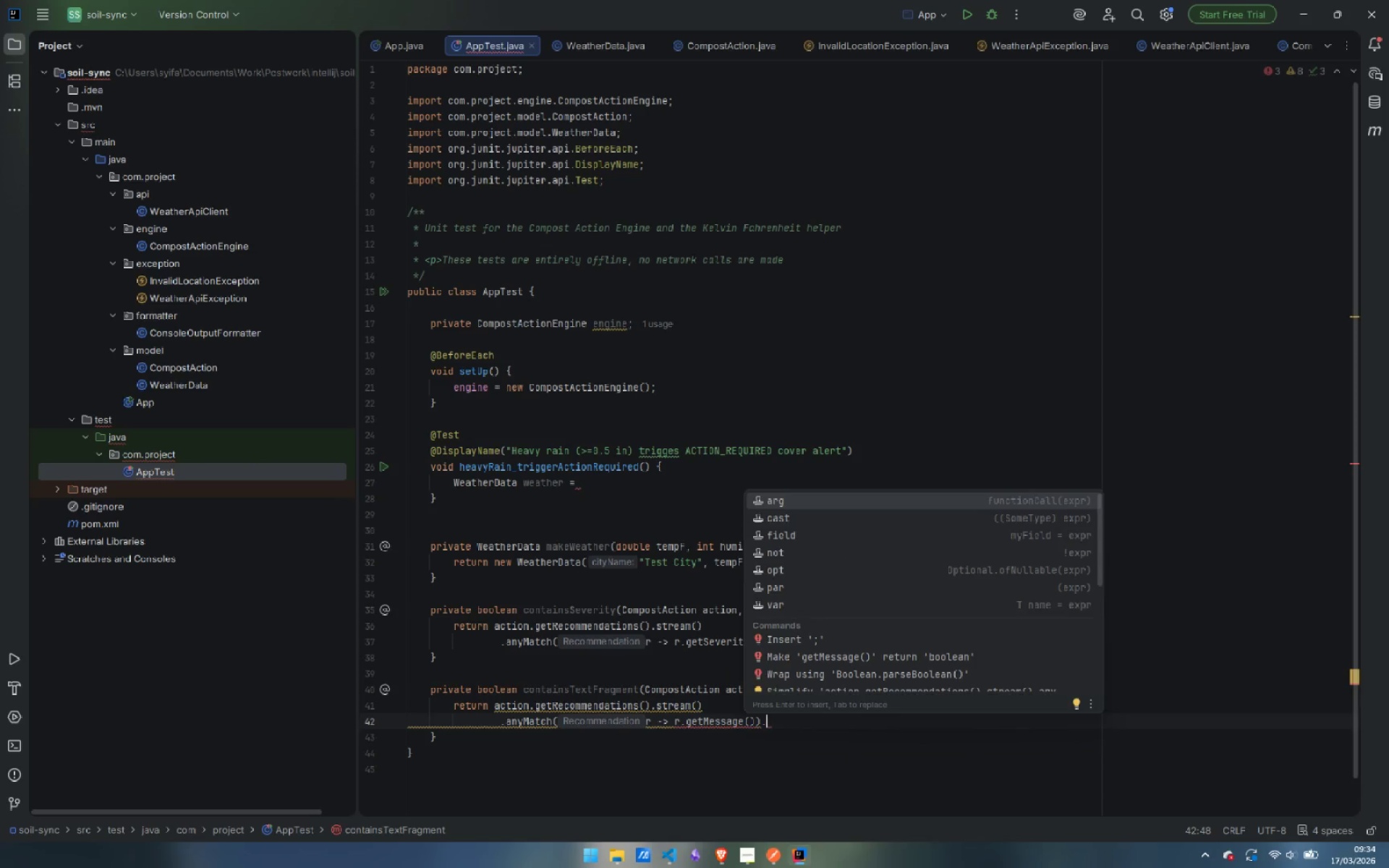 
key(ArrowLeft)
 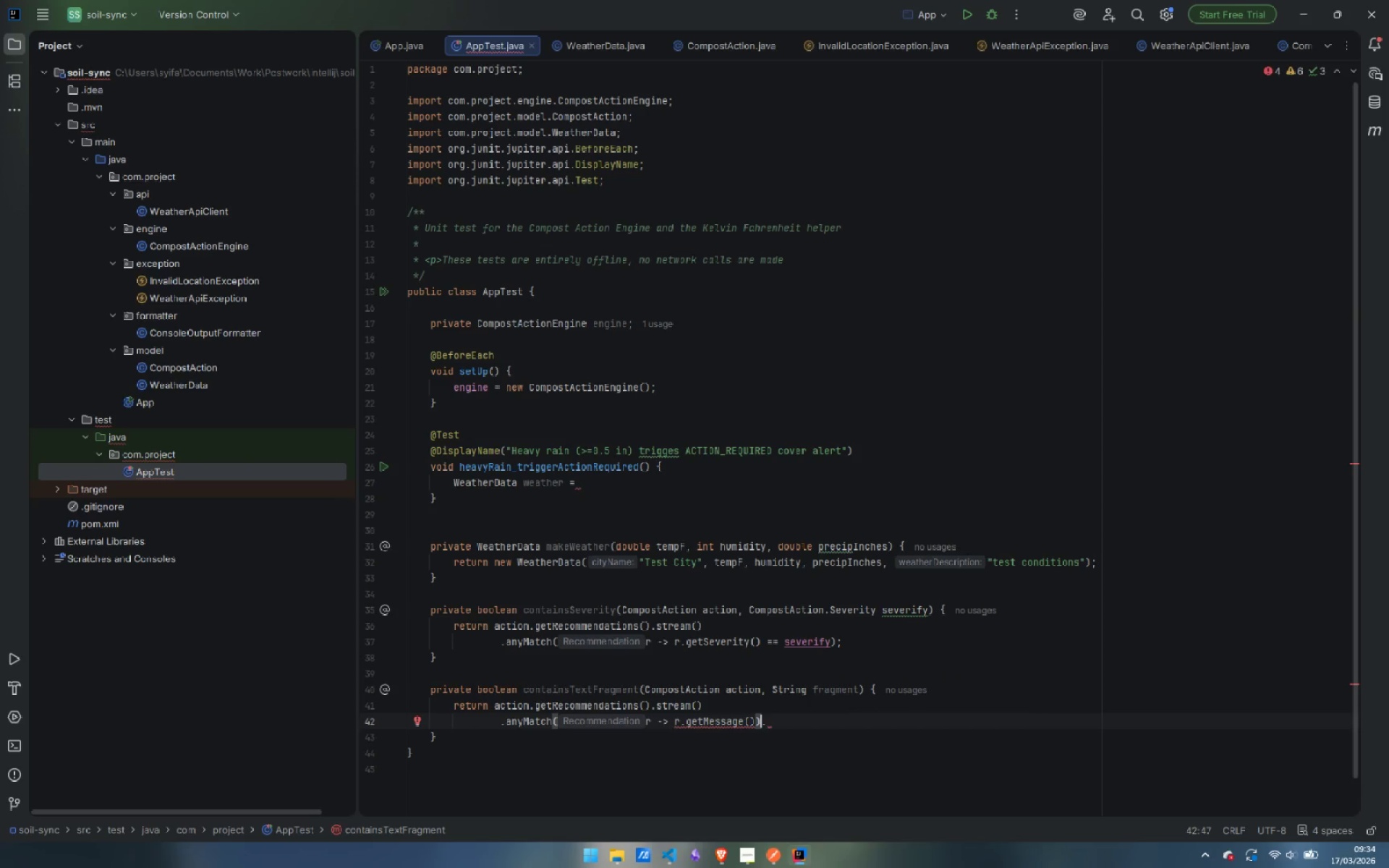 
key(ArrowRight)
 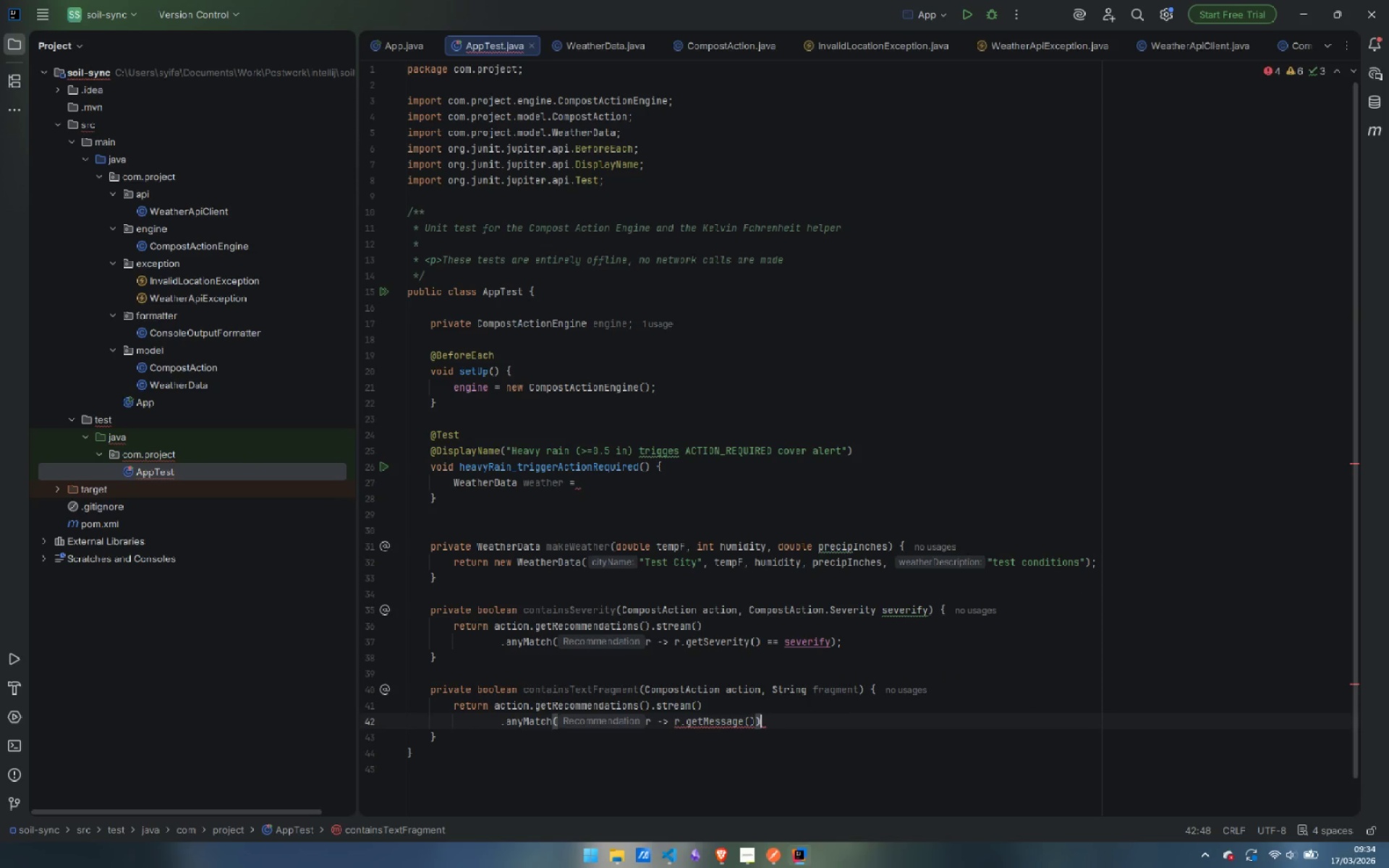 
key(Backspace)
 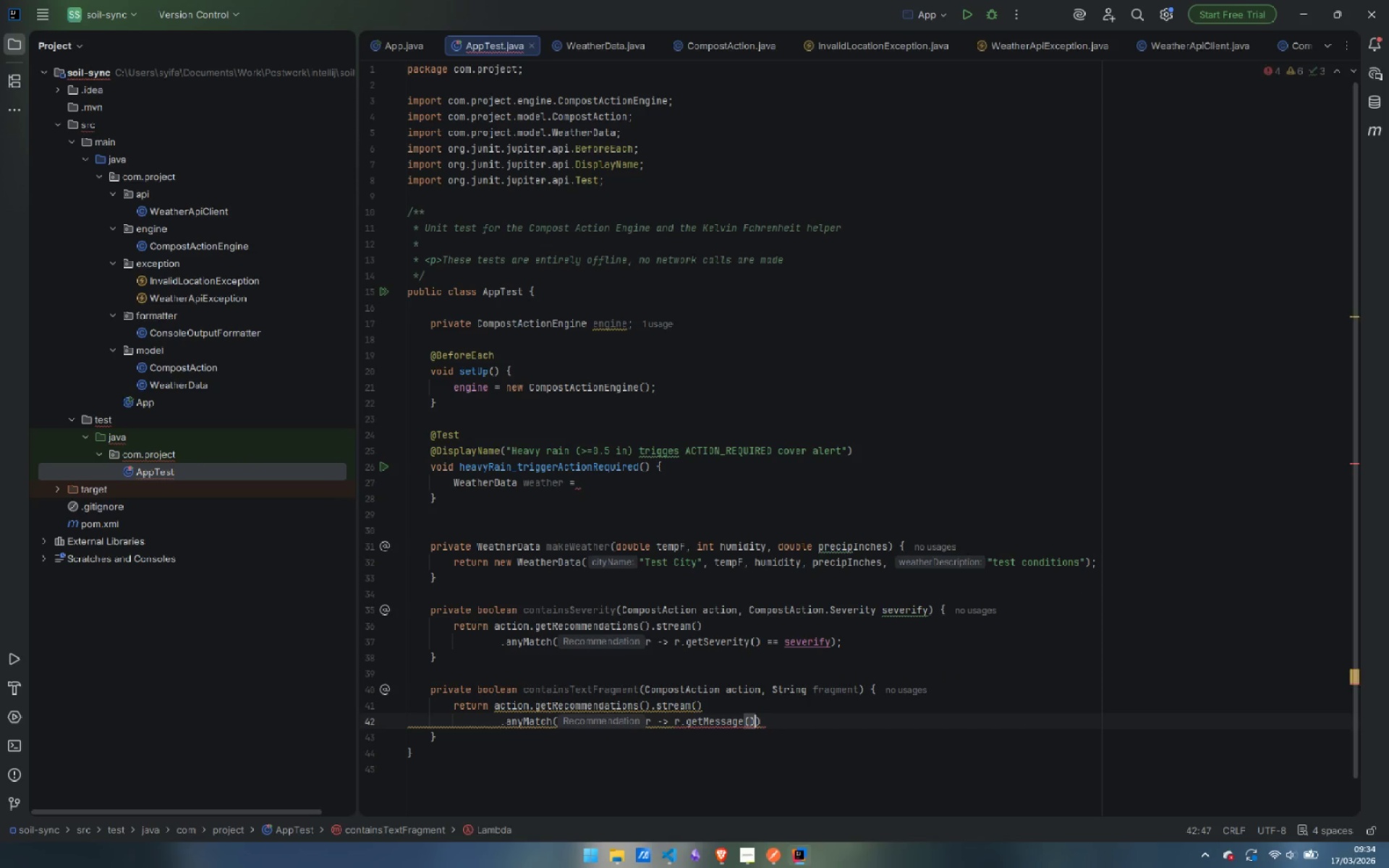 
key(ArrowLeft)
 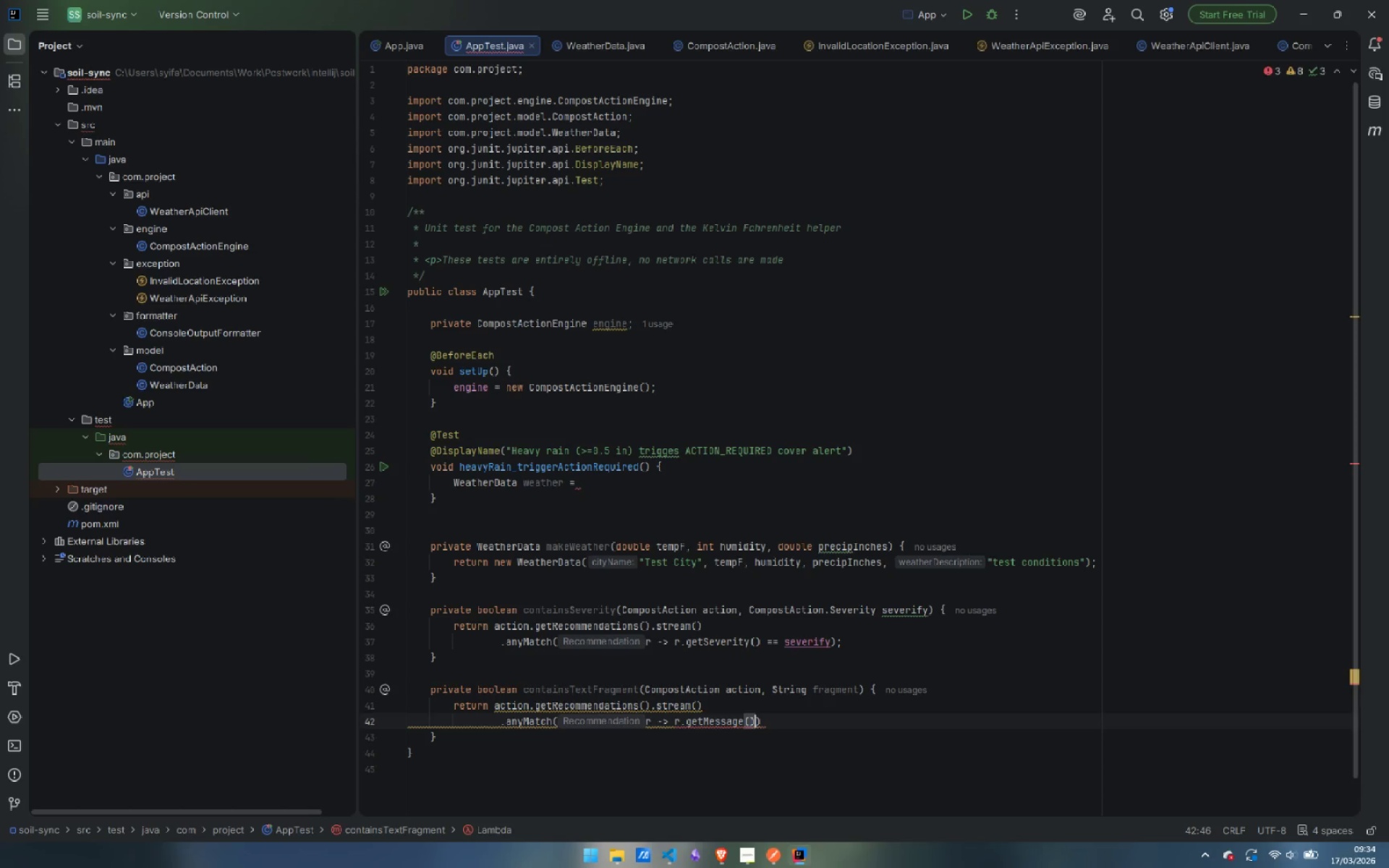 
type(.con)
 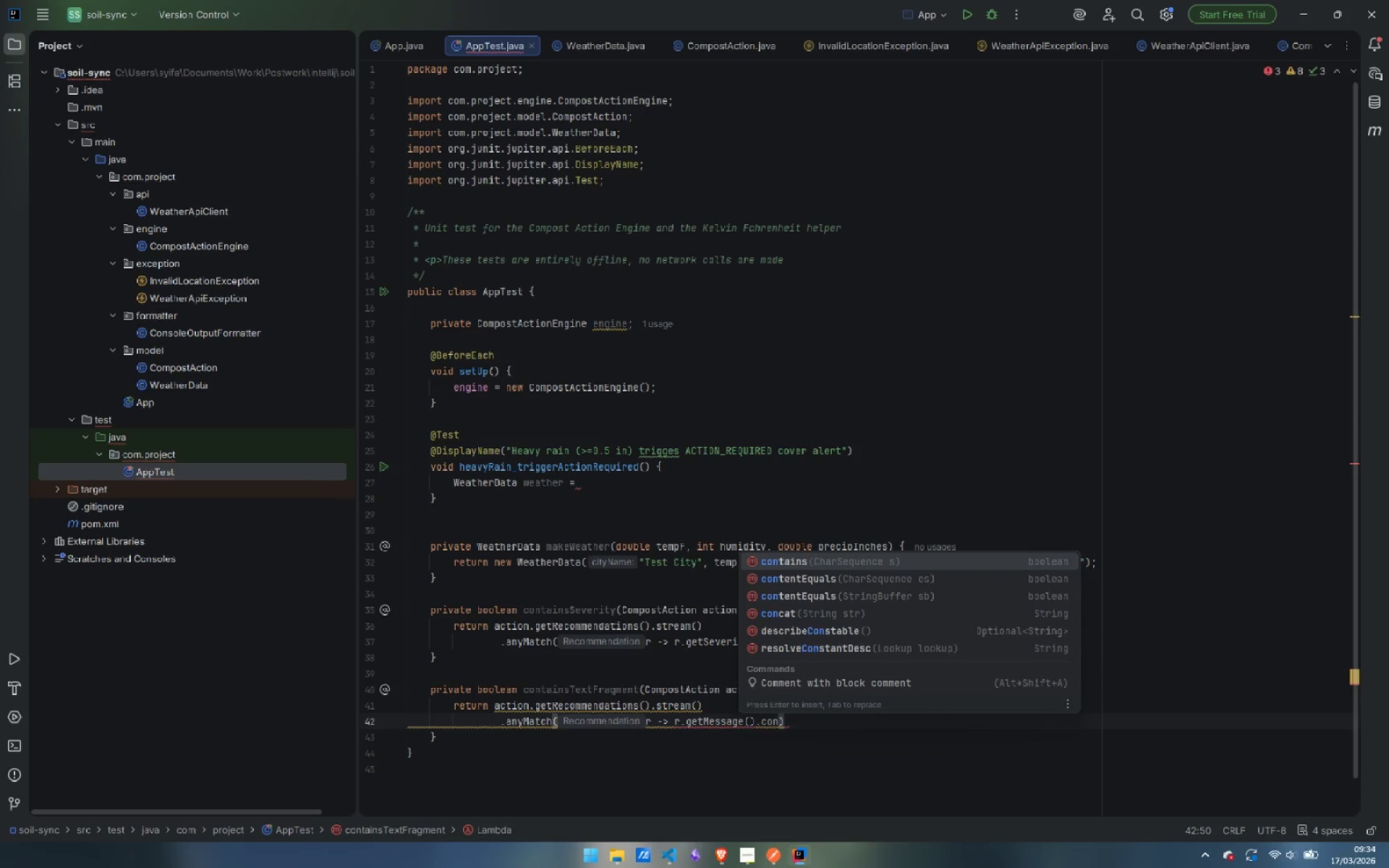 
key(Enter)
 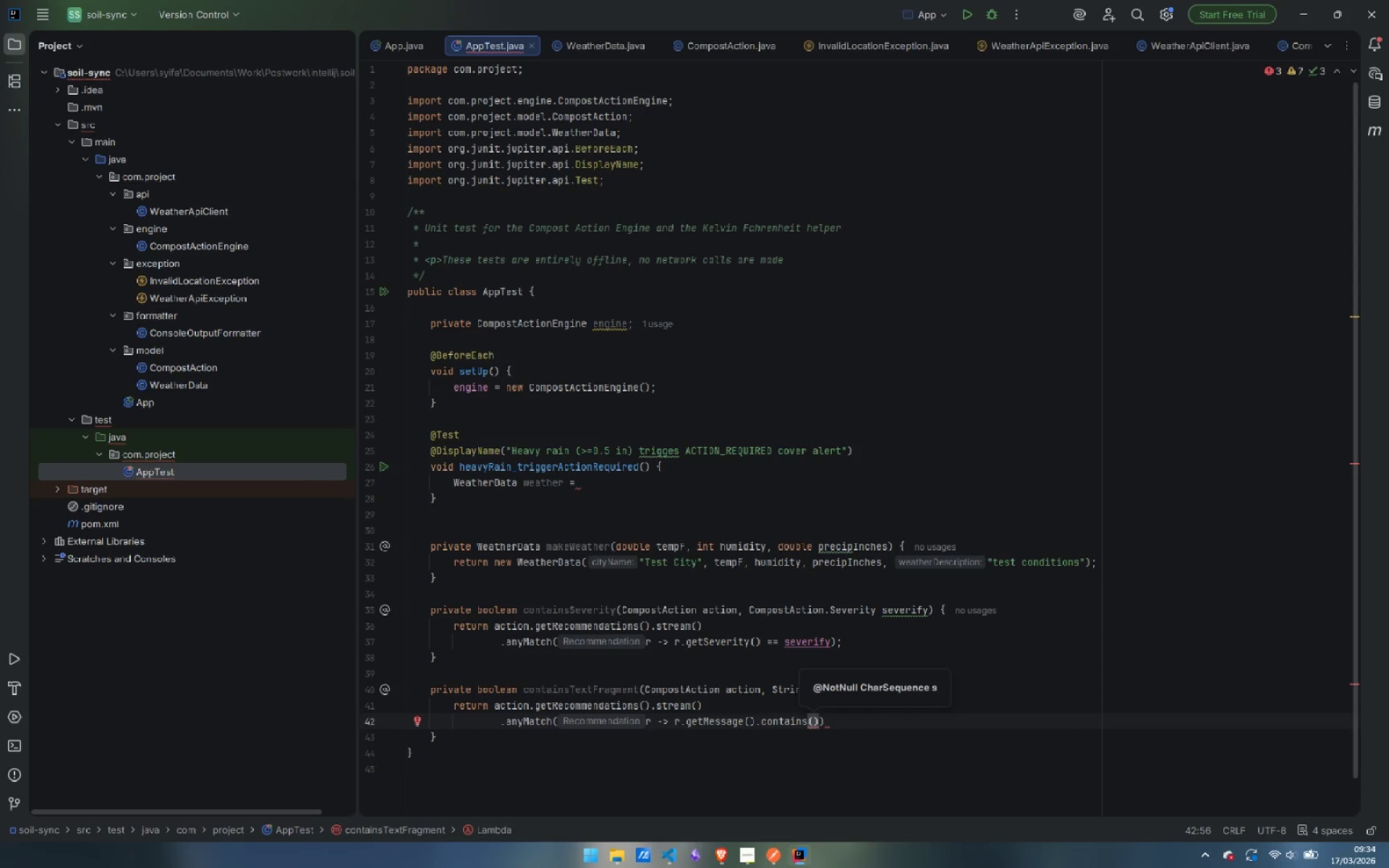 
type(flagment)
 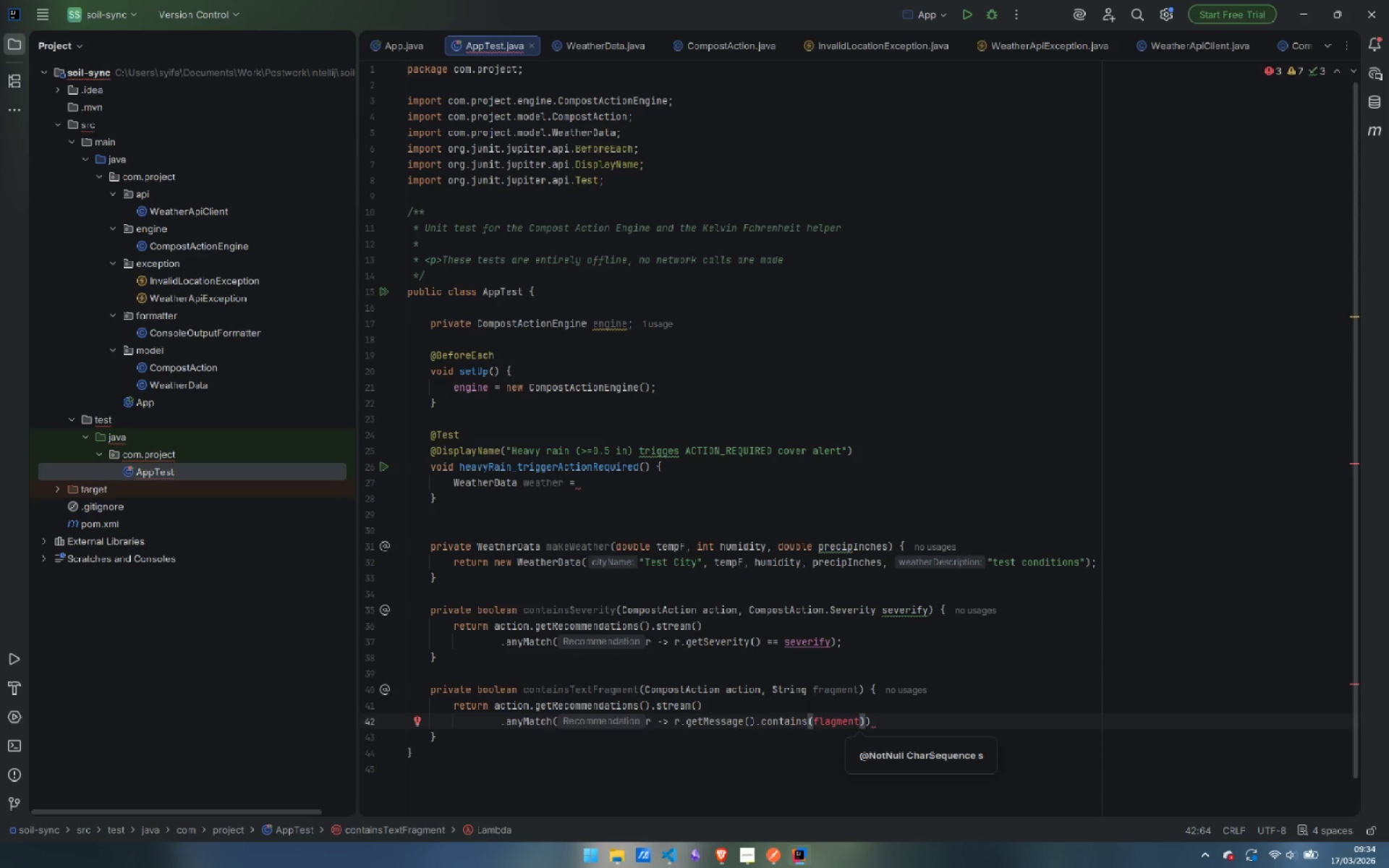 
wait(6.89)
 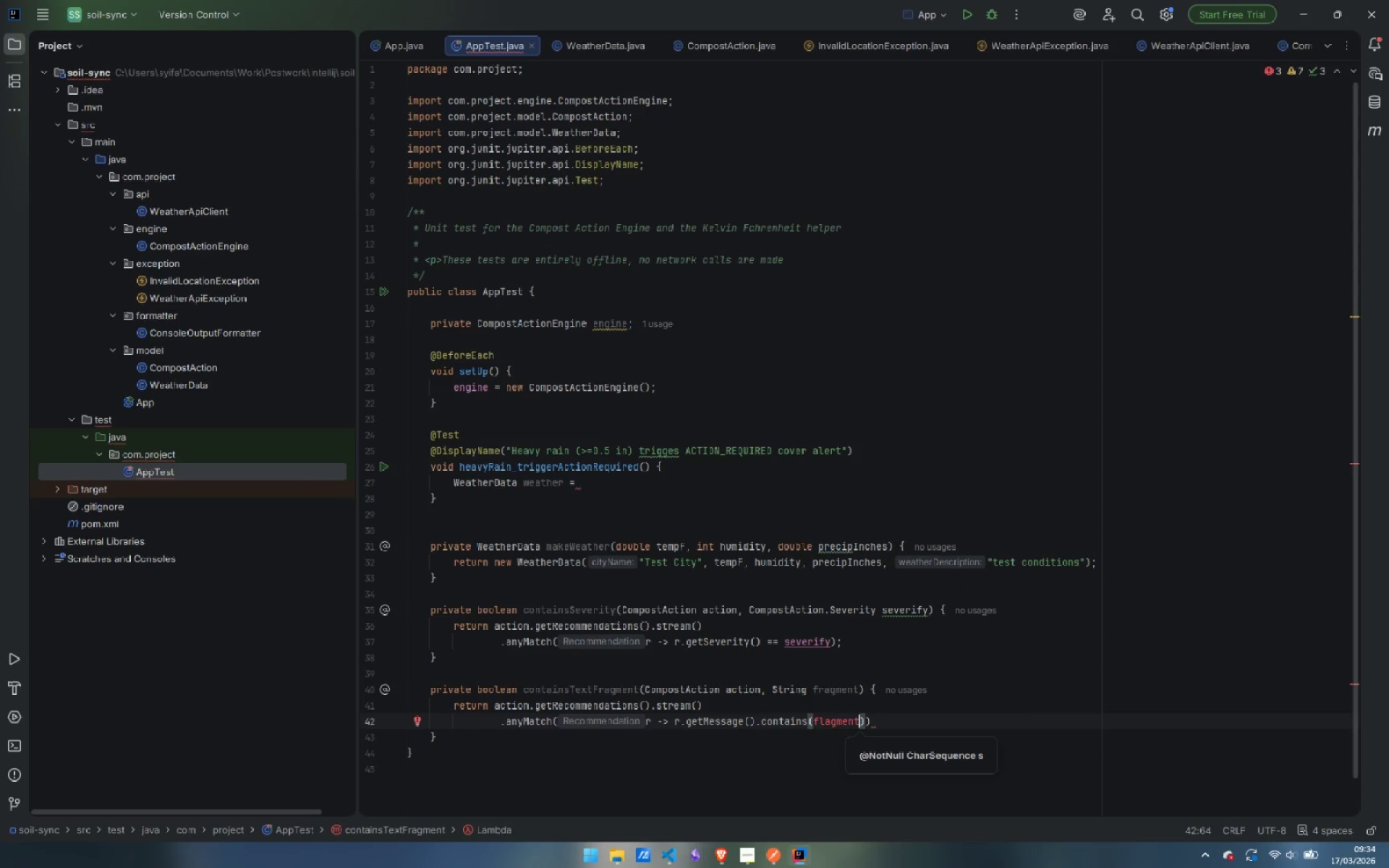 
key(Control+ArrowLeft)
 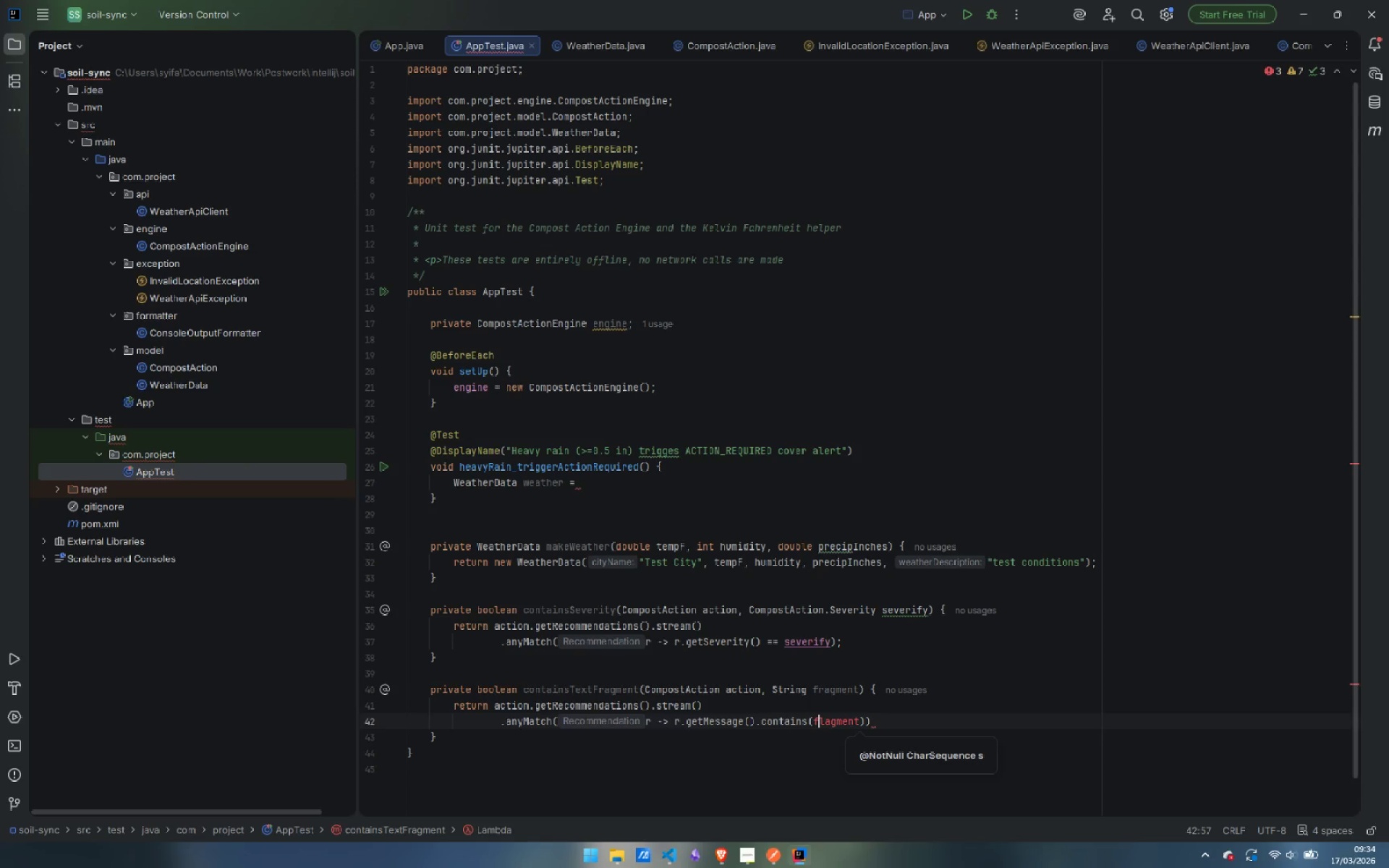 
key(ArrowRight)
 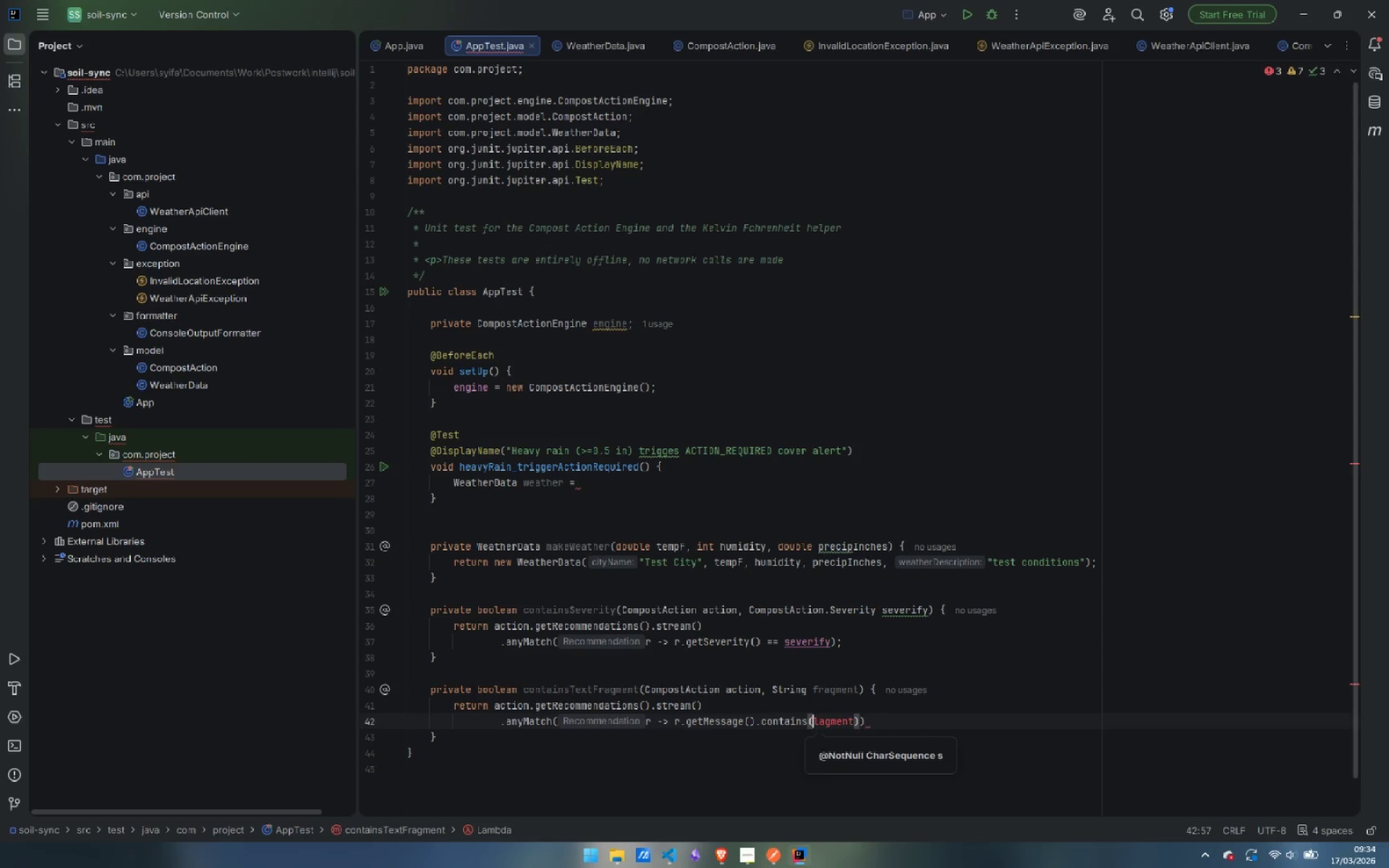 
key(Backspace)
 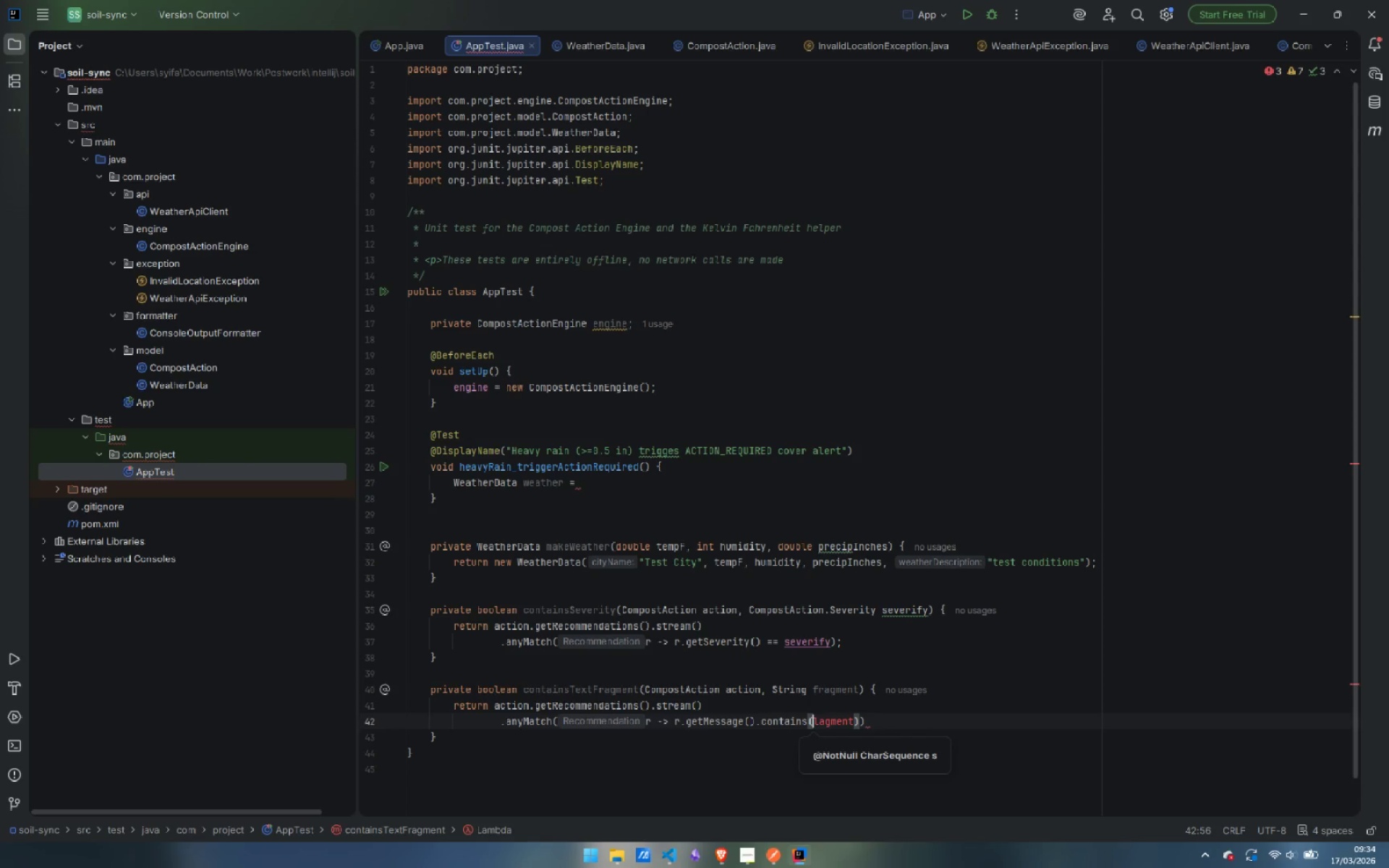 
key(ArrowRight)
 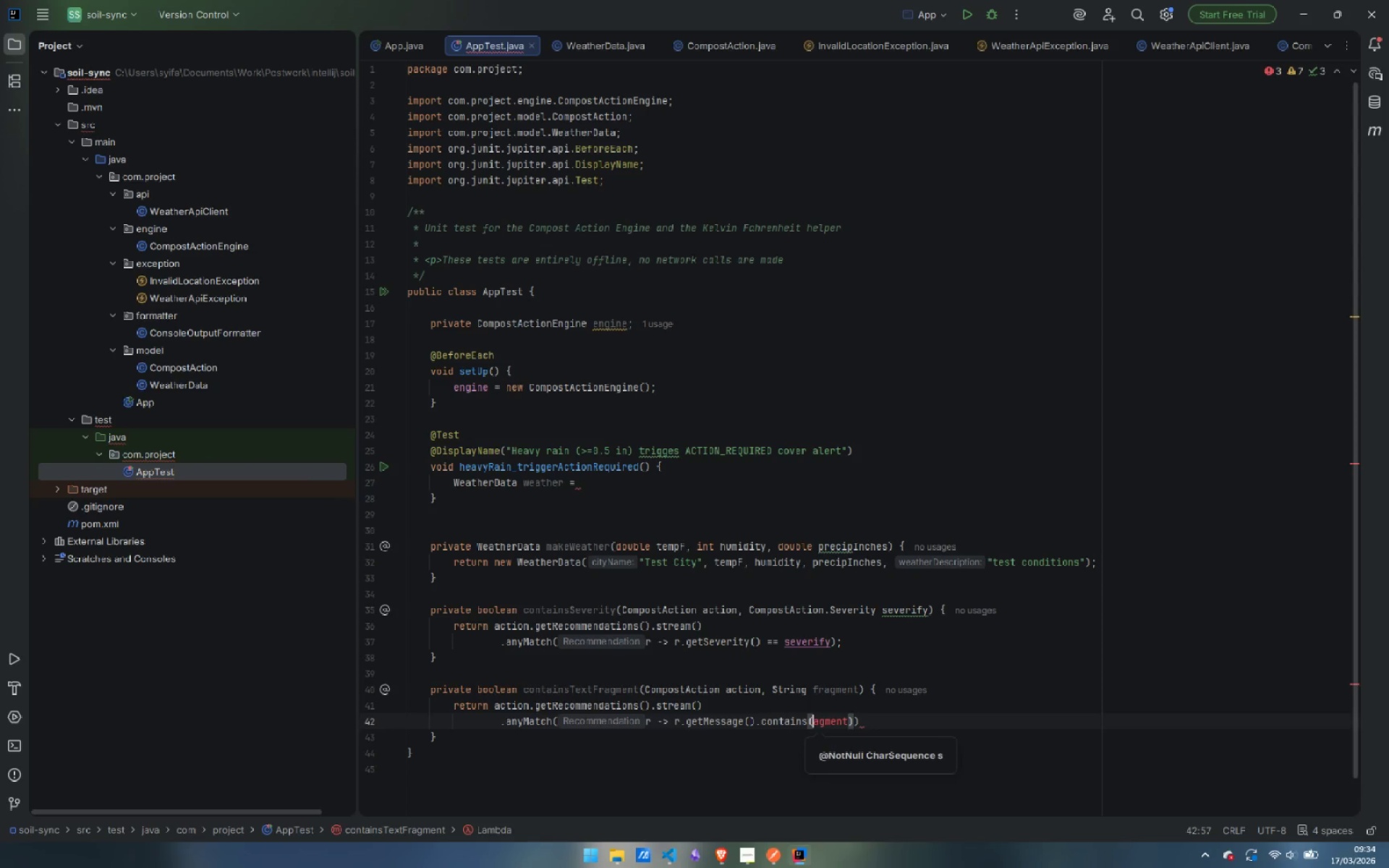 
key(Backspace)
type(fr)
key(Escape)
 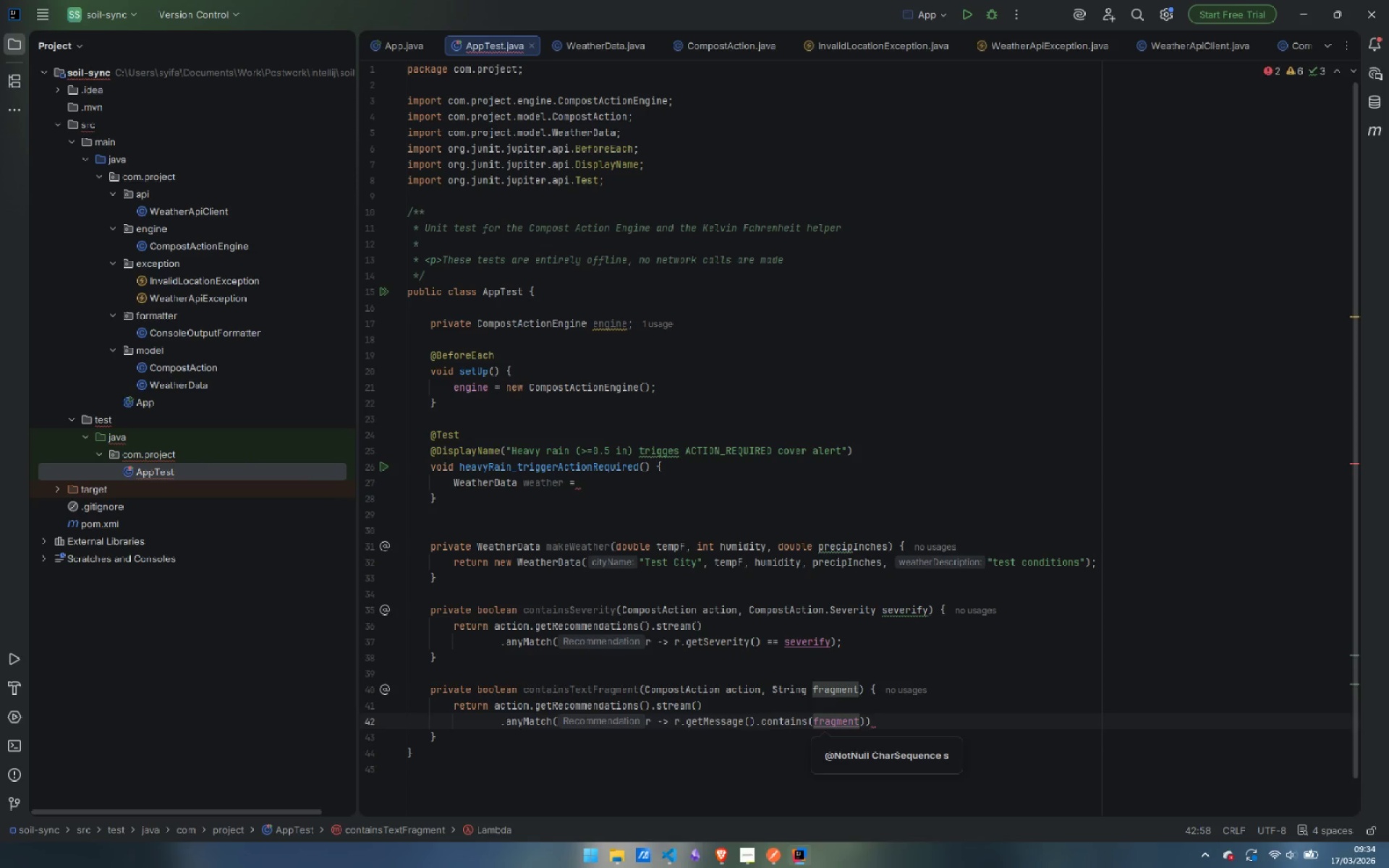 
key(Control+ArrowRight)
 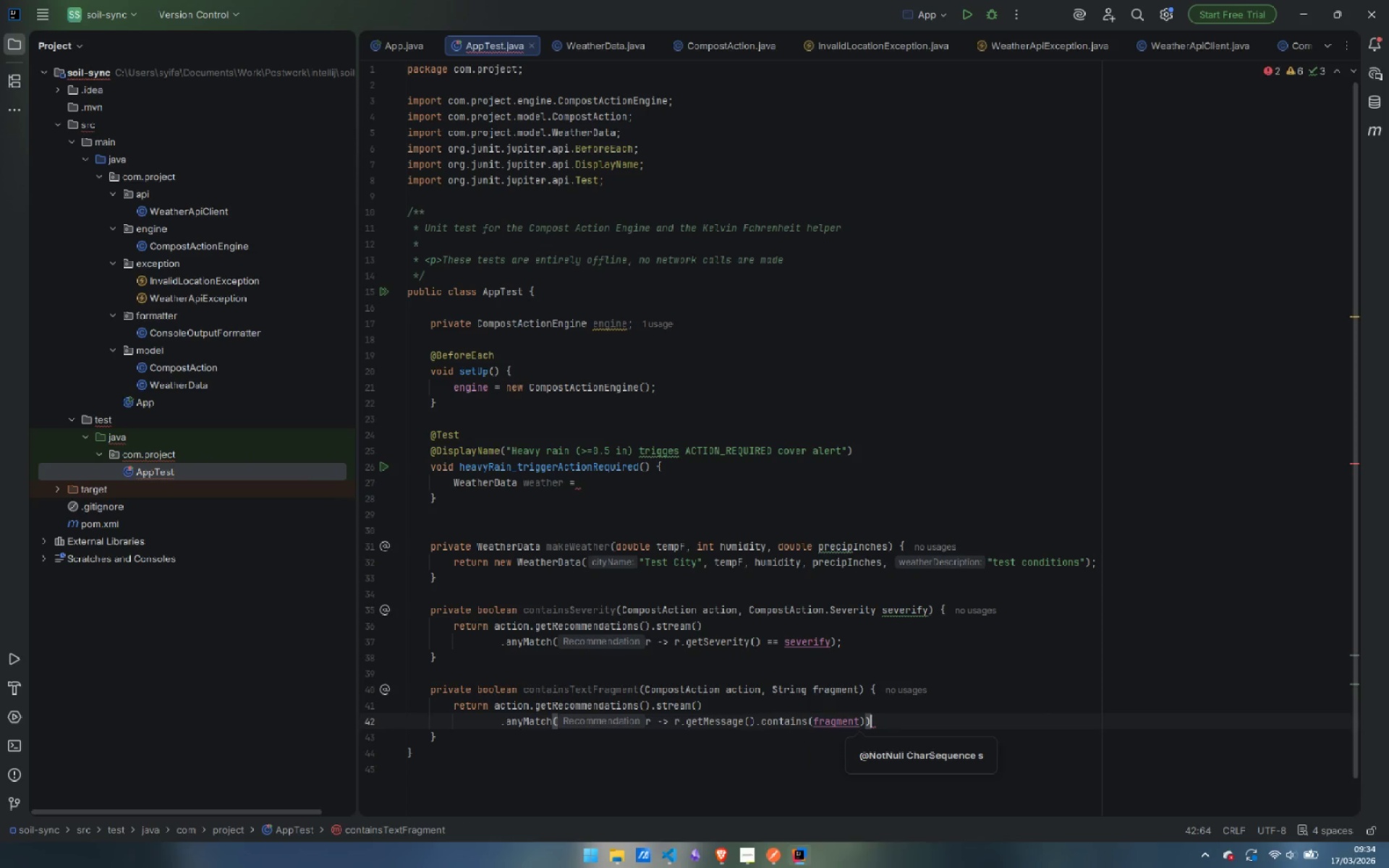 
key(Control+ArrowRight)
 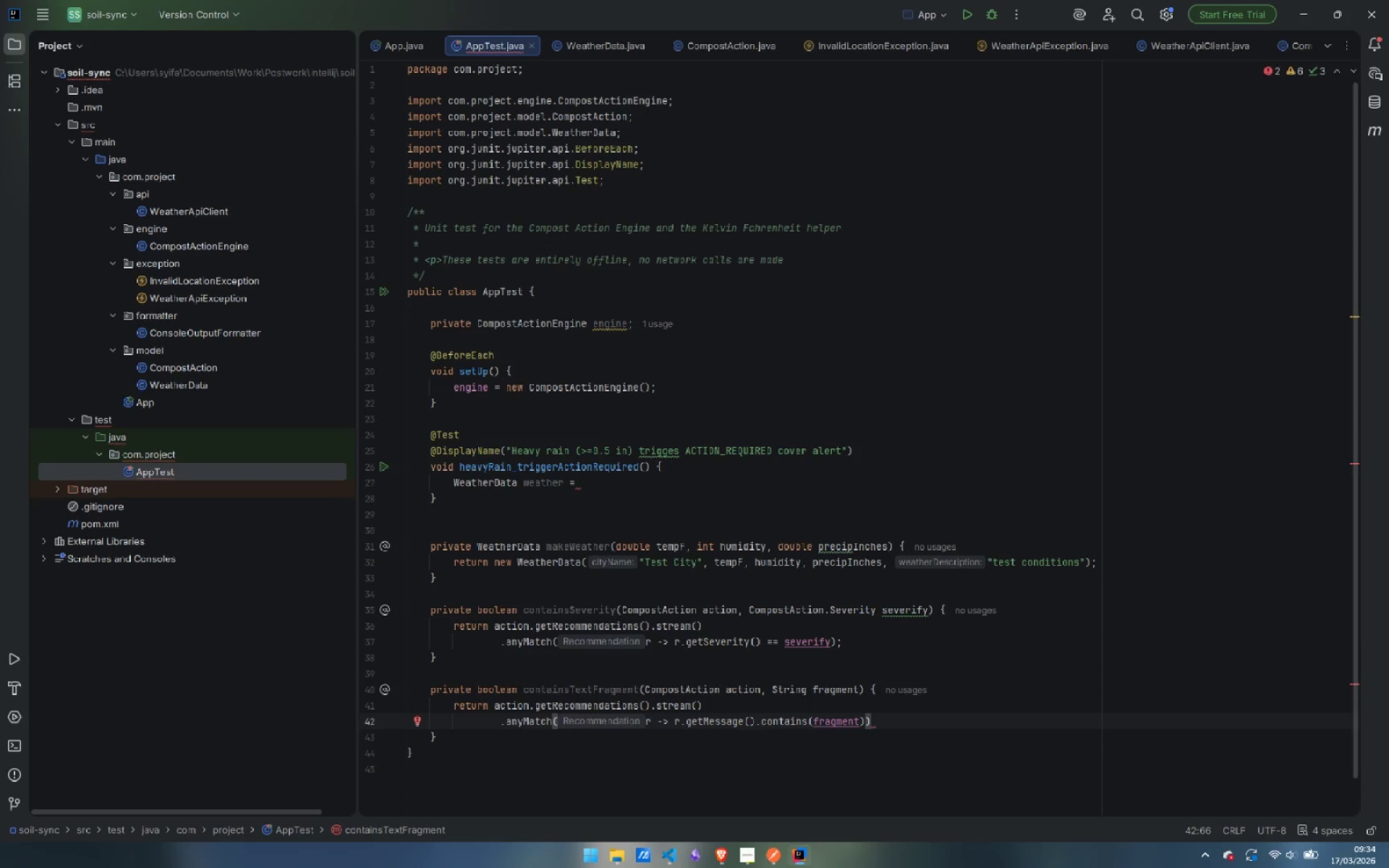 
key(Semicolon)
 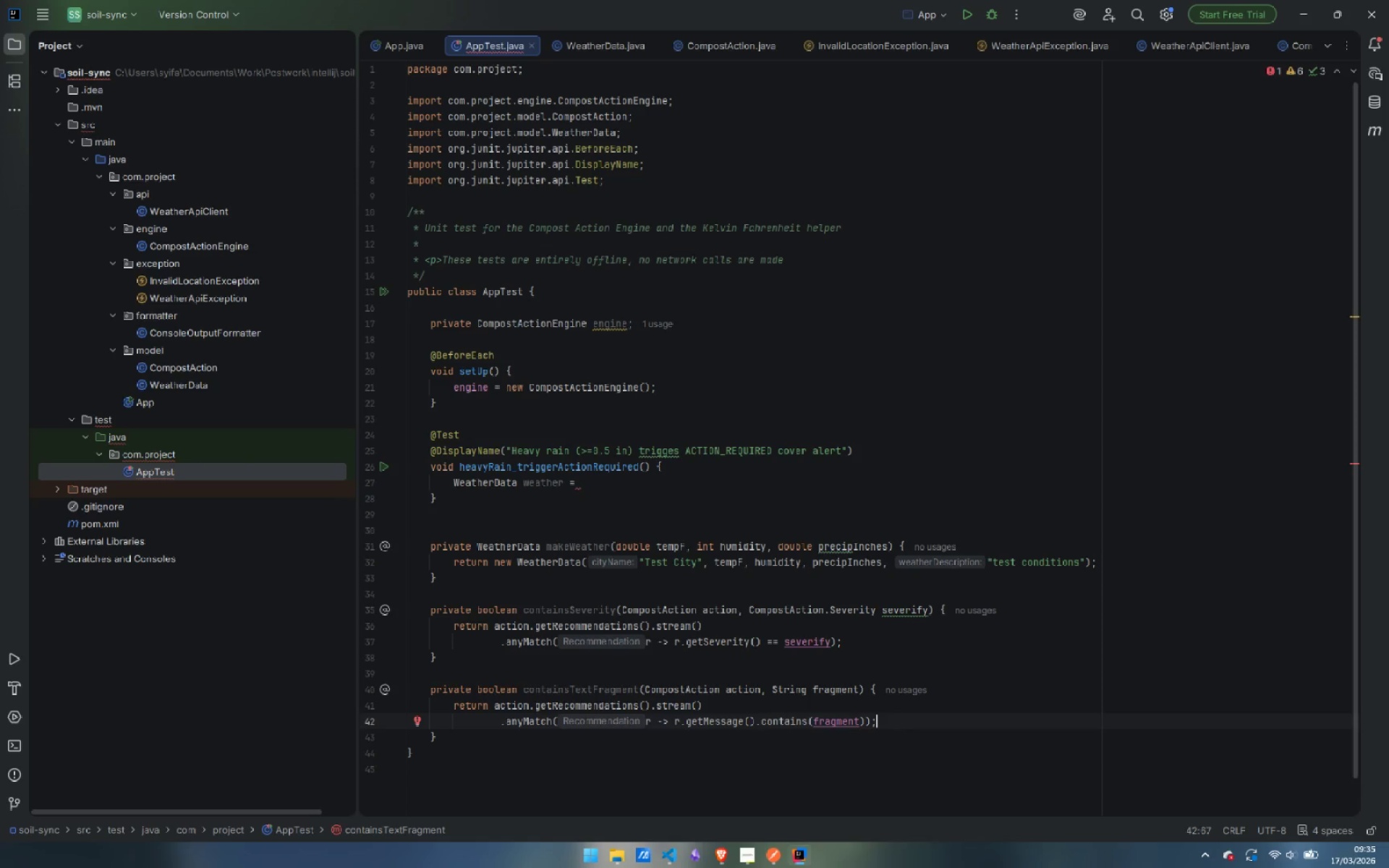 
wait(17.06)
 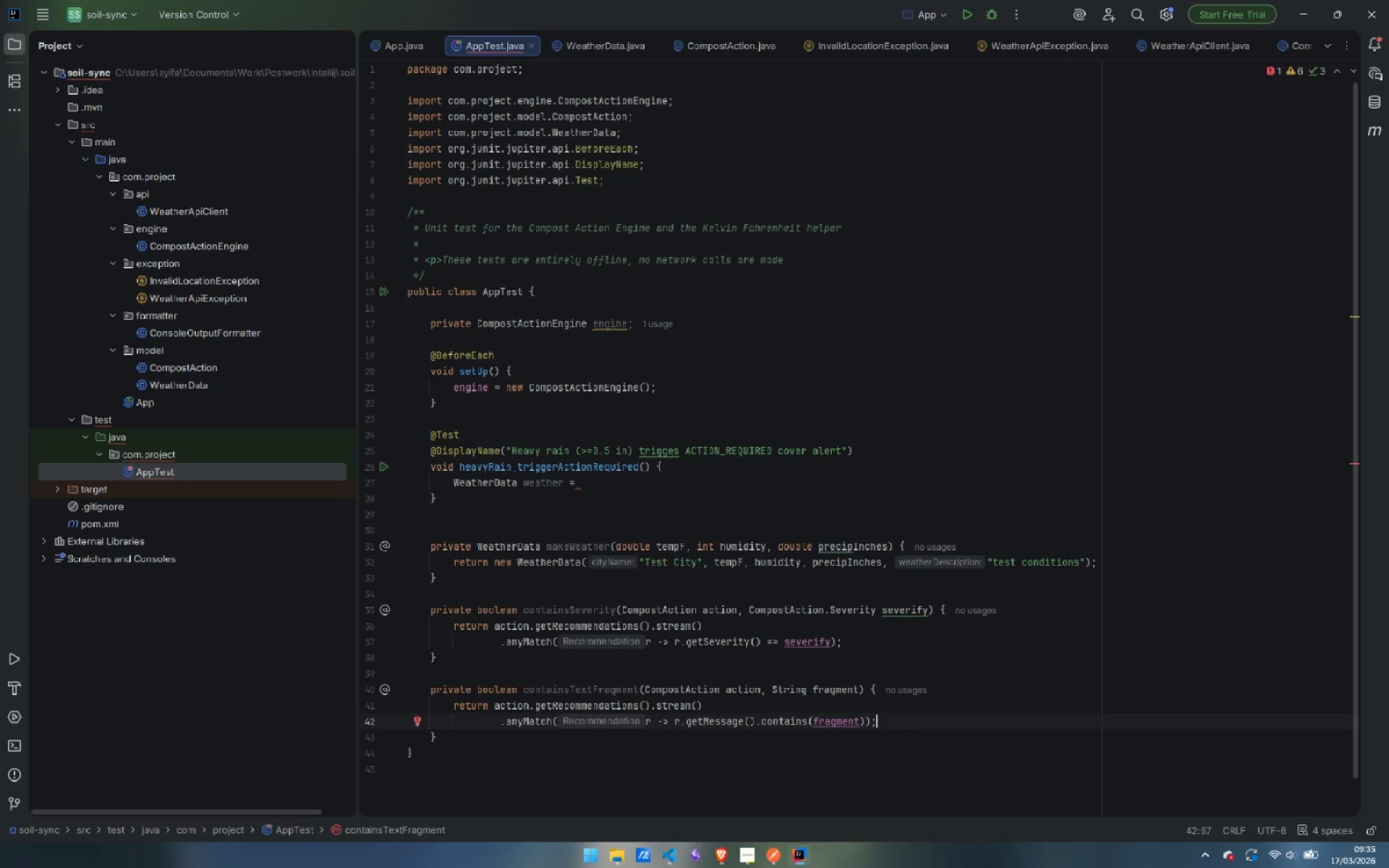 
left_click([629, 480])
 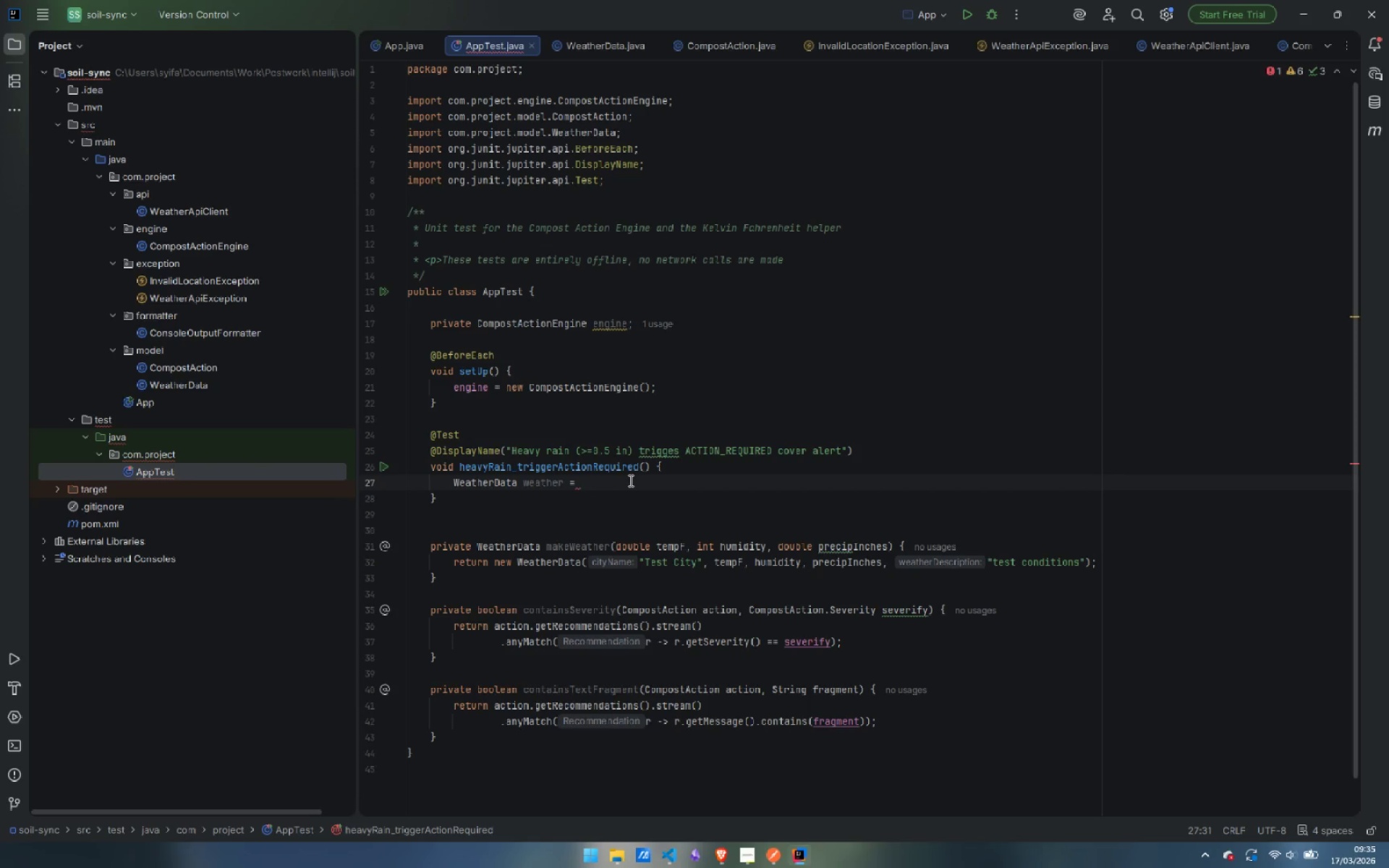 
type(make)
 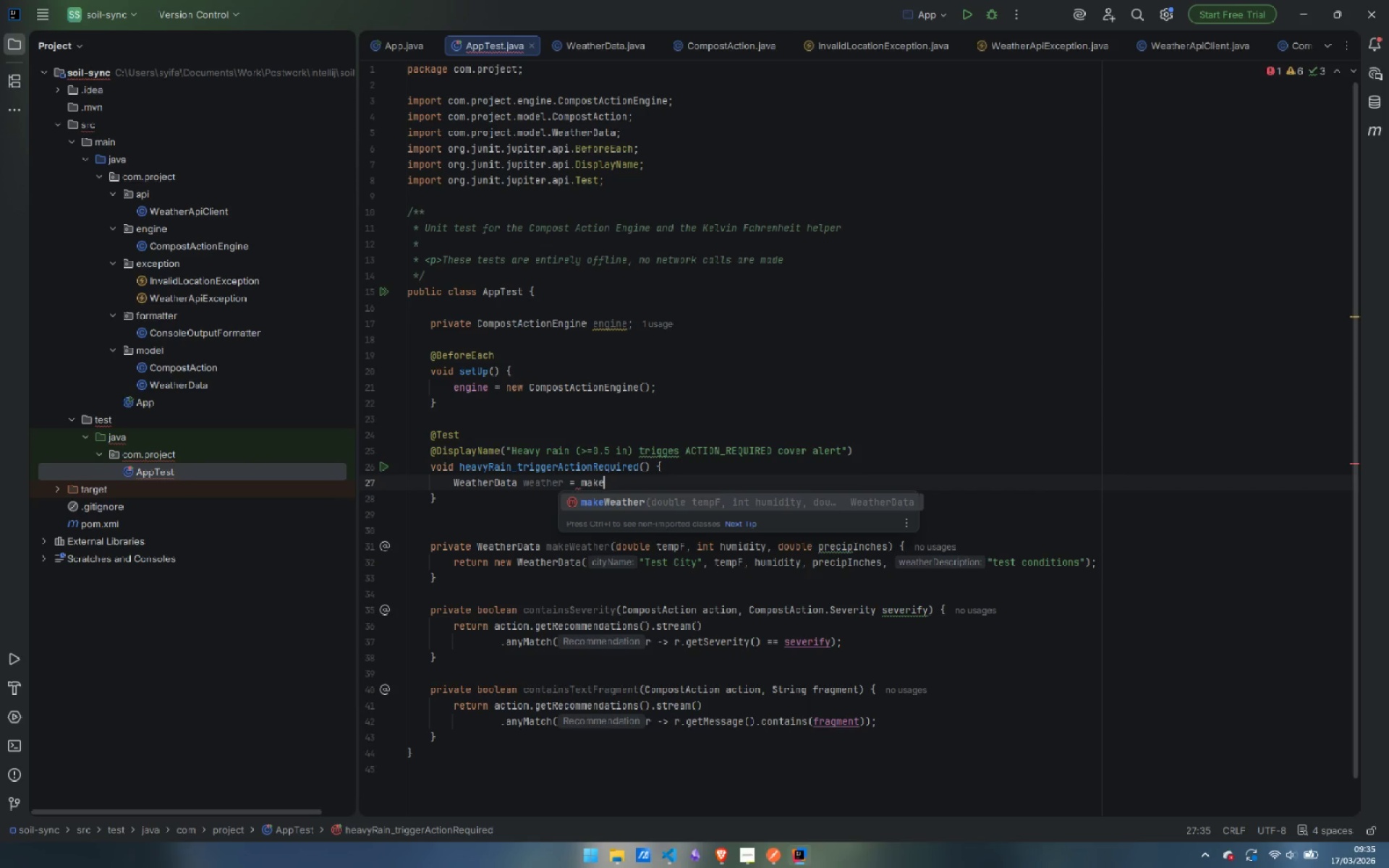 
hold_key(key=ShiftLeft, duration=0.36)
 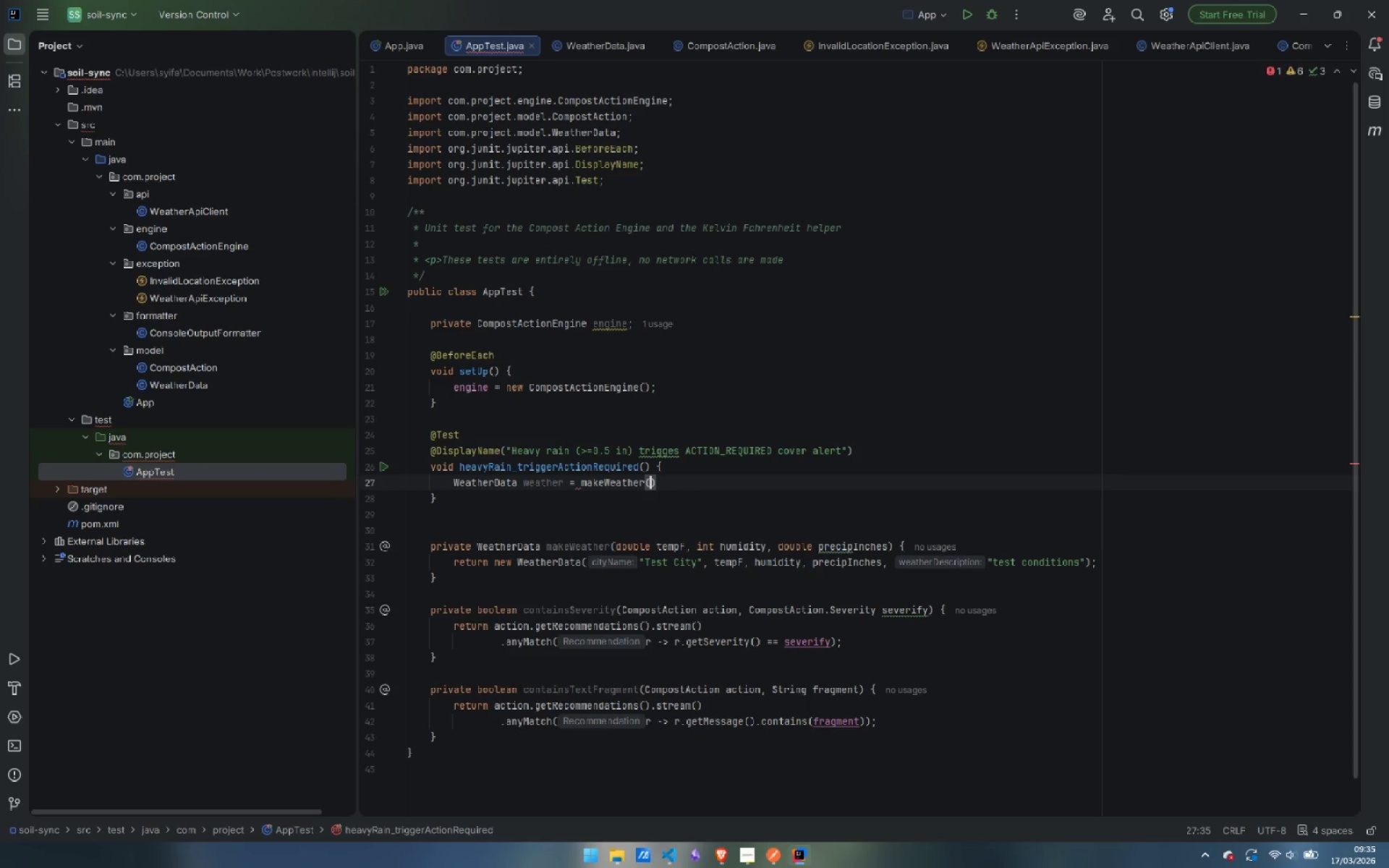 
key(Enter)
 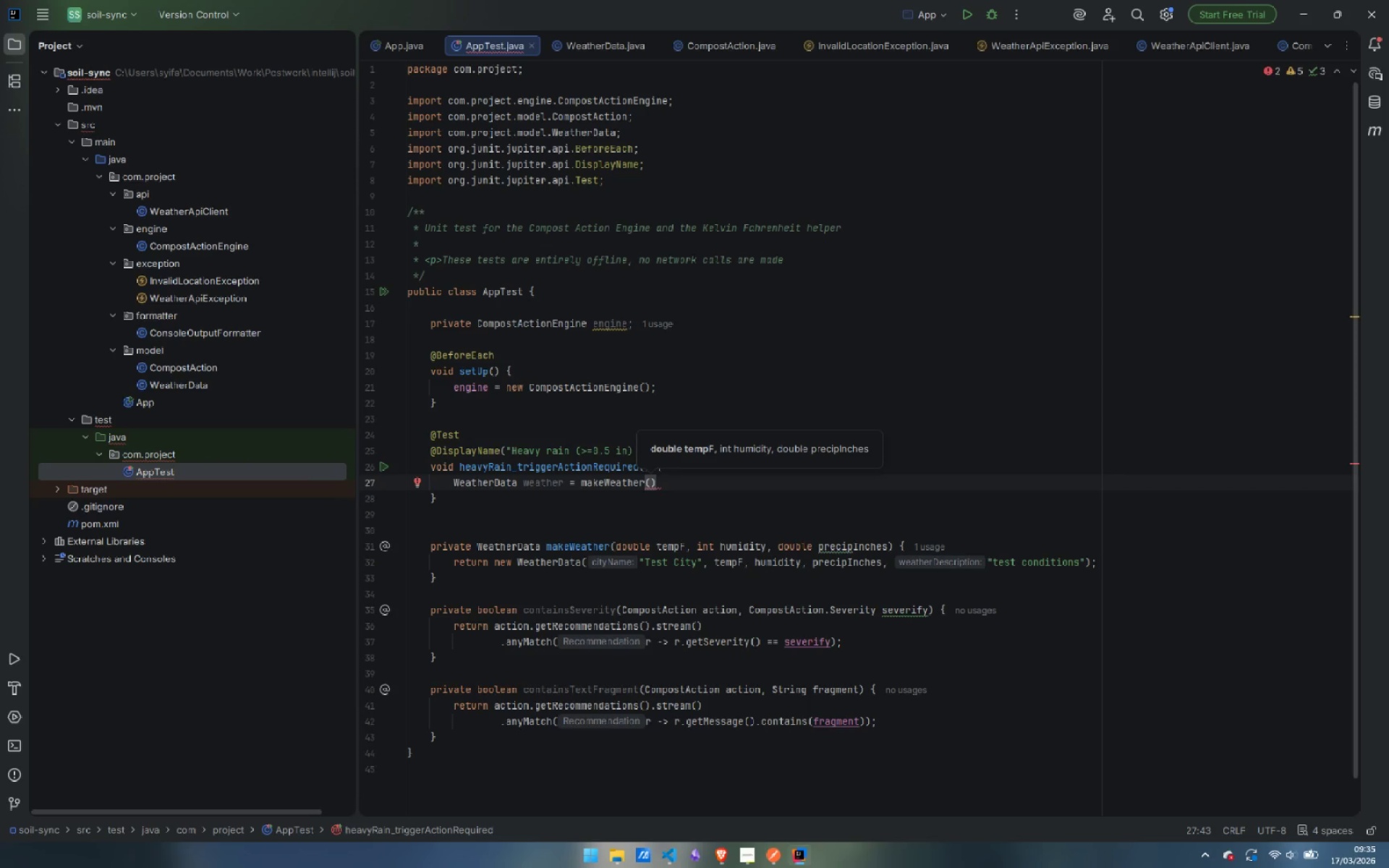 
type(70.0, 55, 0.6)
 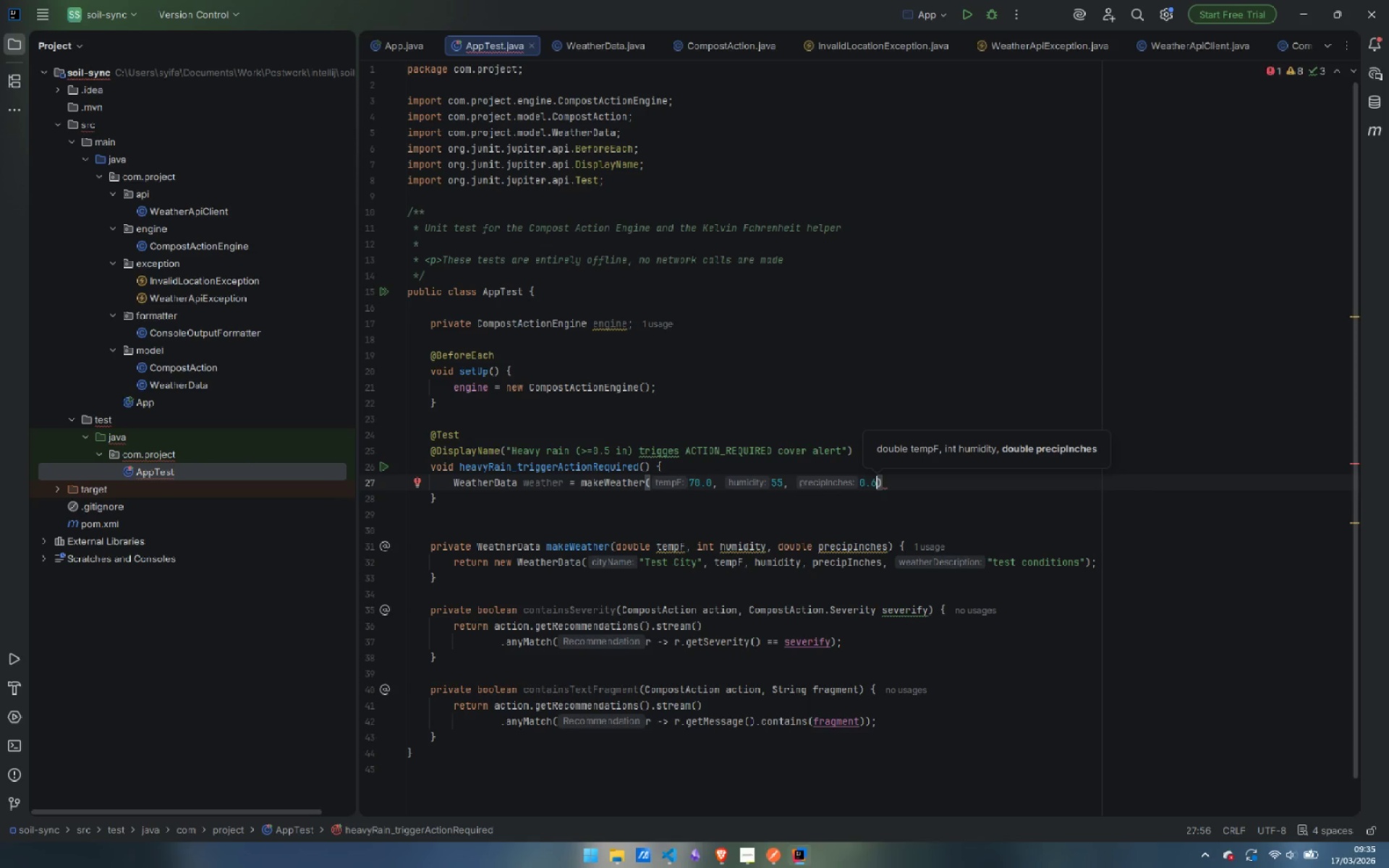 
key(ArrowRight)
 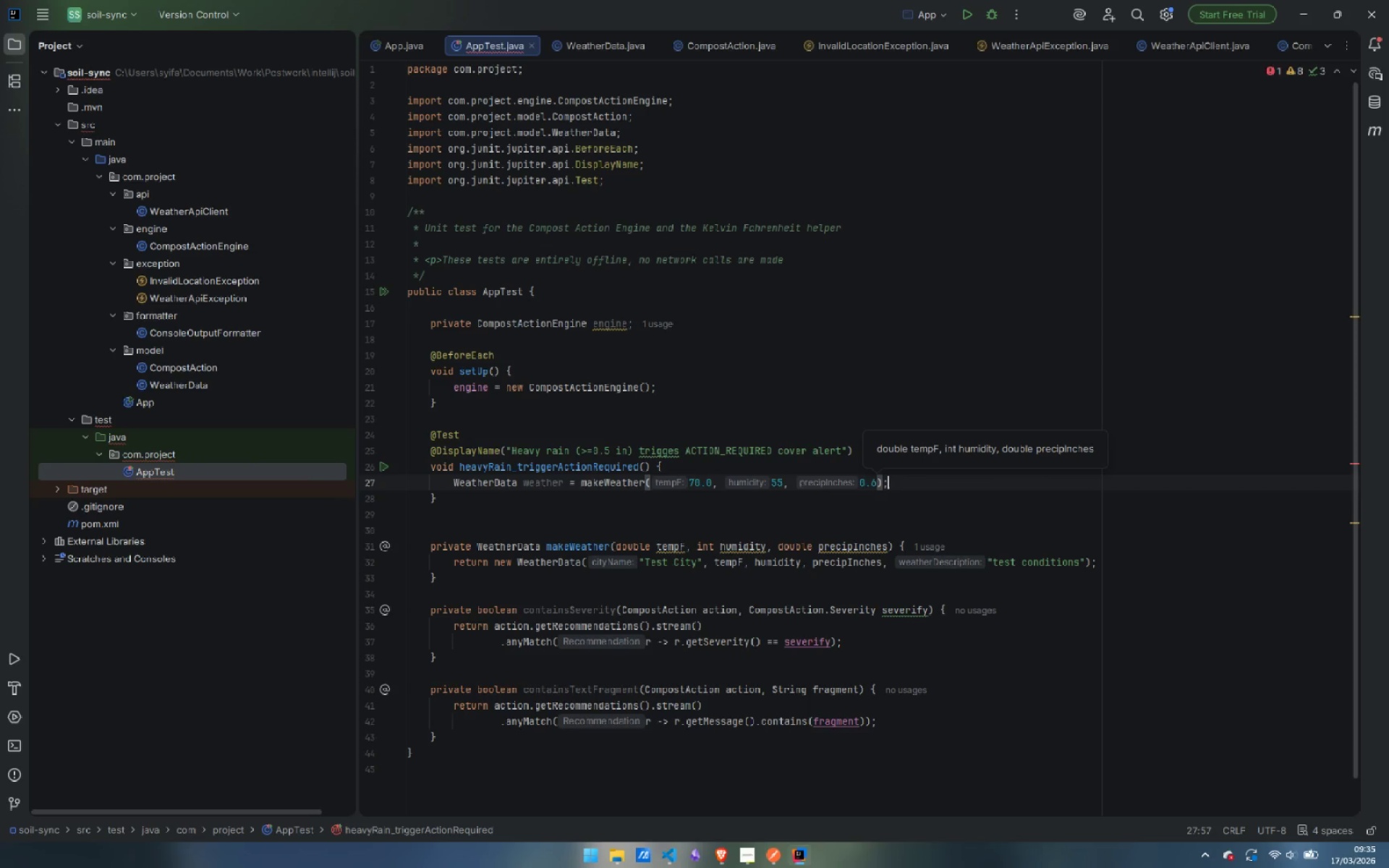 
key(Semicolon)
 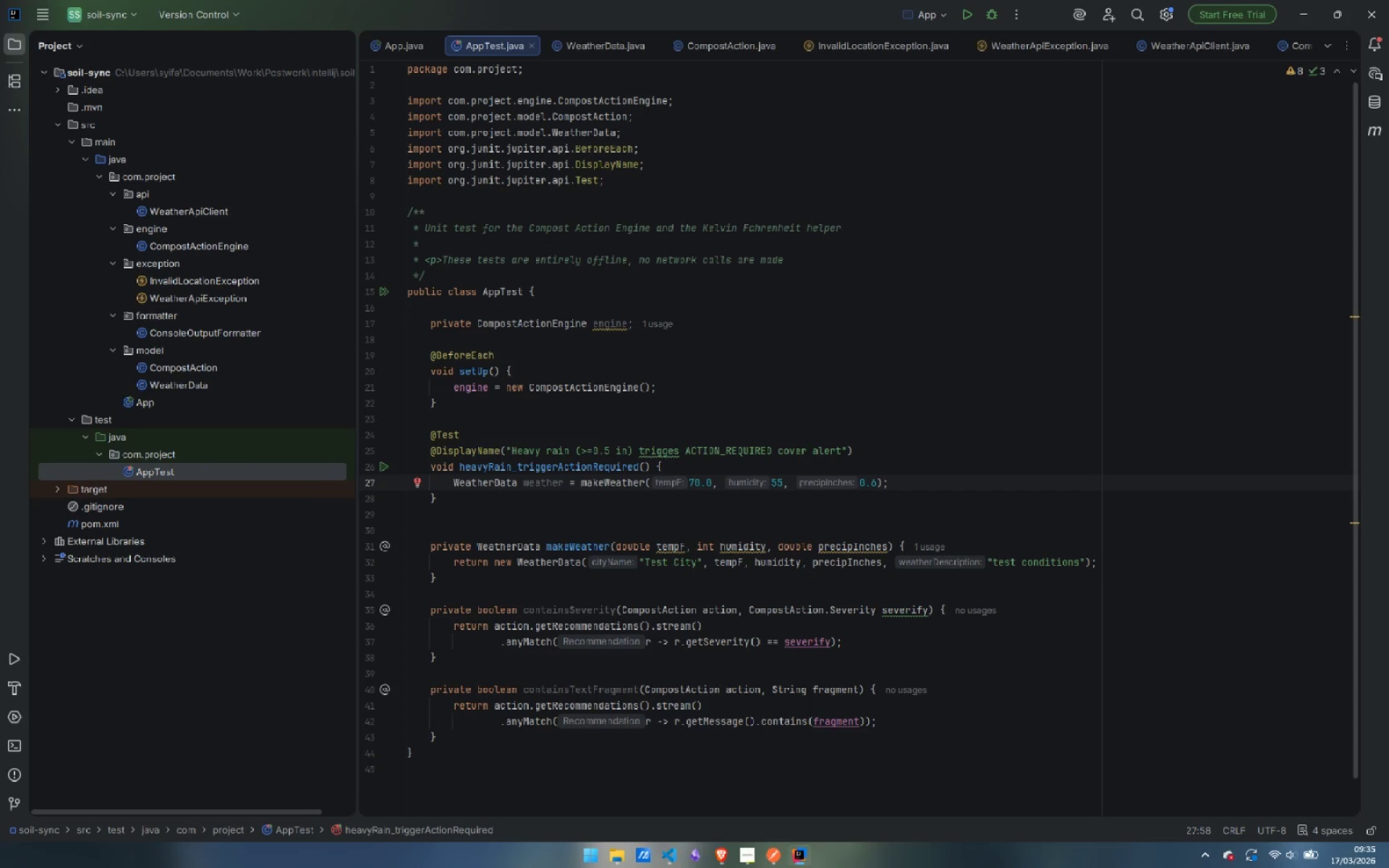 
key(Enter)
 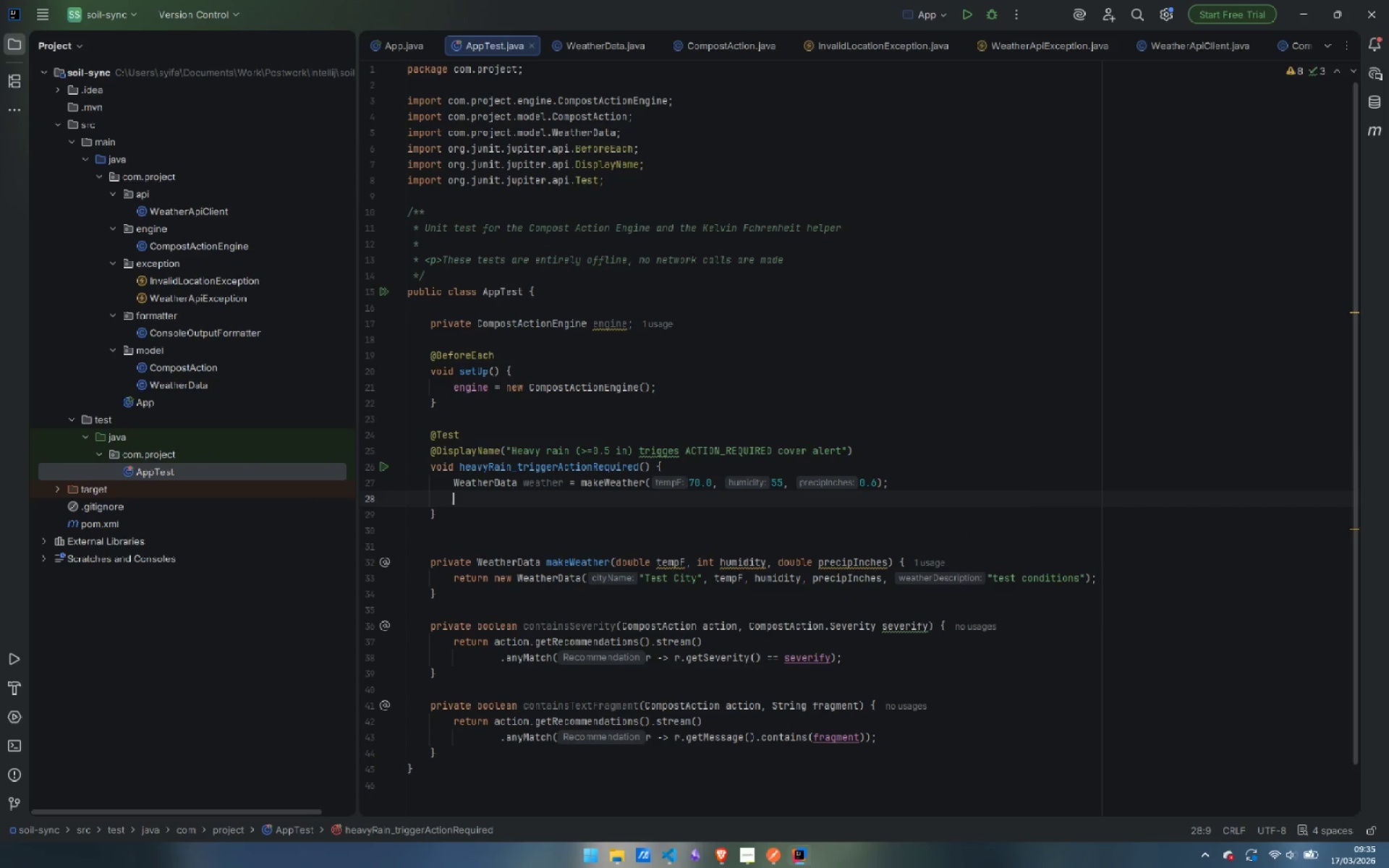 
type(Compo)
 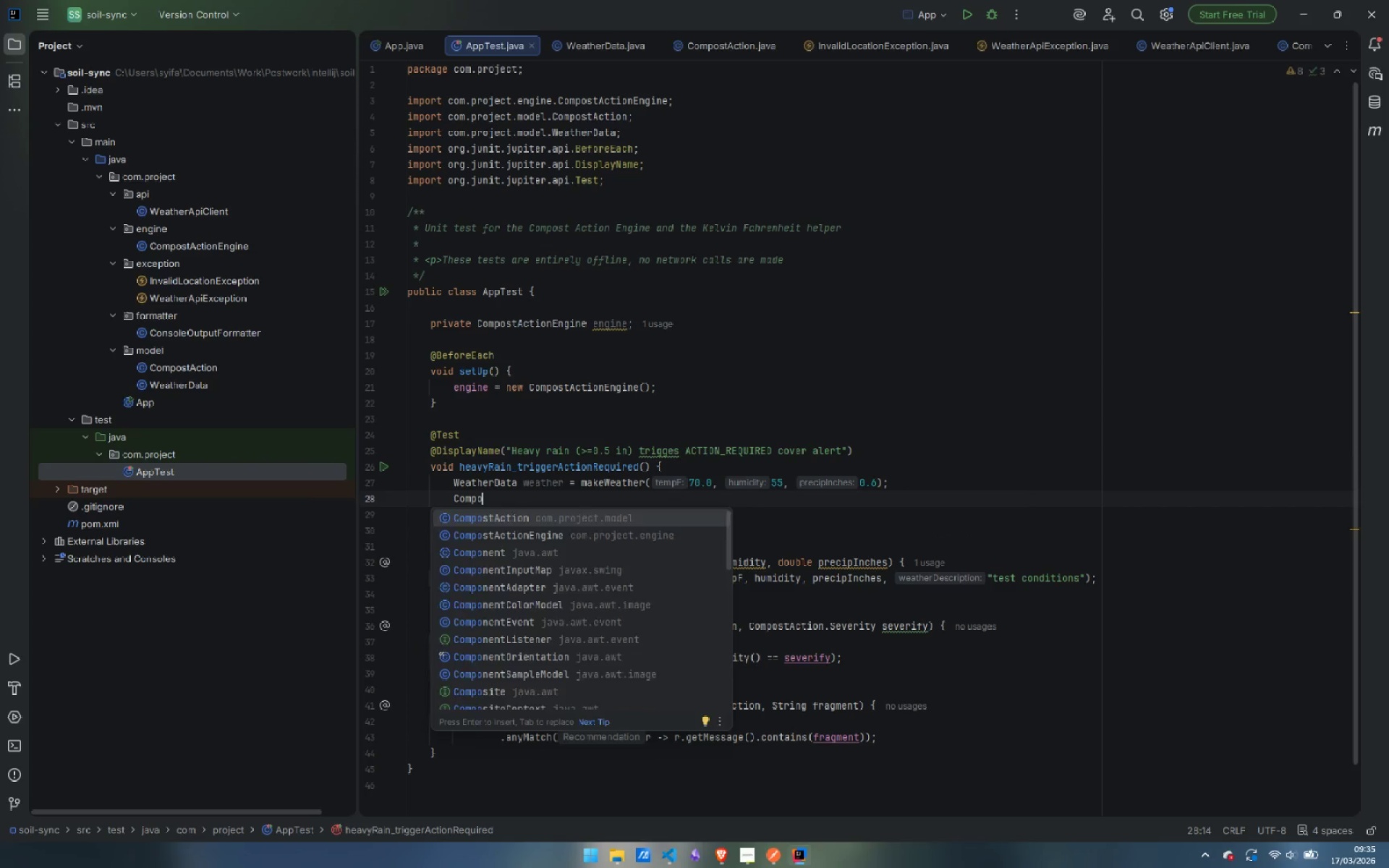 
key(Enter)
 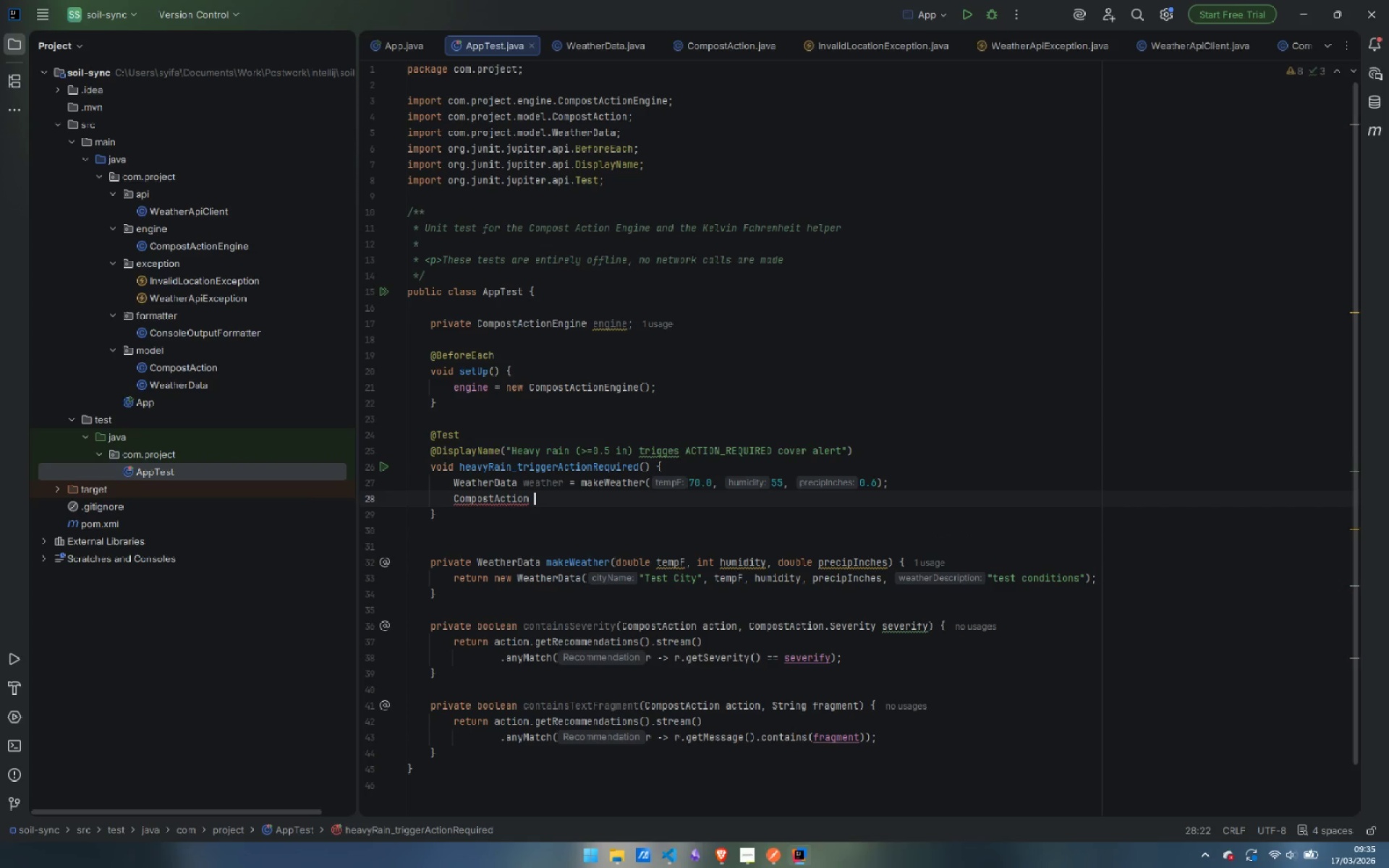 
type( action = engine )
 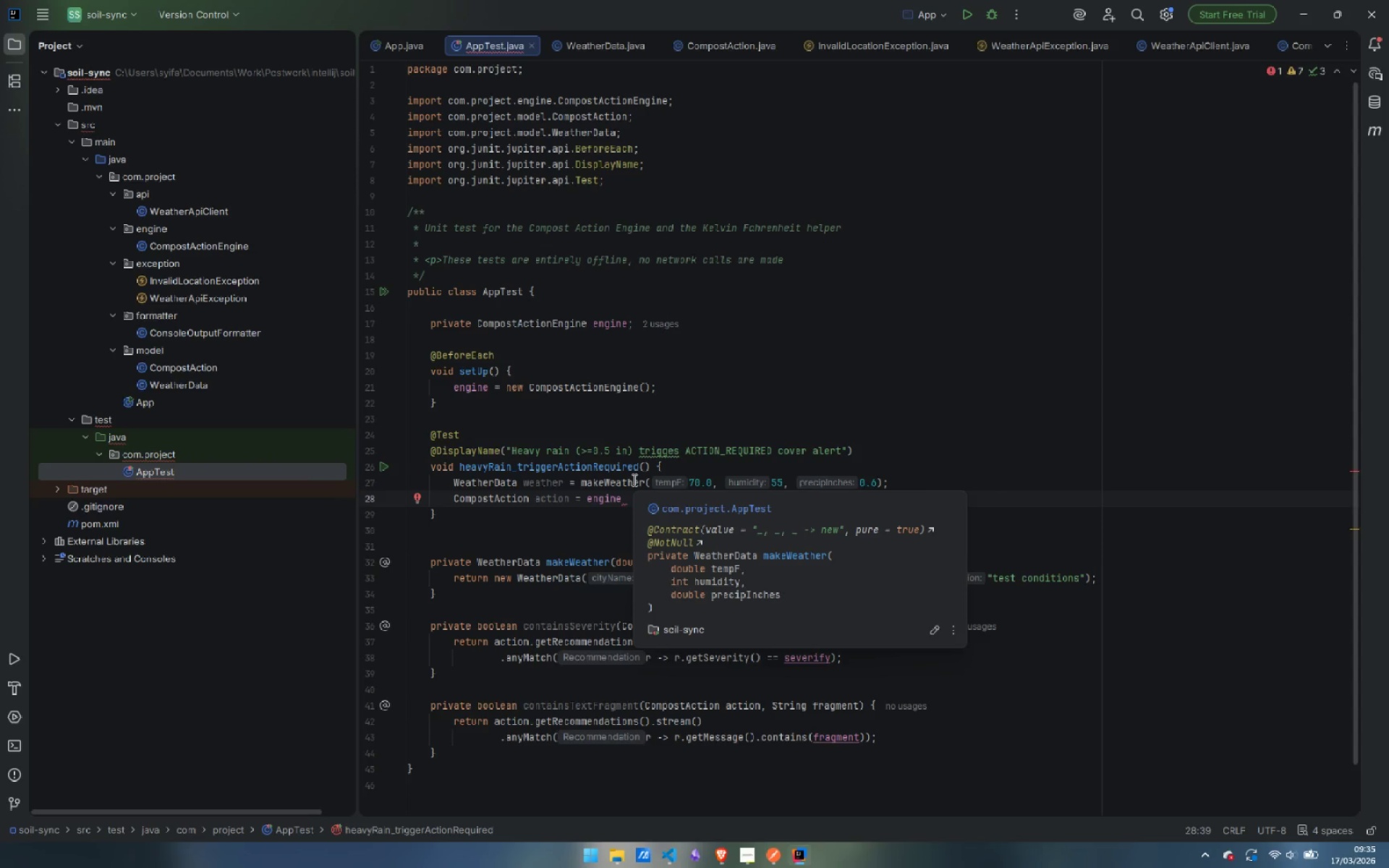 
wait(7.08)
 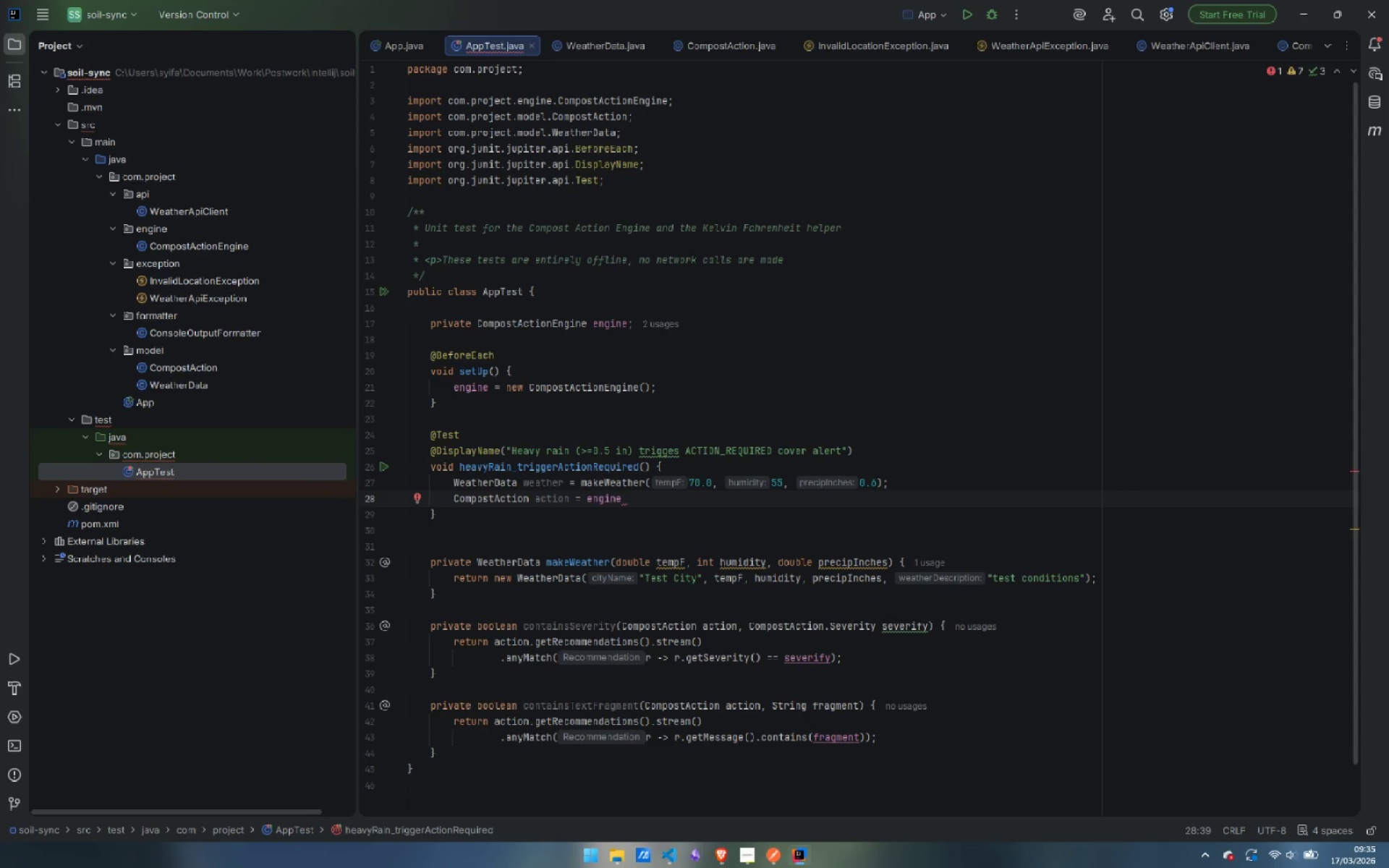 
key(Escape)
 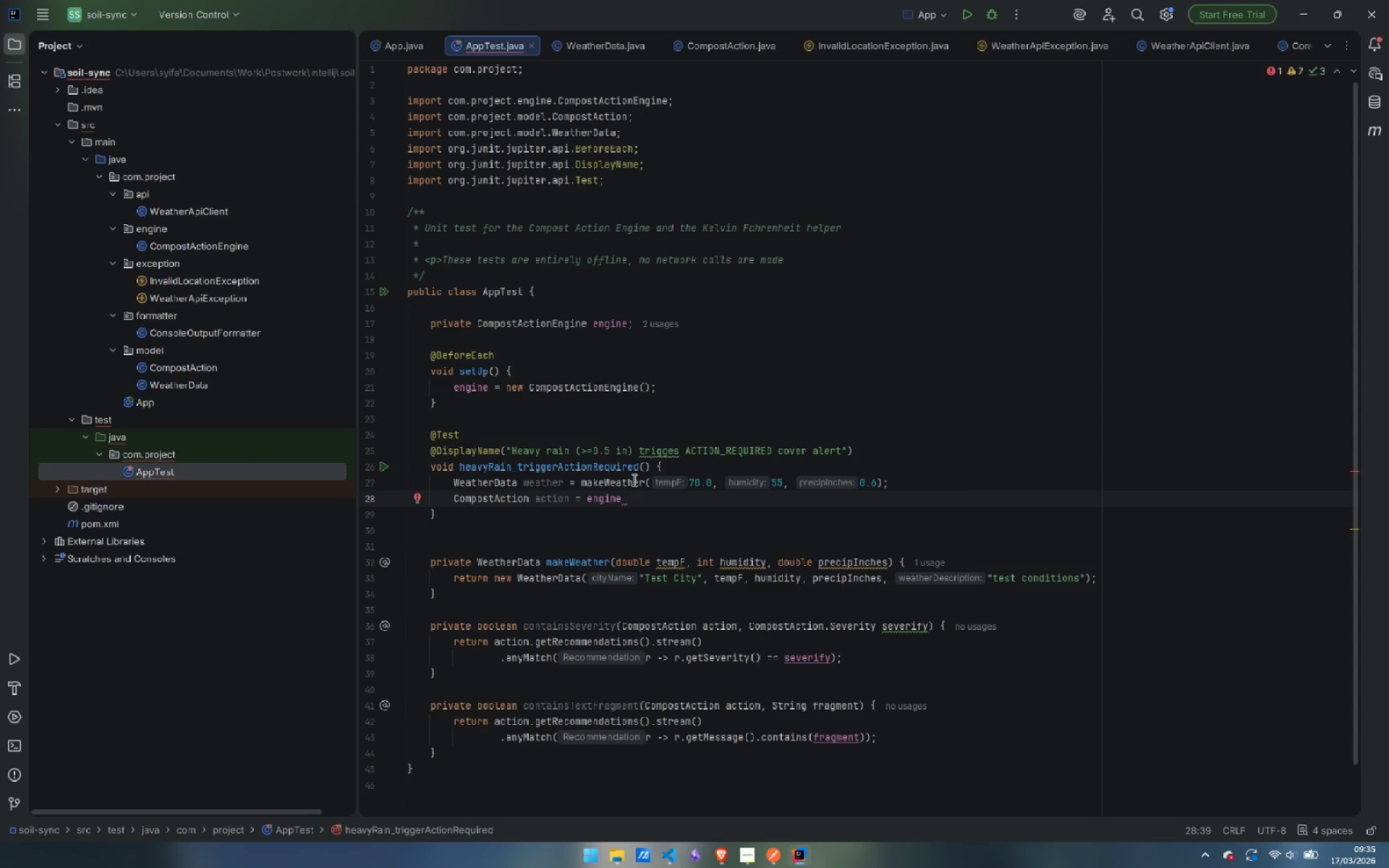 
key(Backspace)
 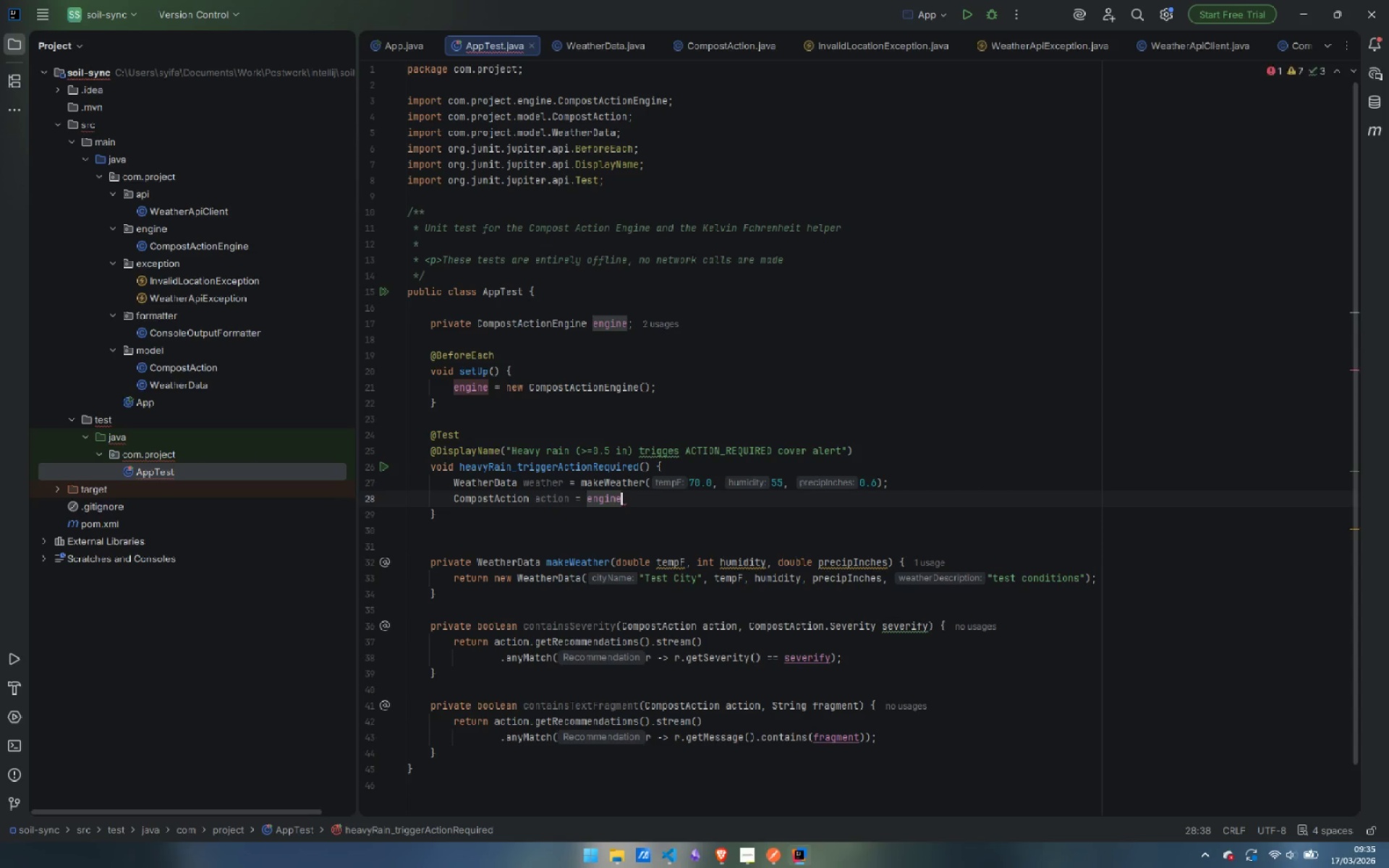 
key(Period)
 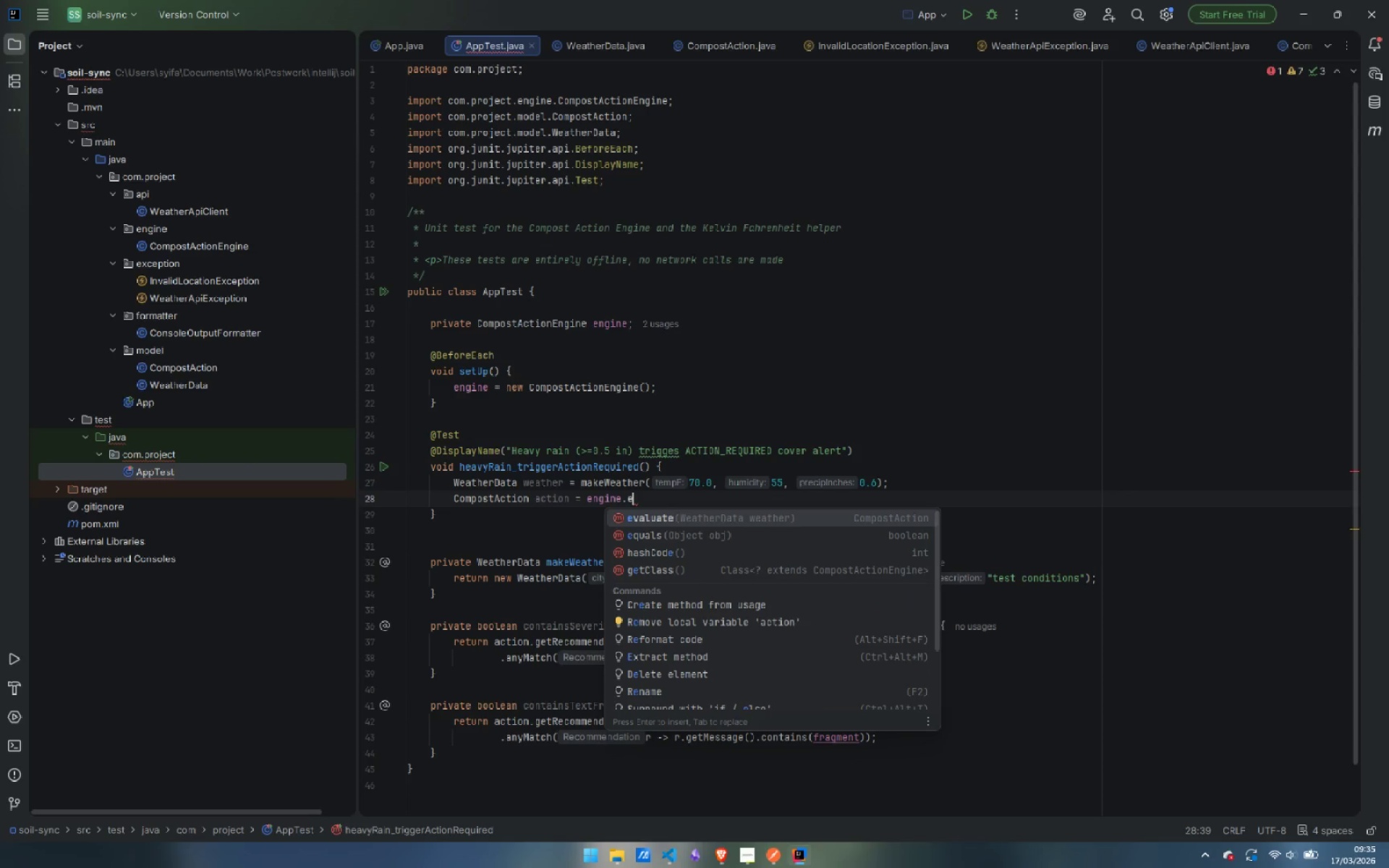 
key(E)
 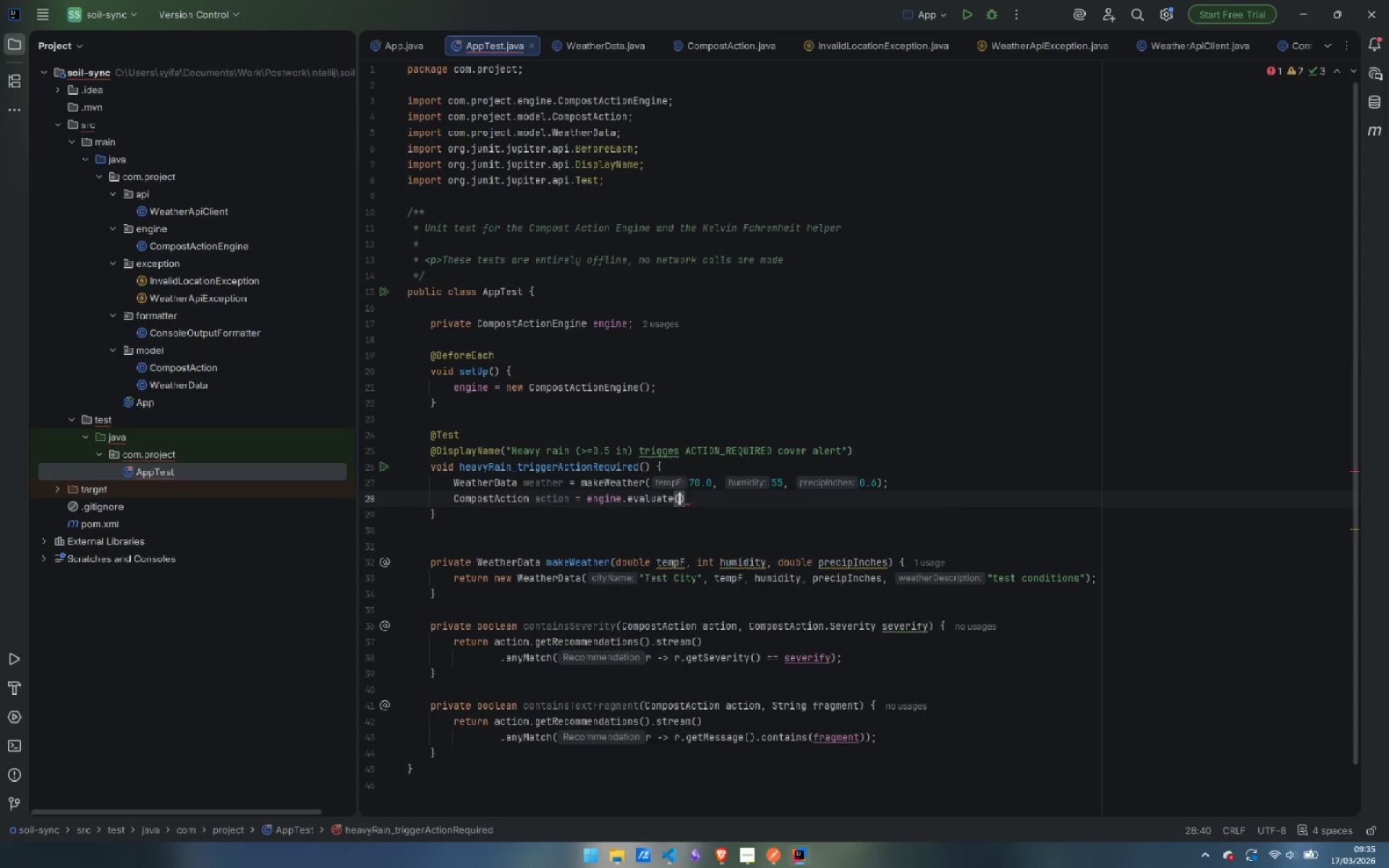 
key(Enter)
 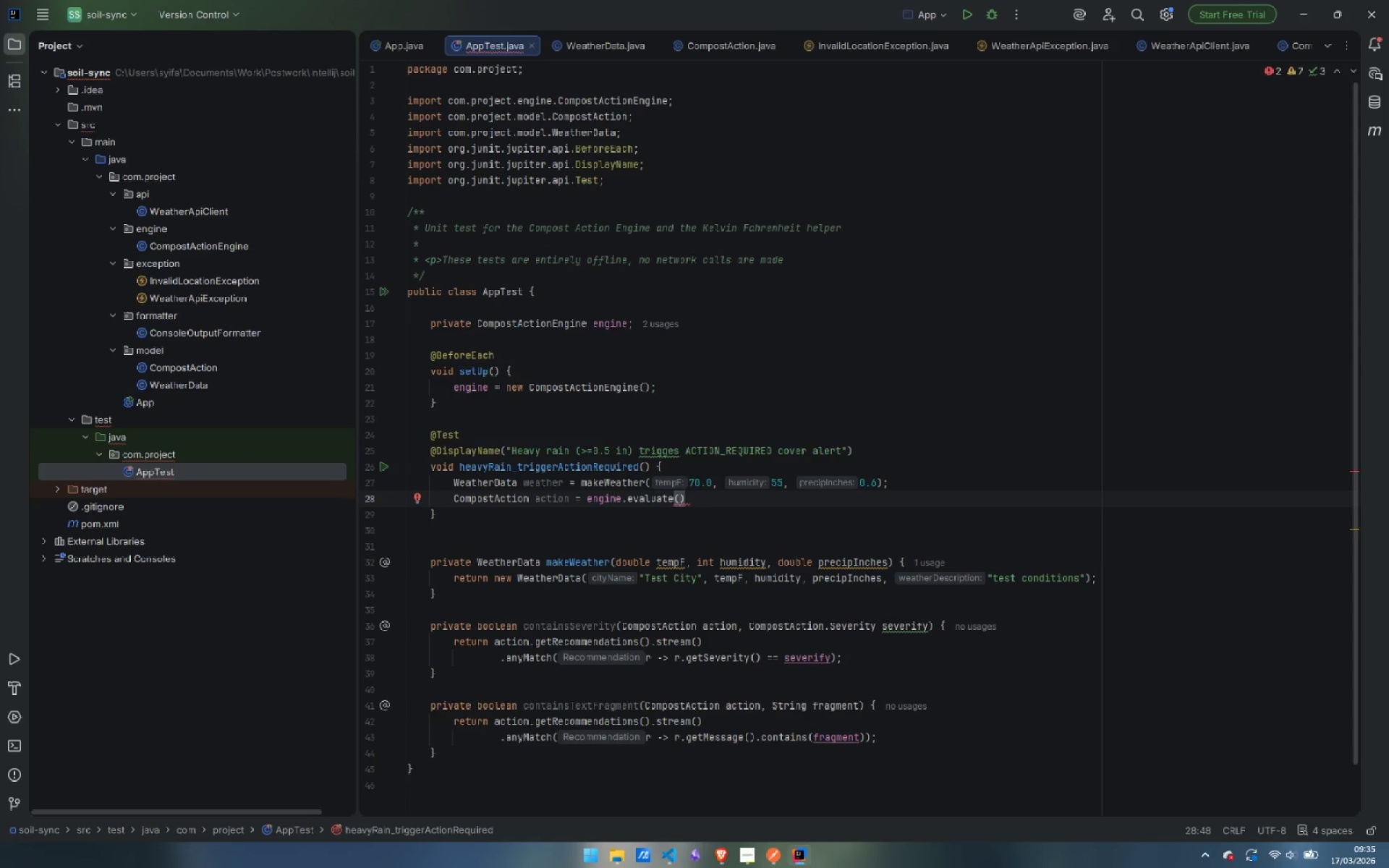 
type(wea)
 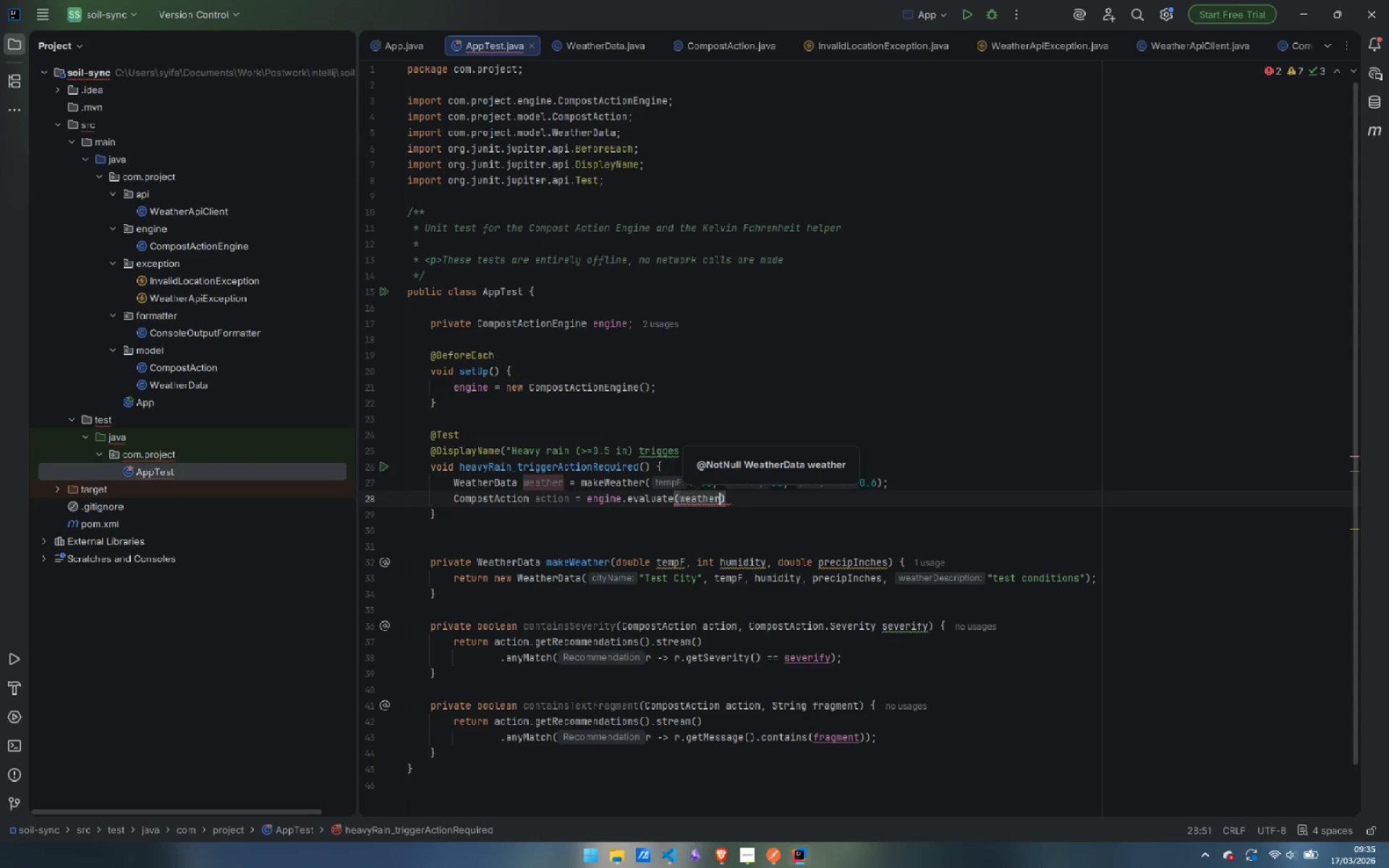 
key(Enter)
 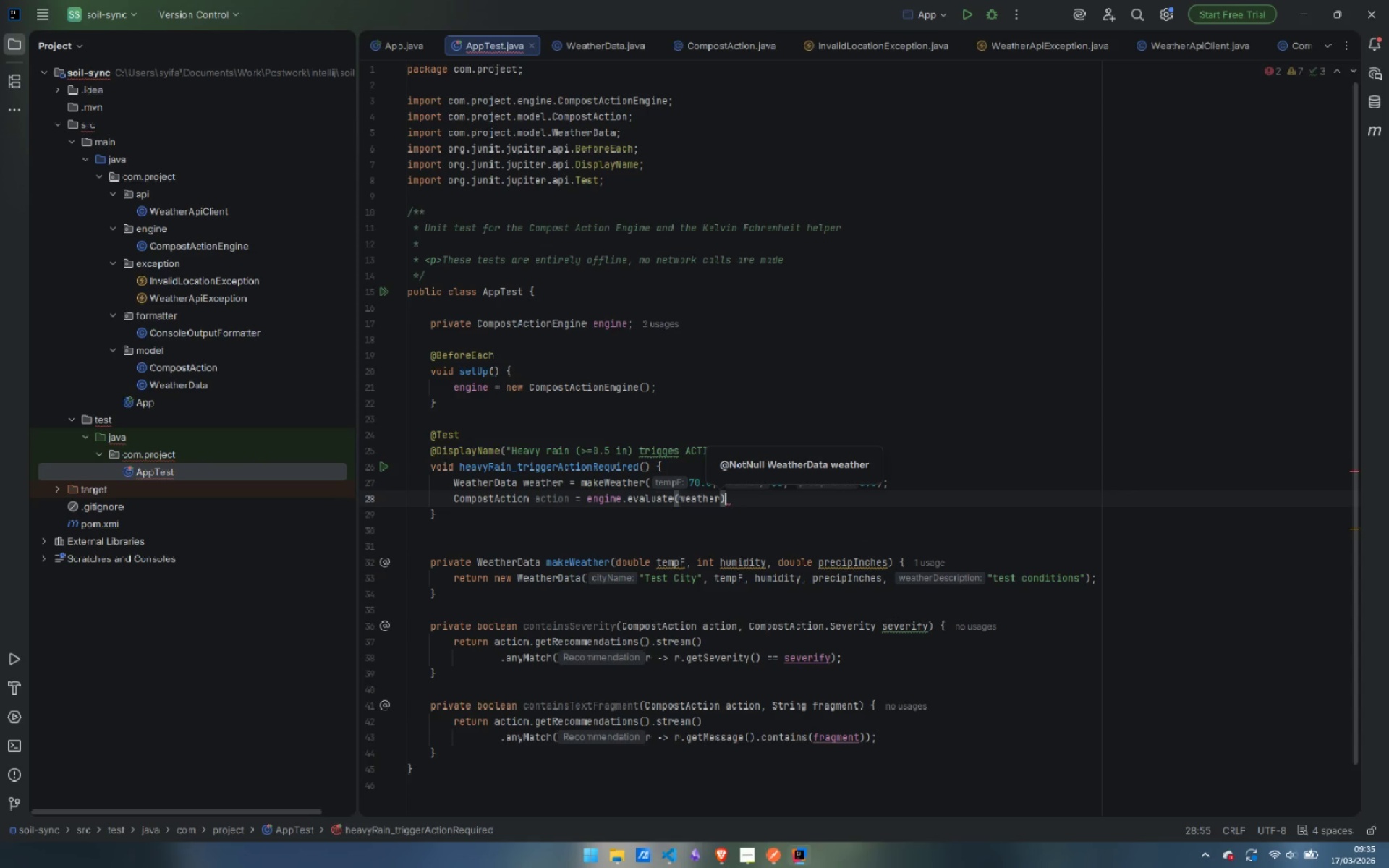 
key(ArrowRight)
 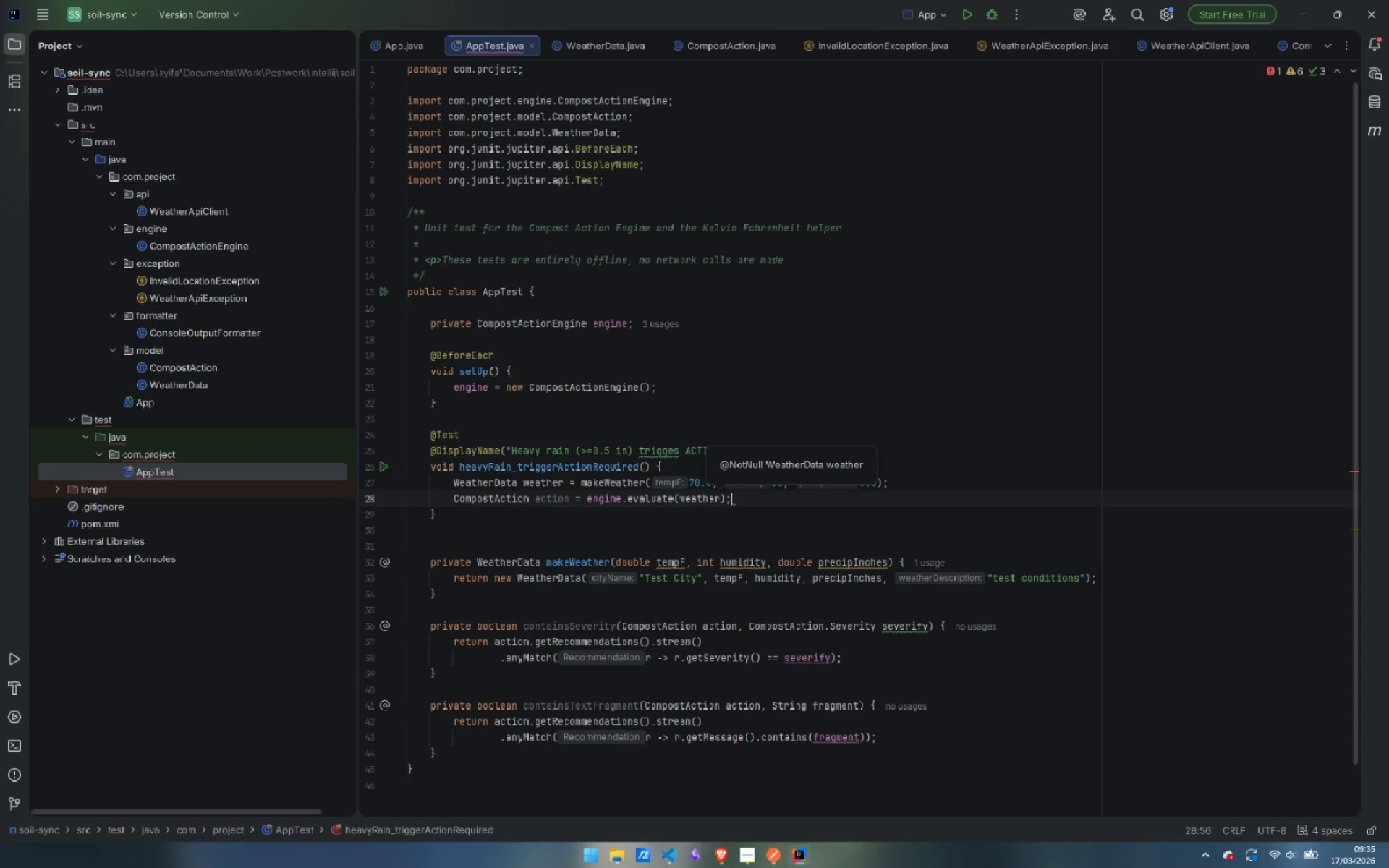 
key(Semicolon)
 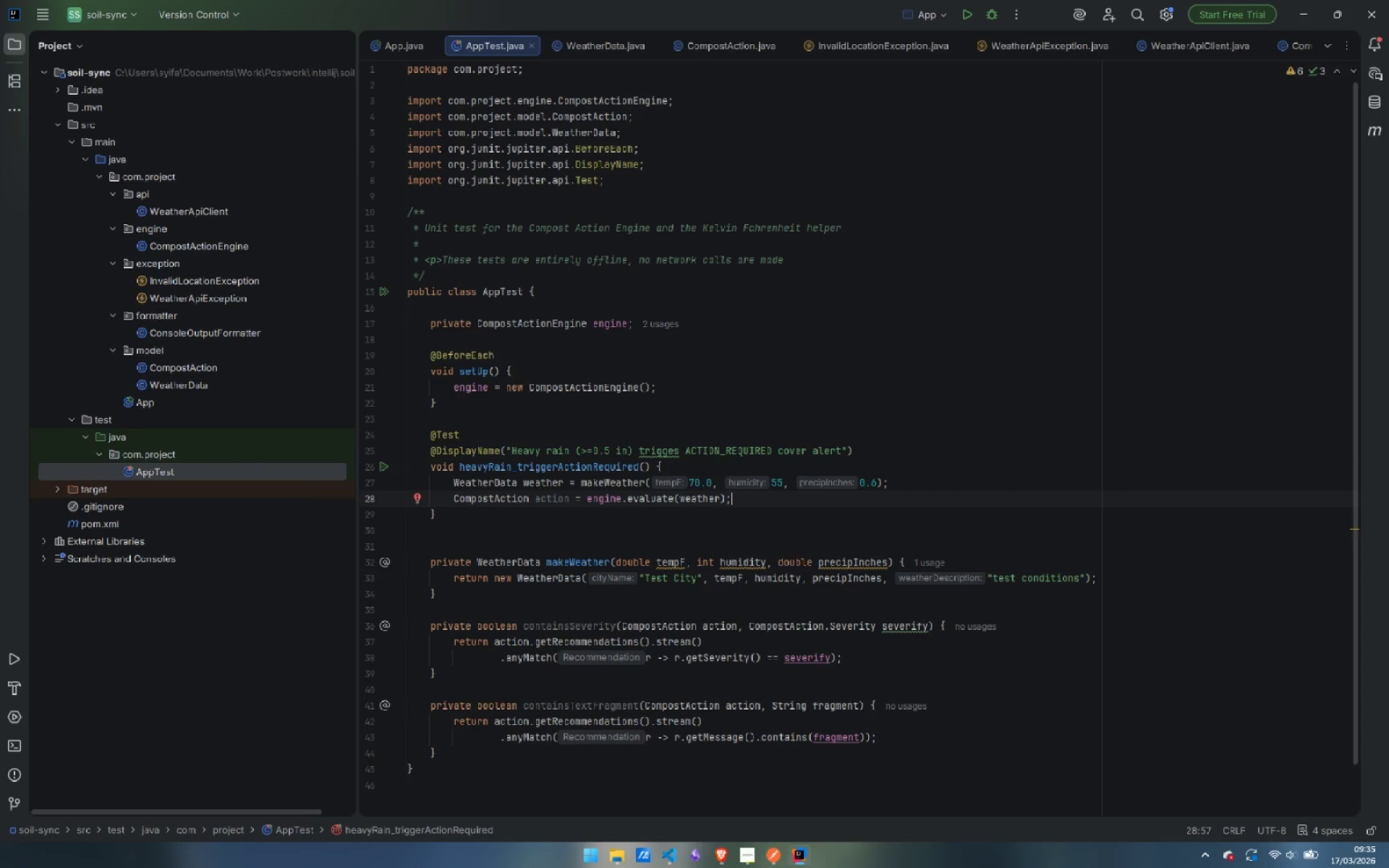 
key(Enter)
 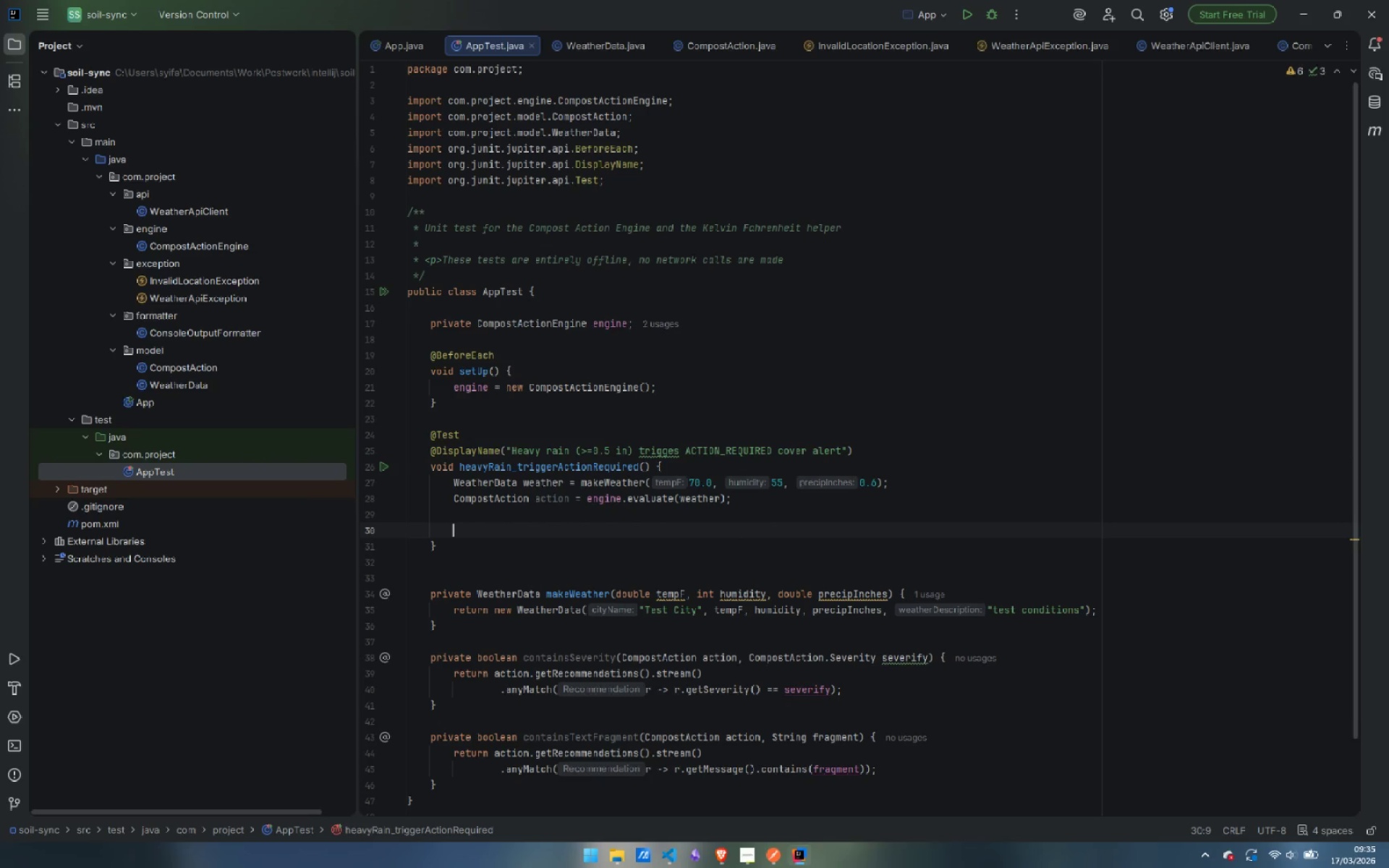 
key(Enter)
 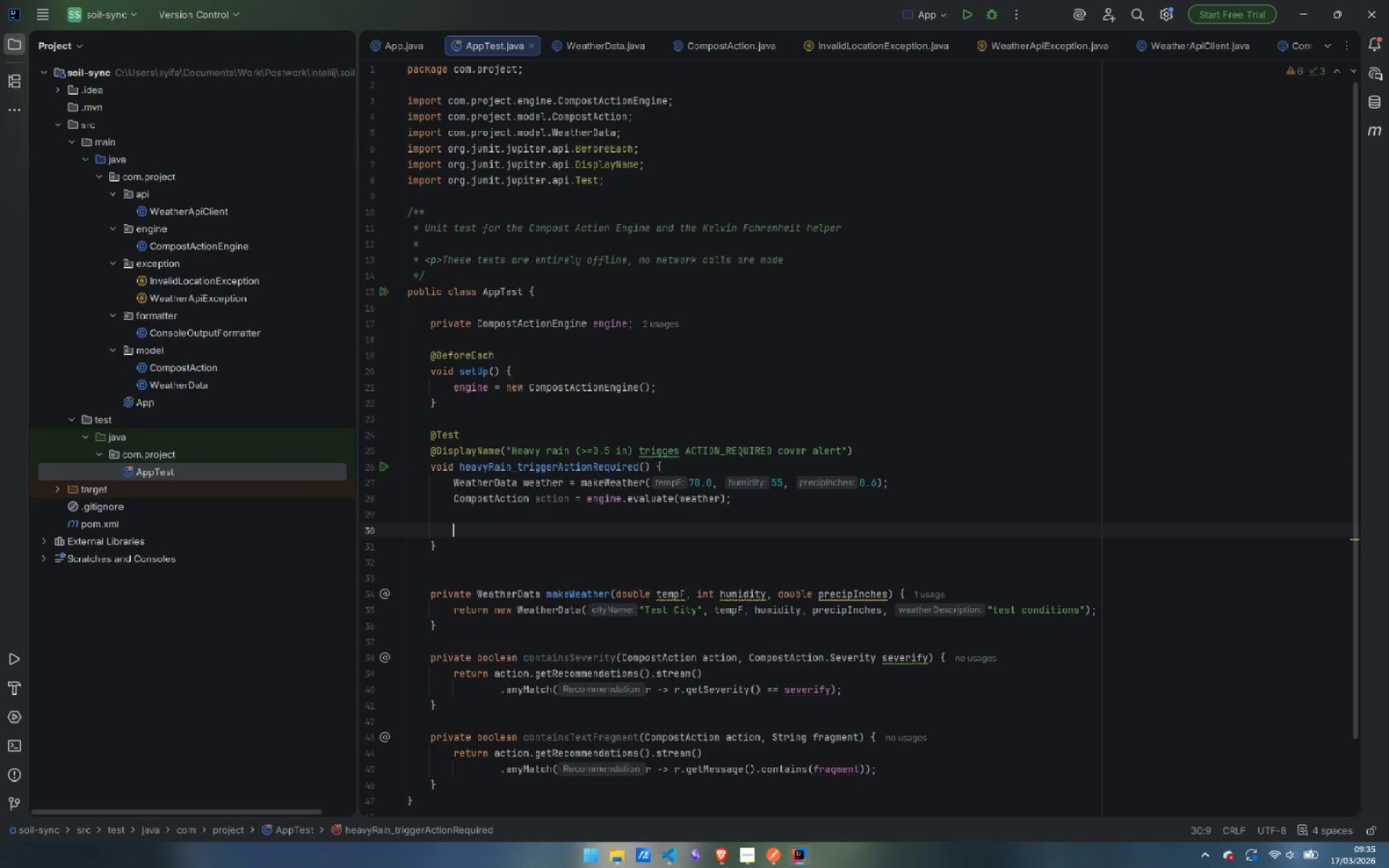 
type(assertTrue)
 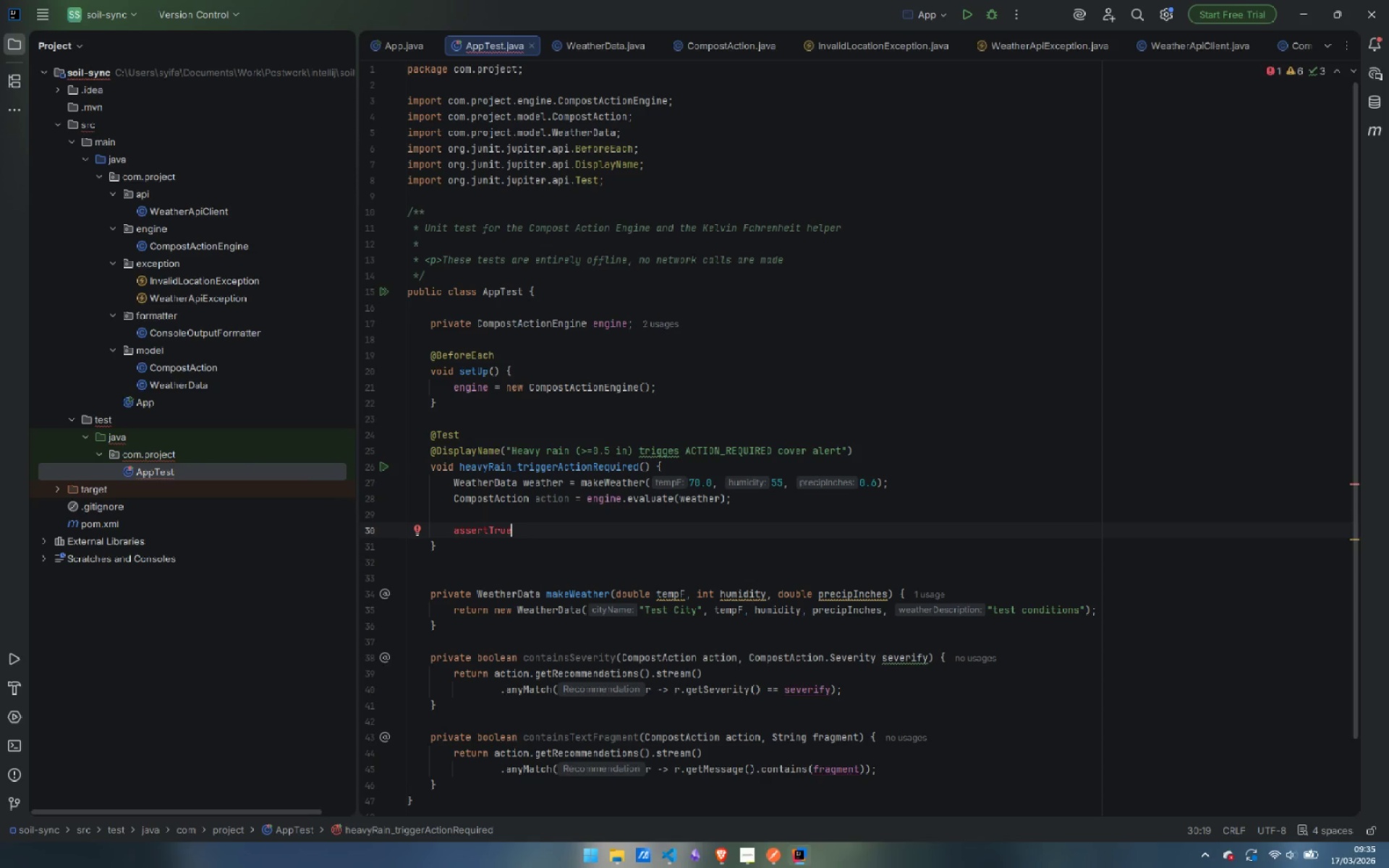 
wait(10.44)
 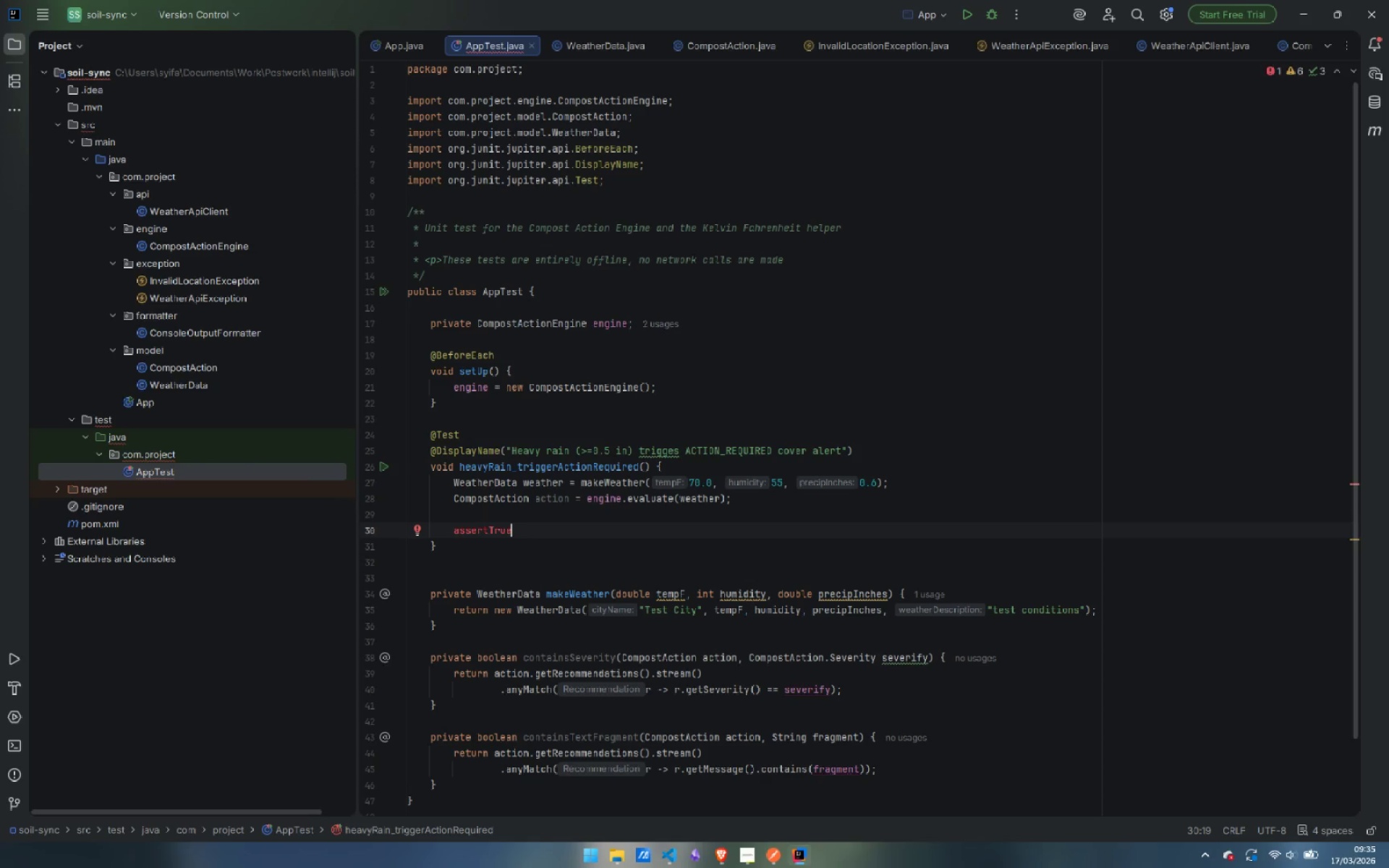 
left_click([679, 187])
 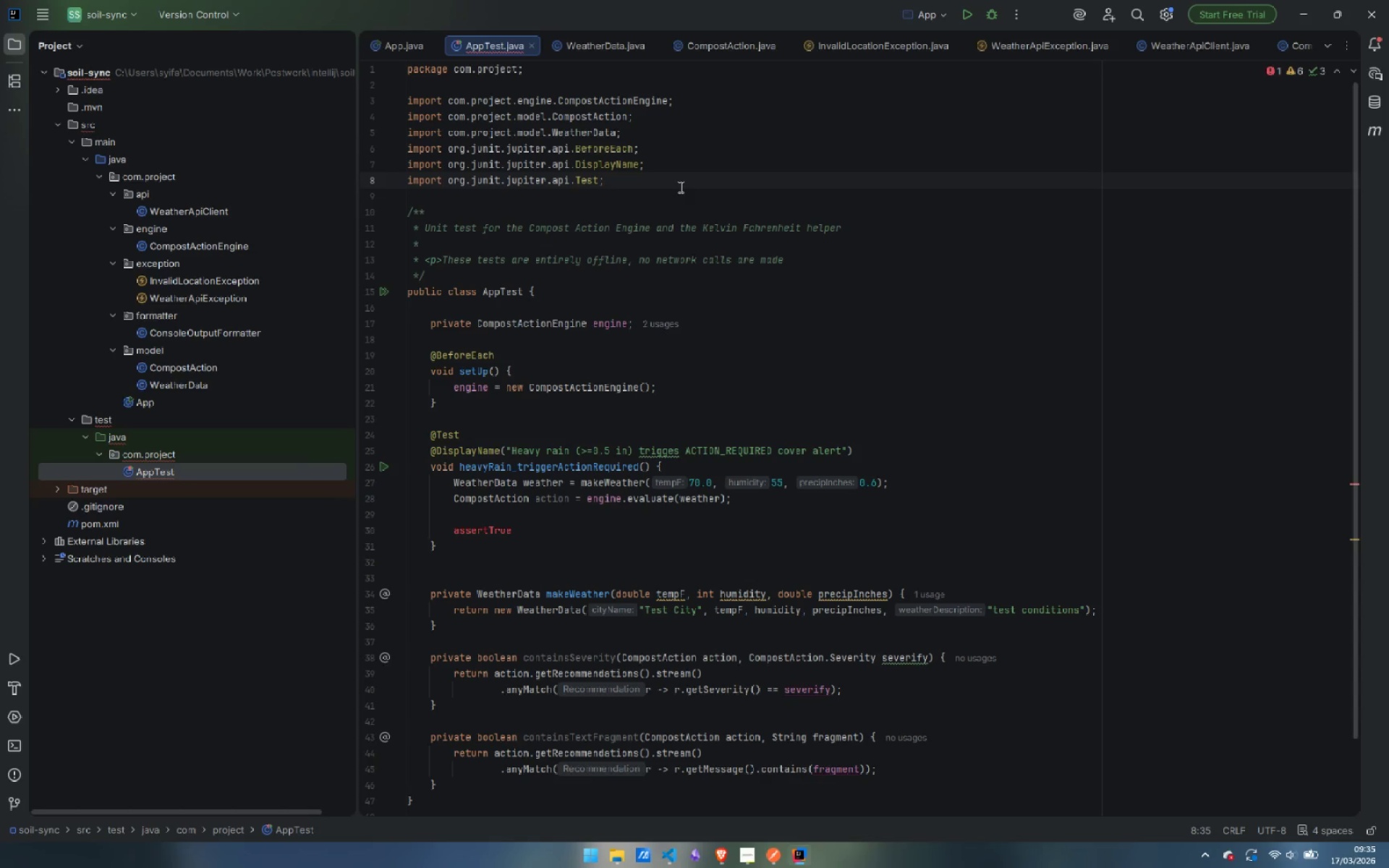 
key(Enter)
 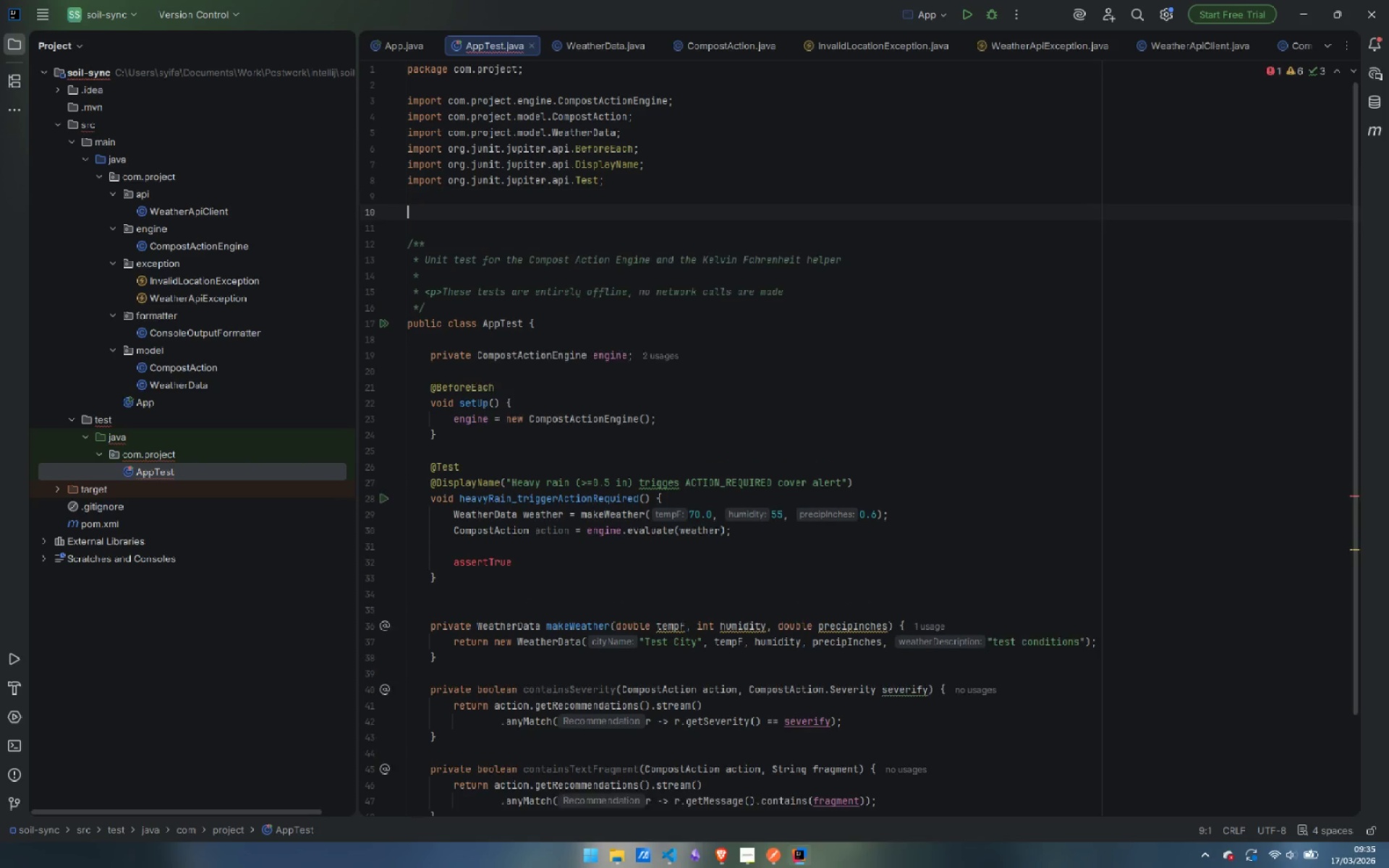 
key(Enter)
 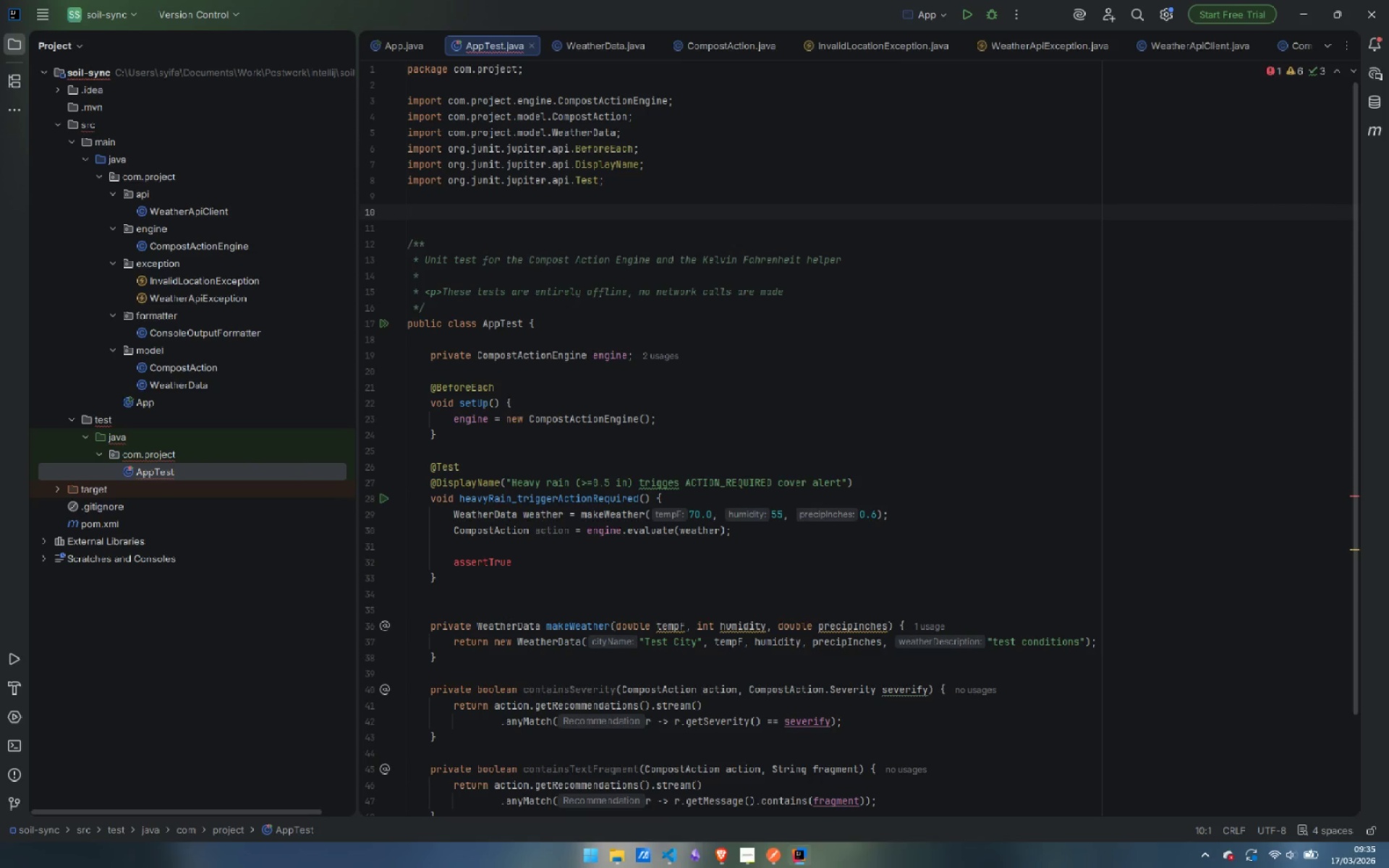 
type(iport)
 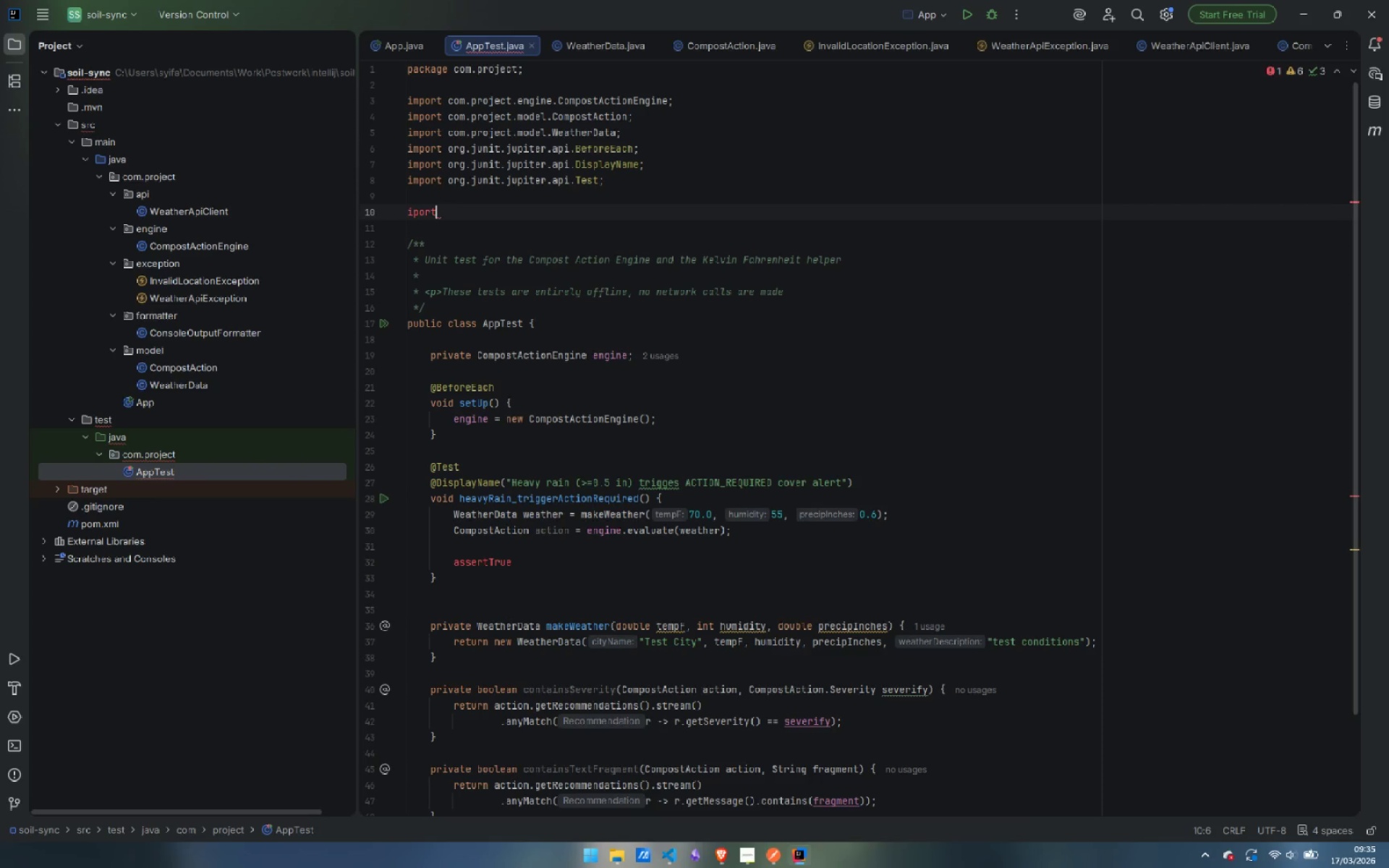 
key(Control+ControlLeft)
 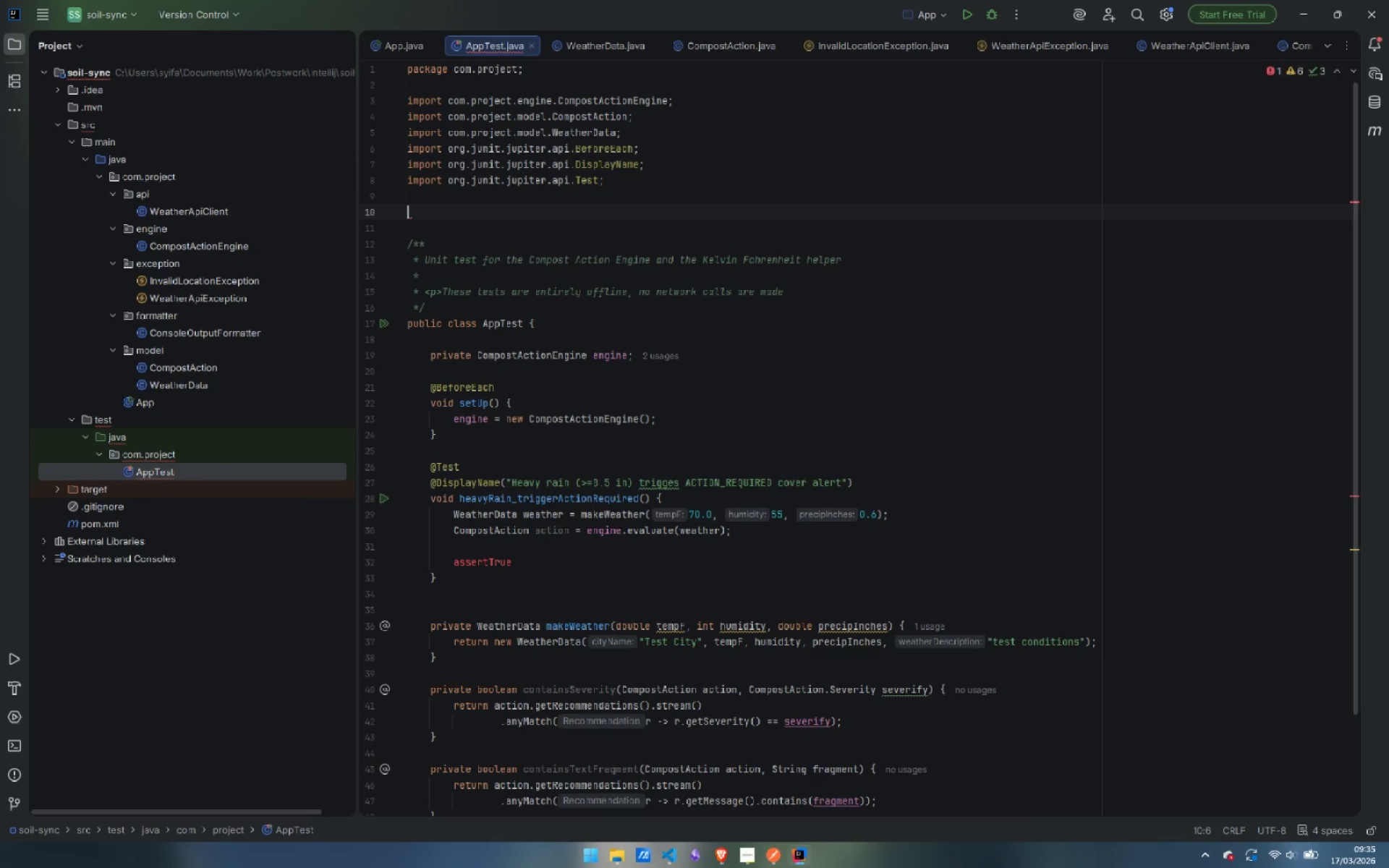 
key(Control+Backspace)
 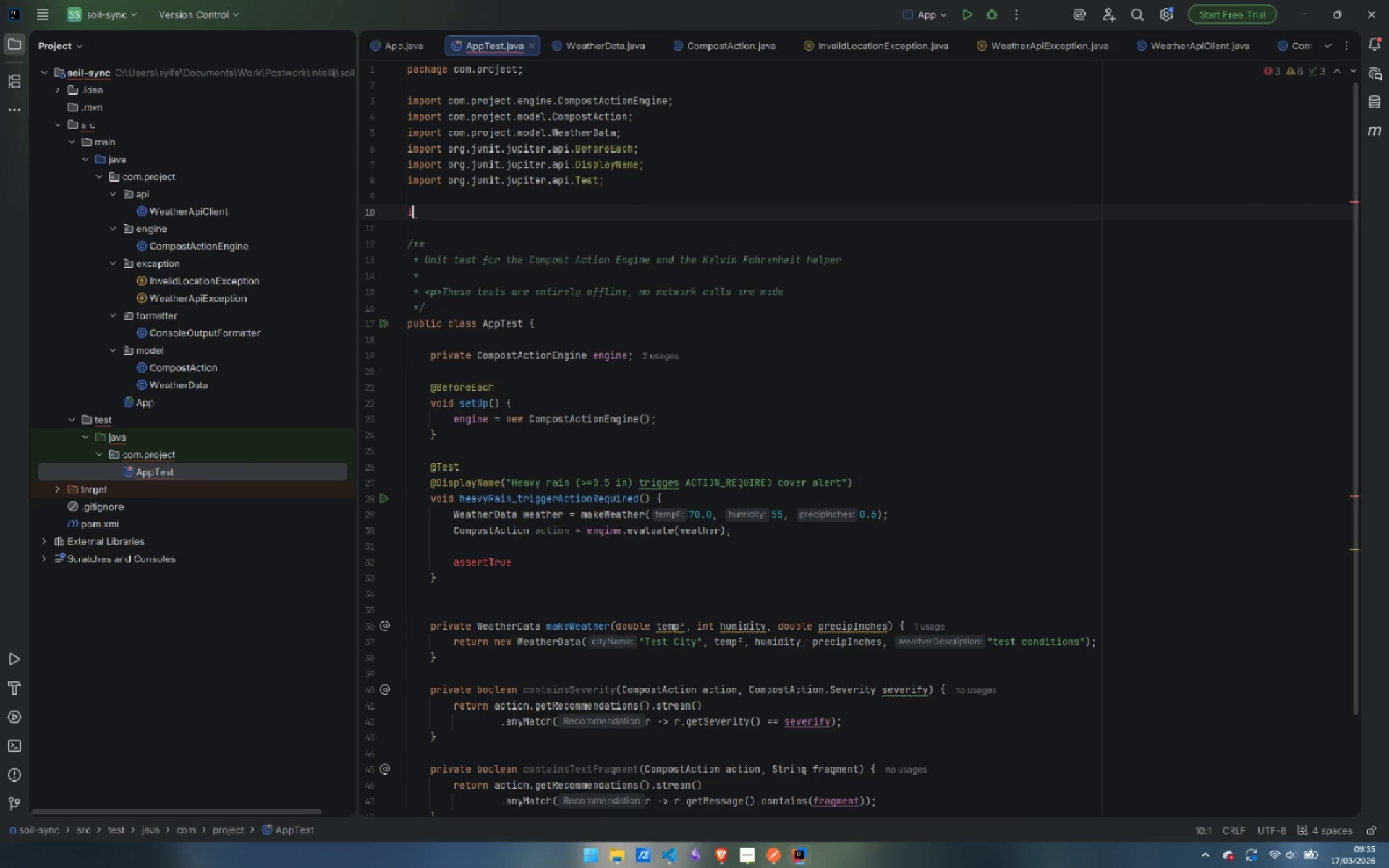 
type(imppo)
key(Backspace)
key(Backspace)
type(ort static org.j)
 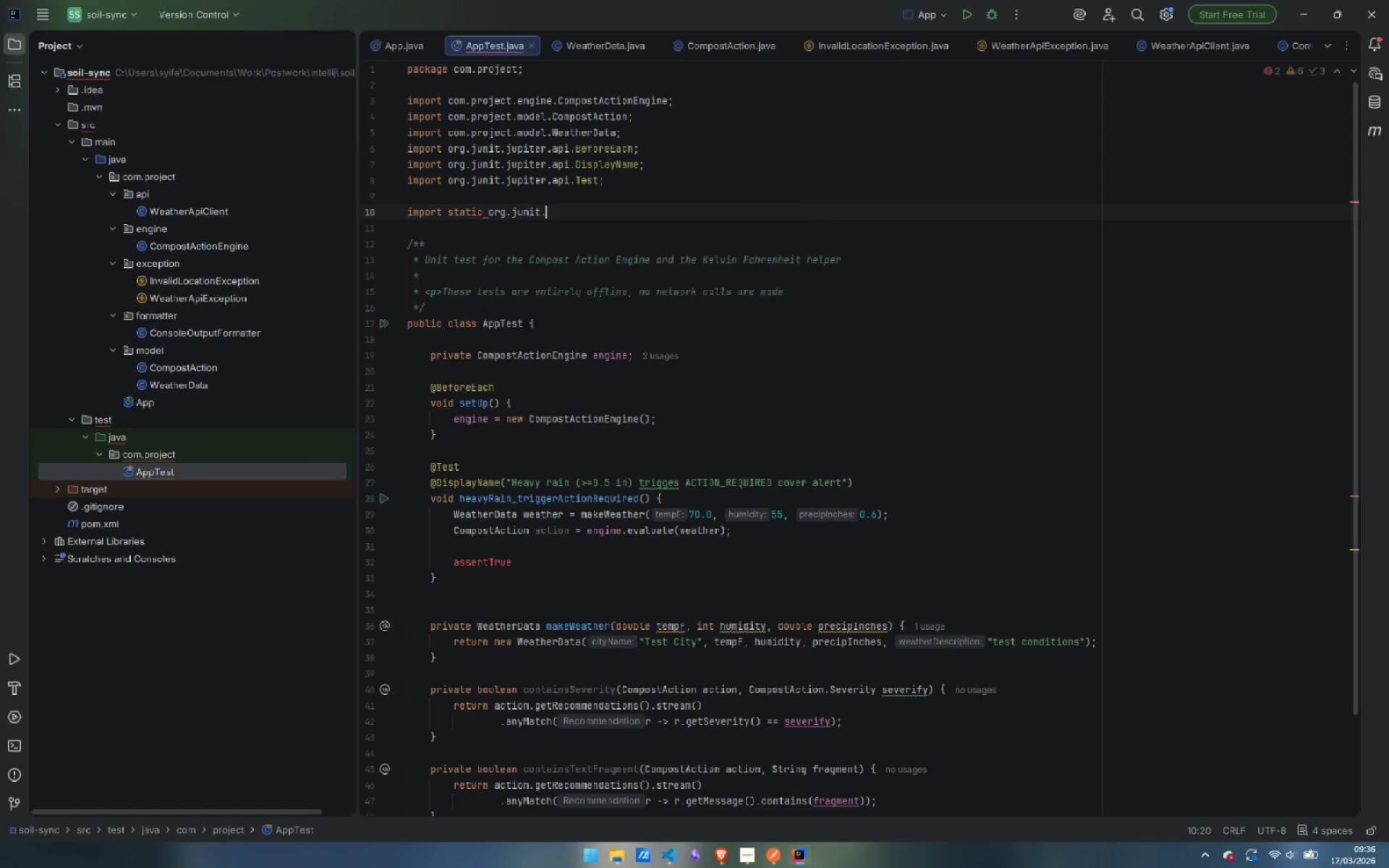 
key(Enter)
 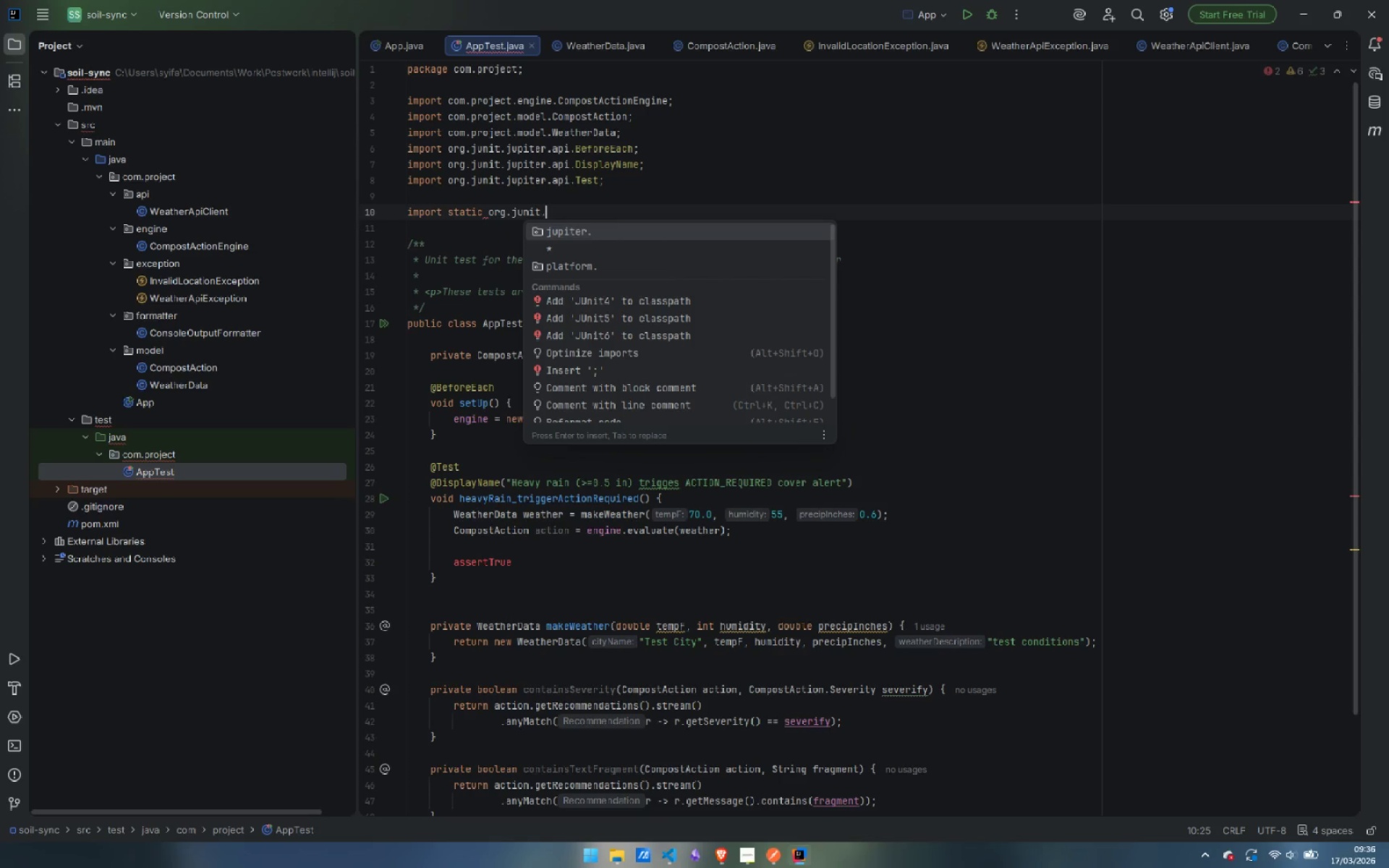 
key(J)
 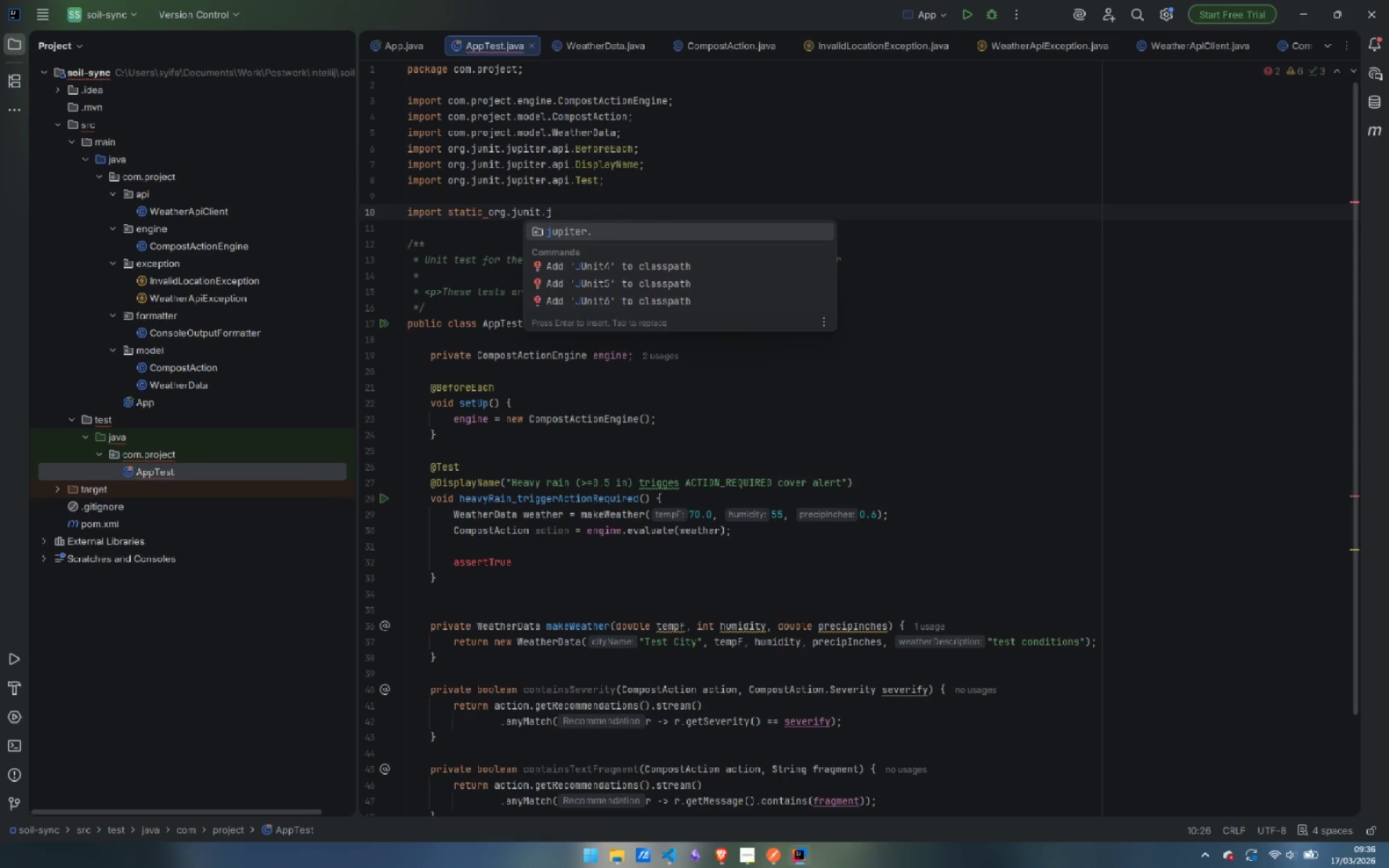 
key(Enter)
 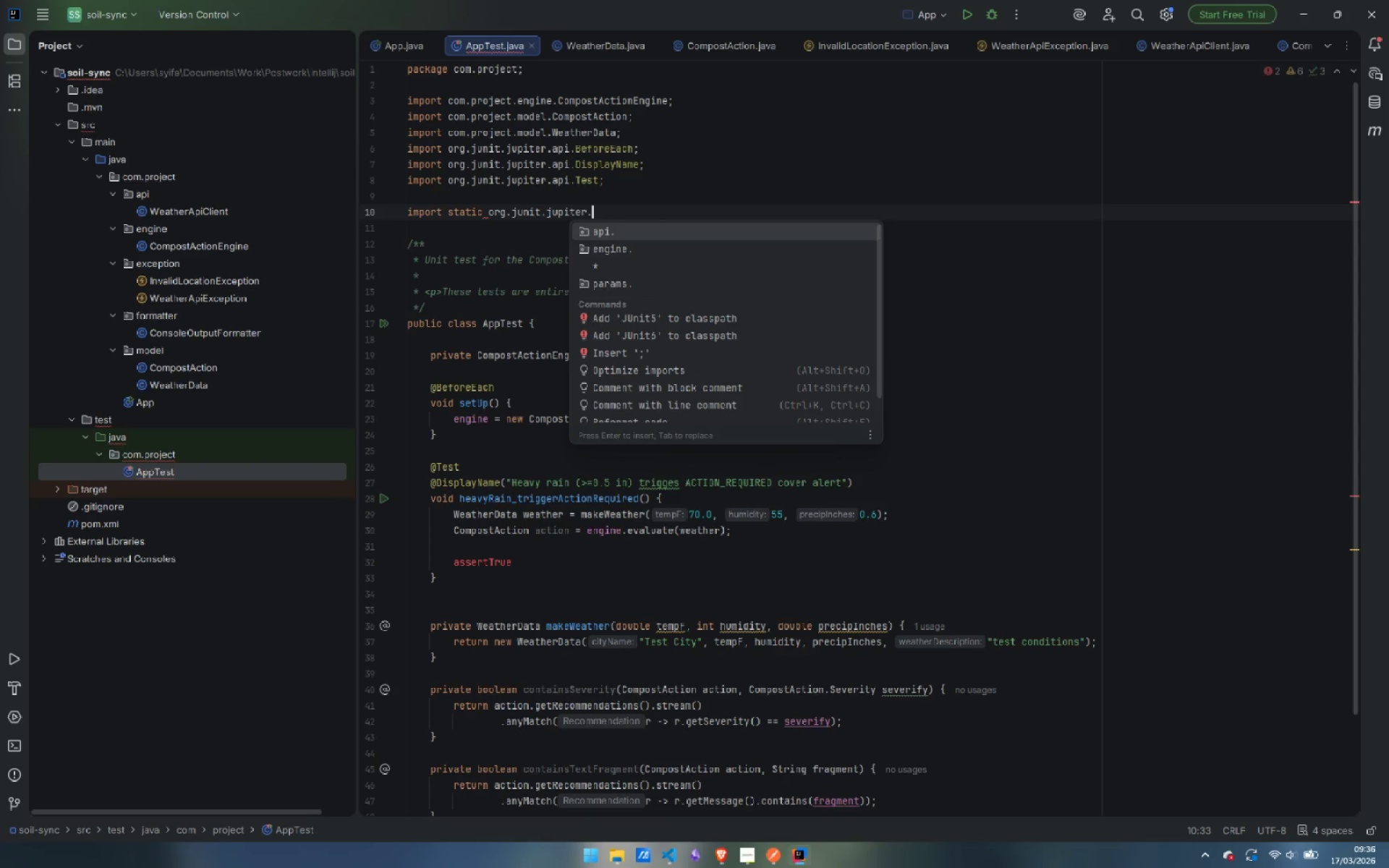 
key(Period)
 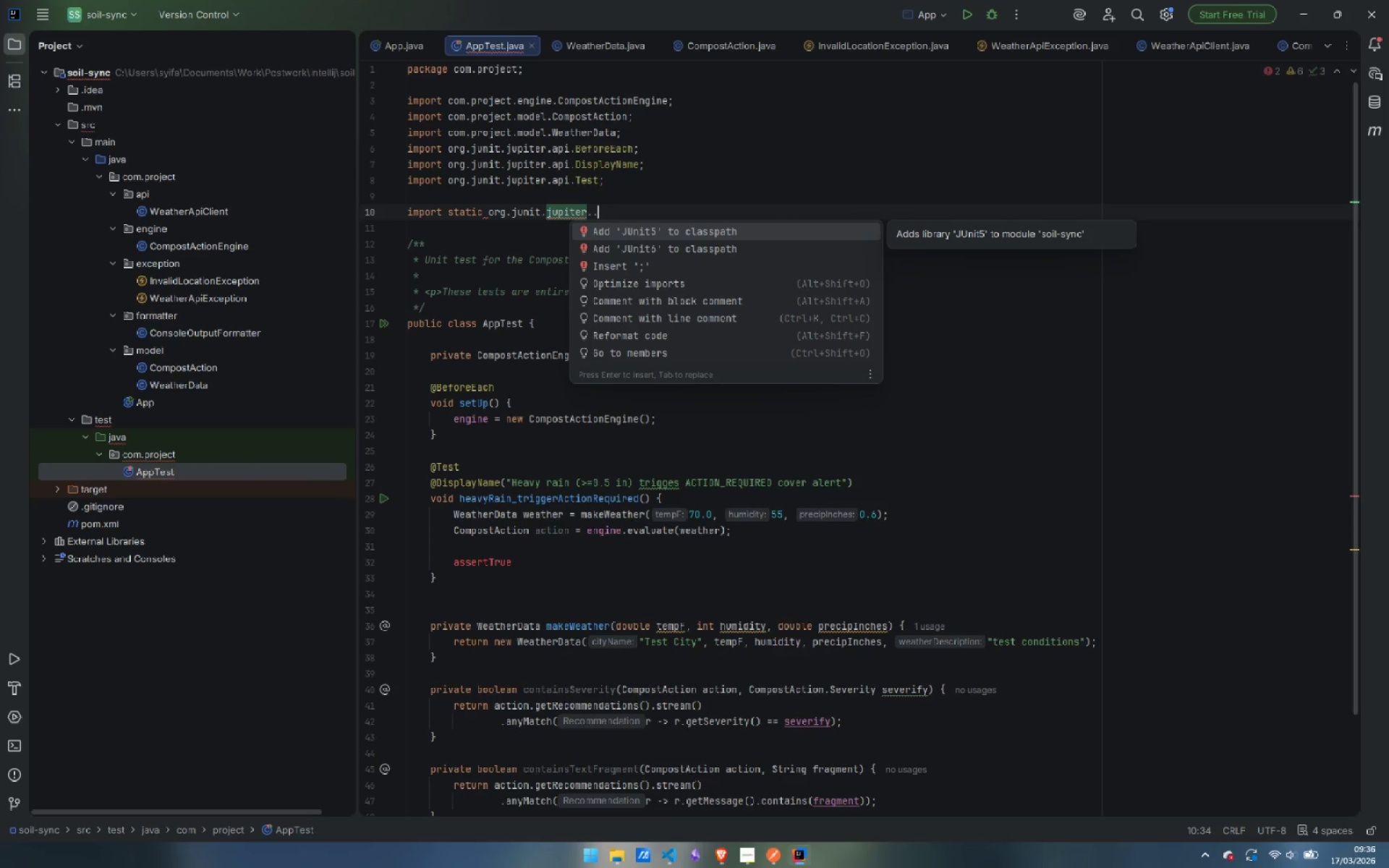 
key(Backspace)
 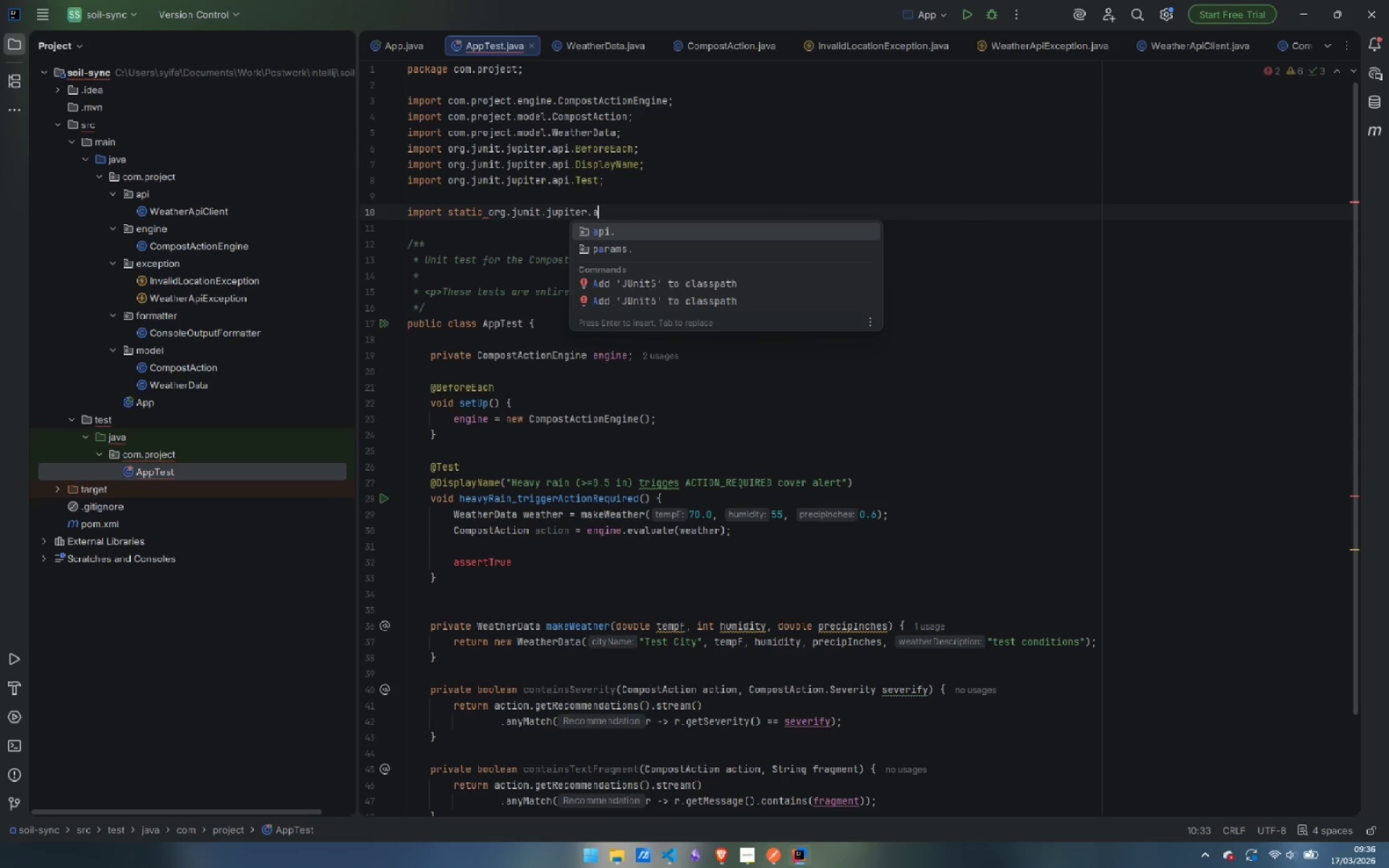 
key(A)
 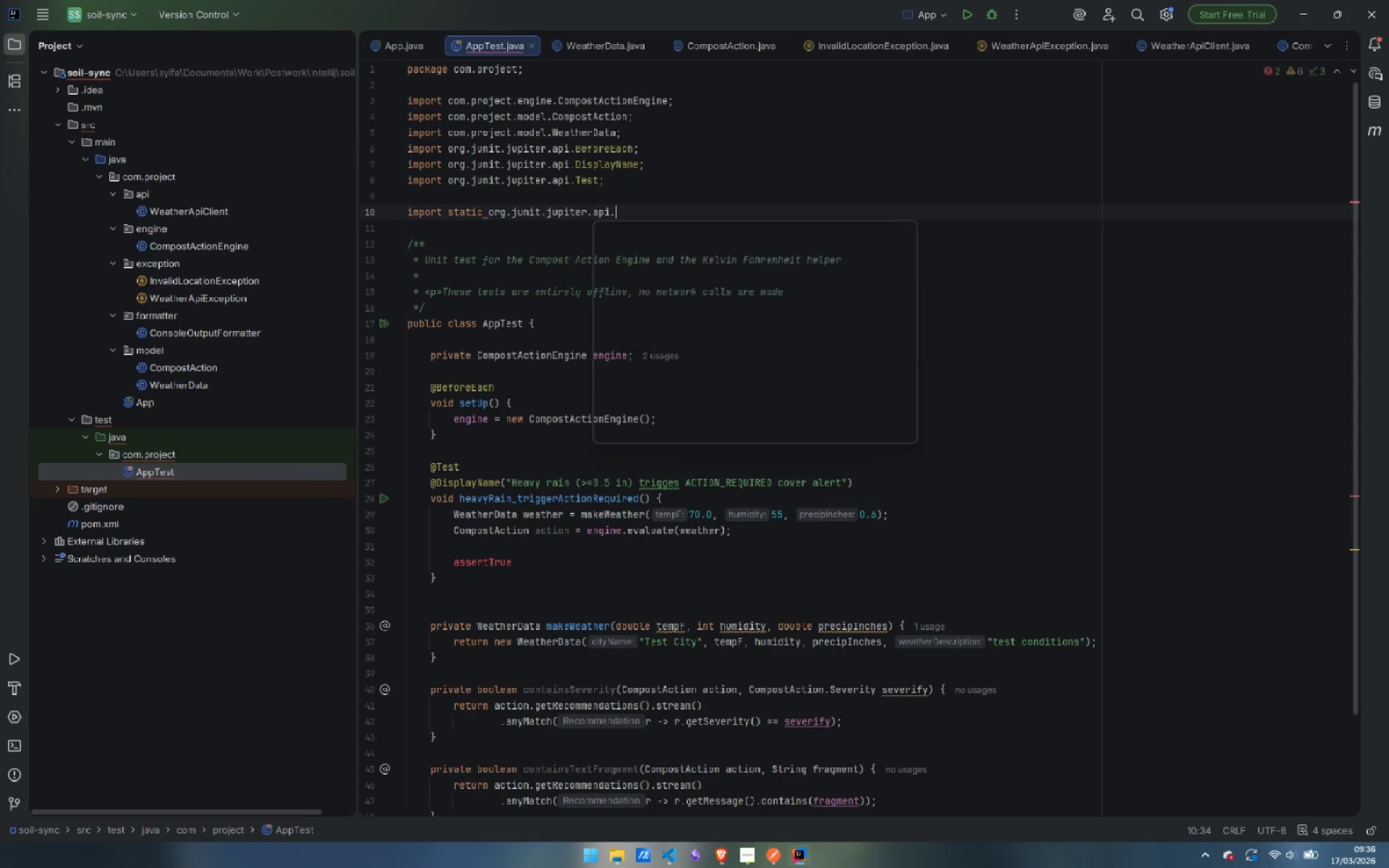 
key(Enter)
 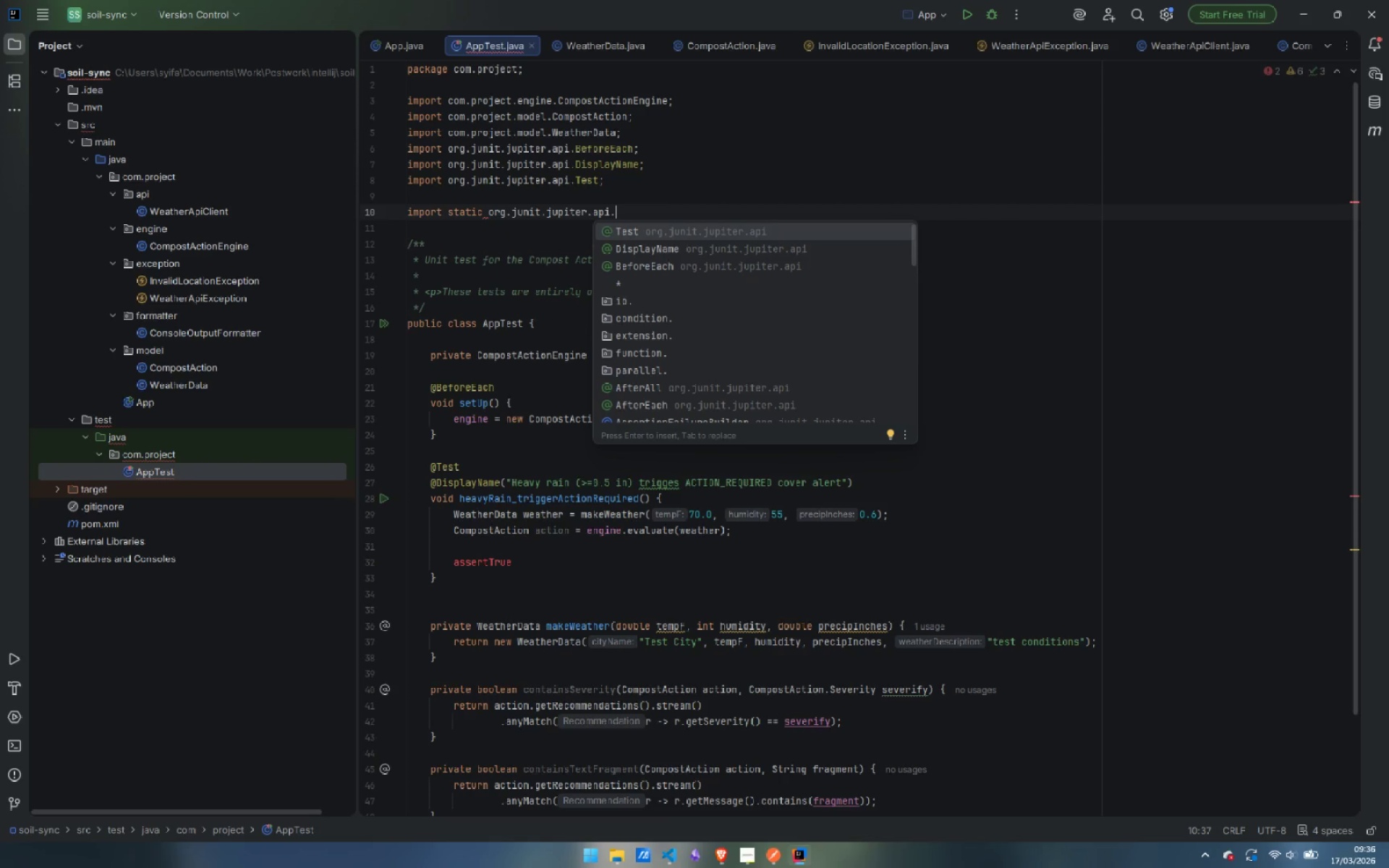 
type(As)
 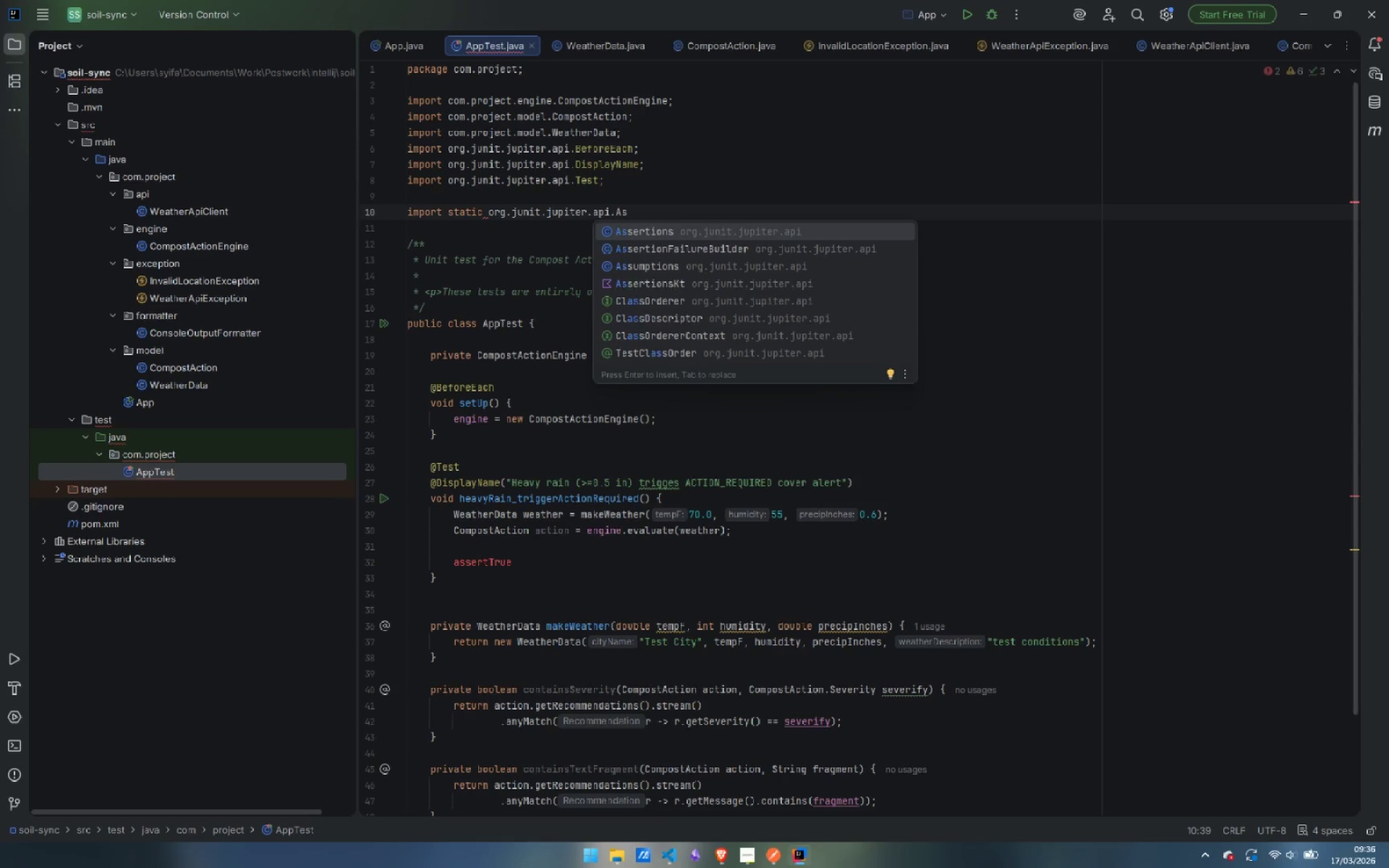 
key(Enter)
 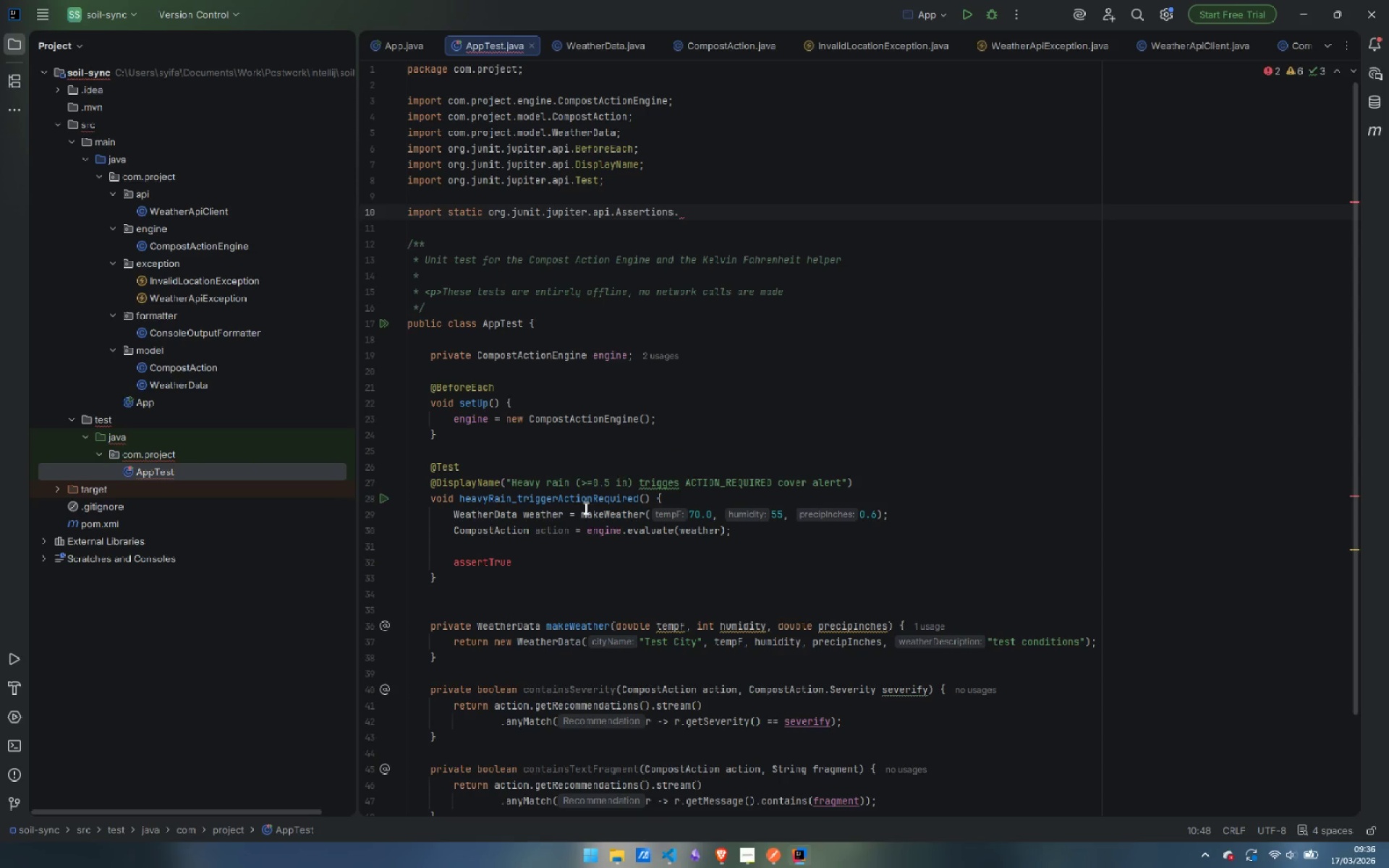 
left_click([550, 563])
 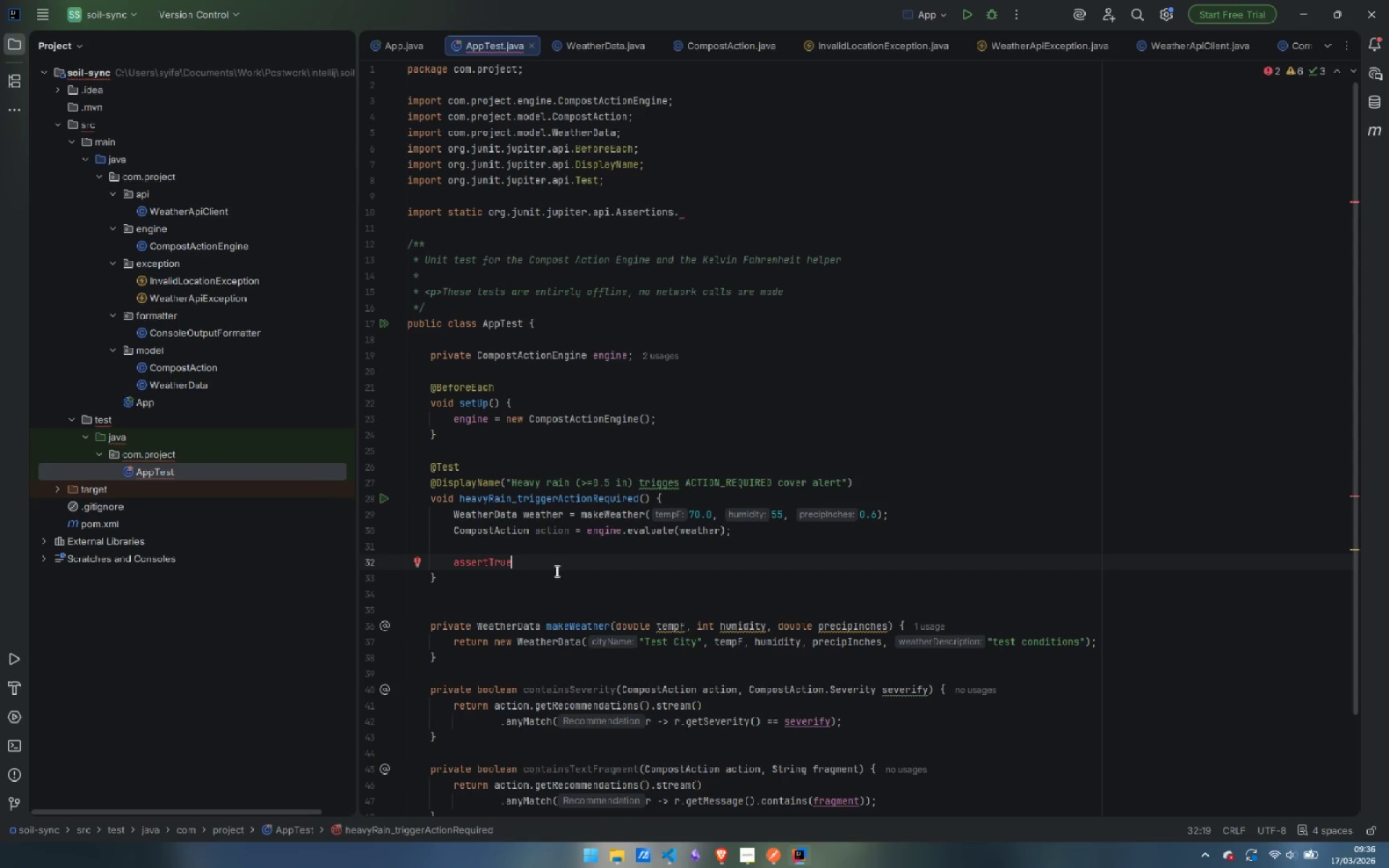 
key(Period)
 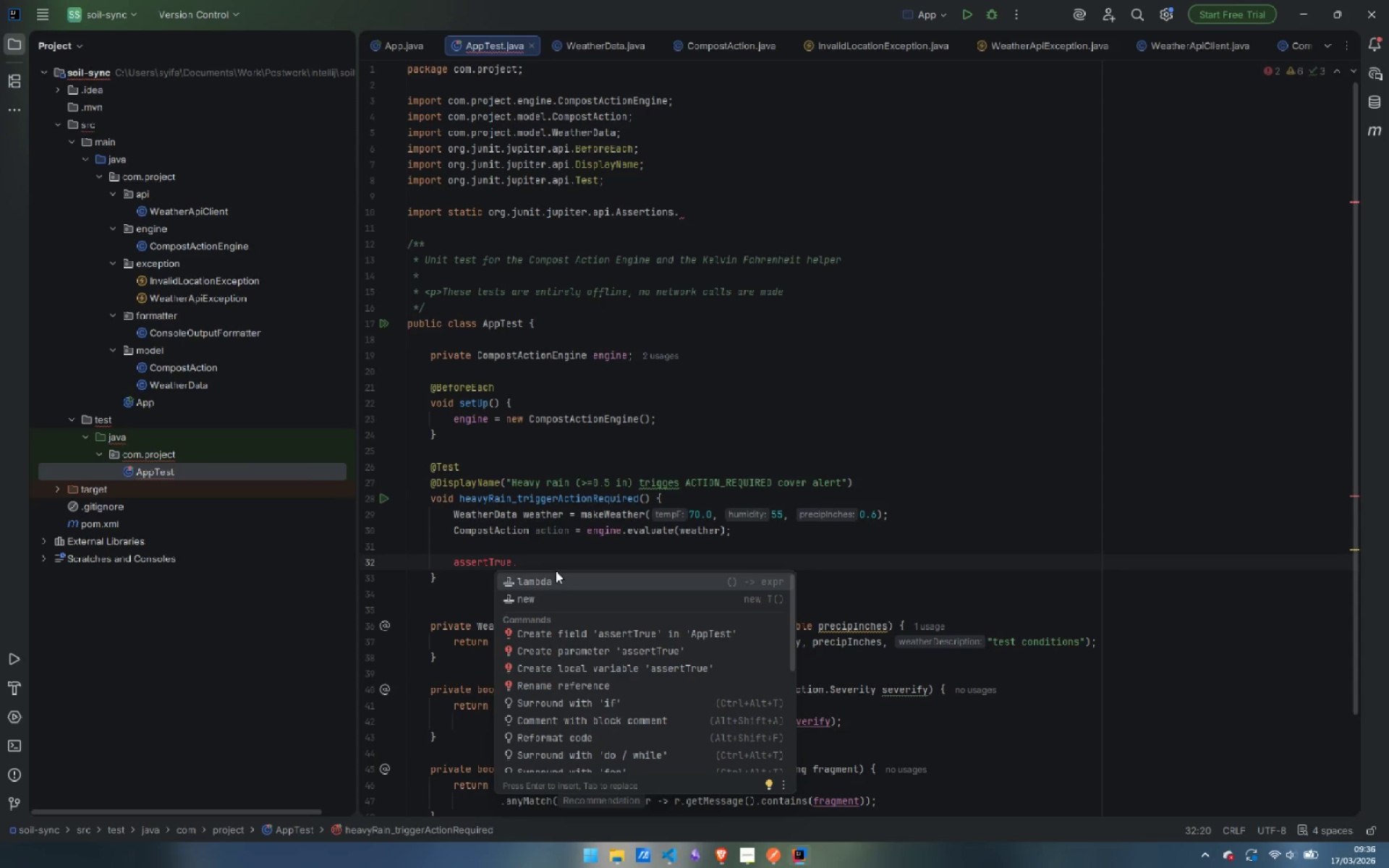 
wait(12.03)
 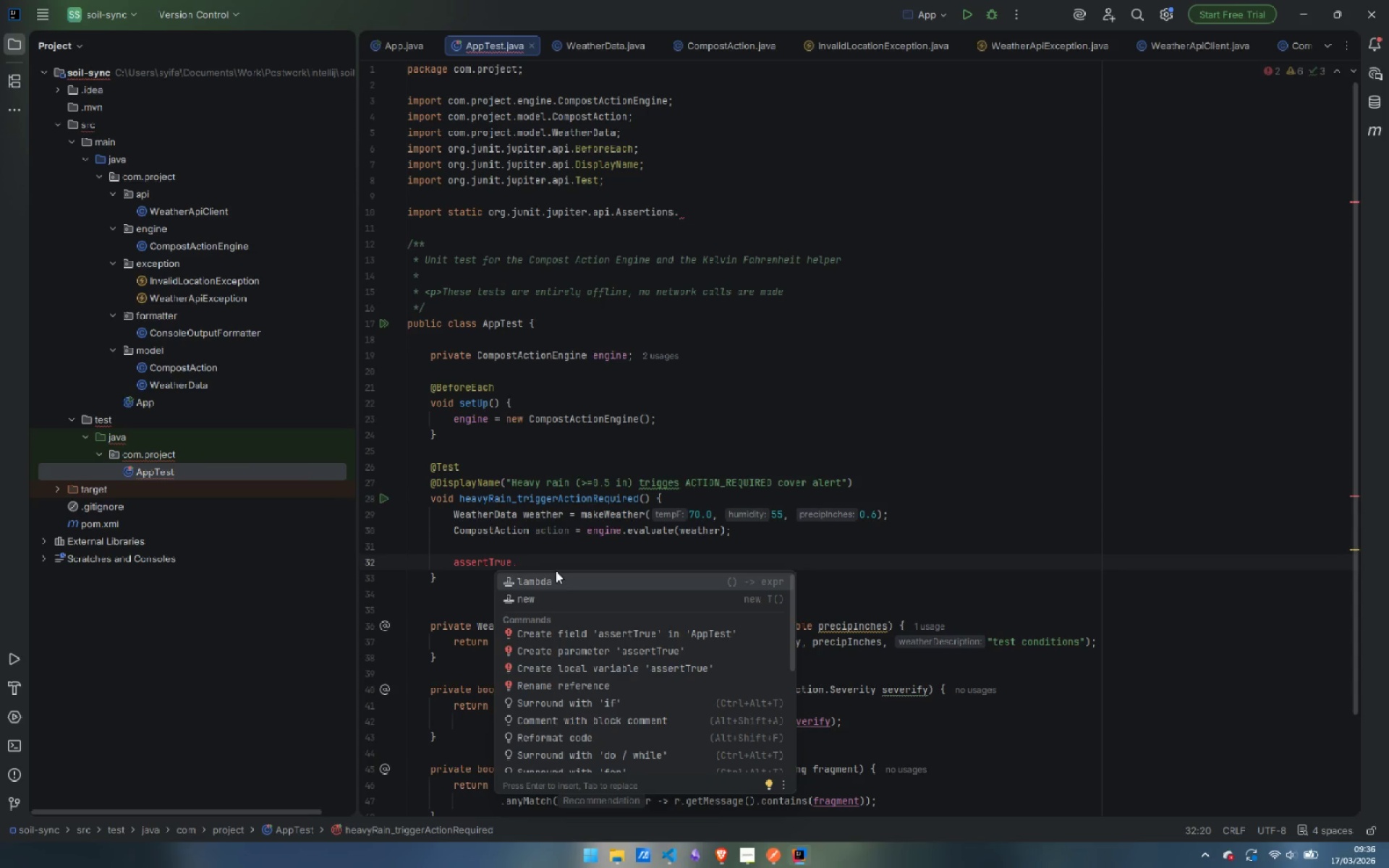 
key(Backspace)
 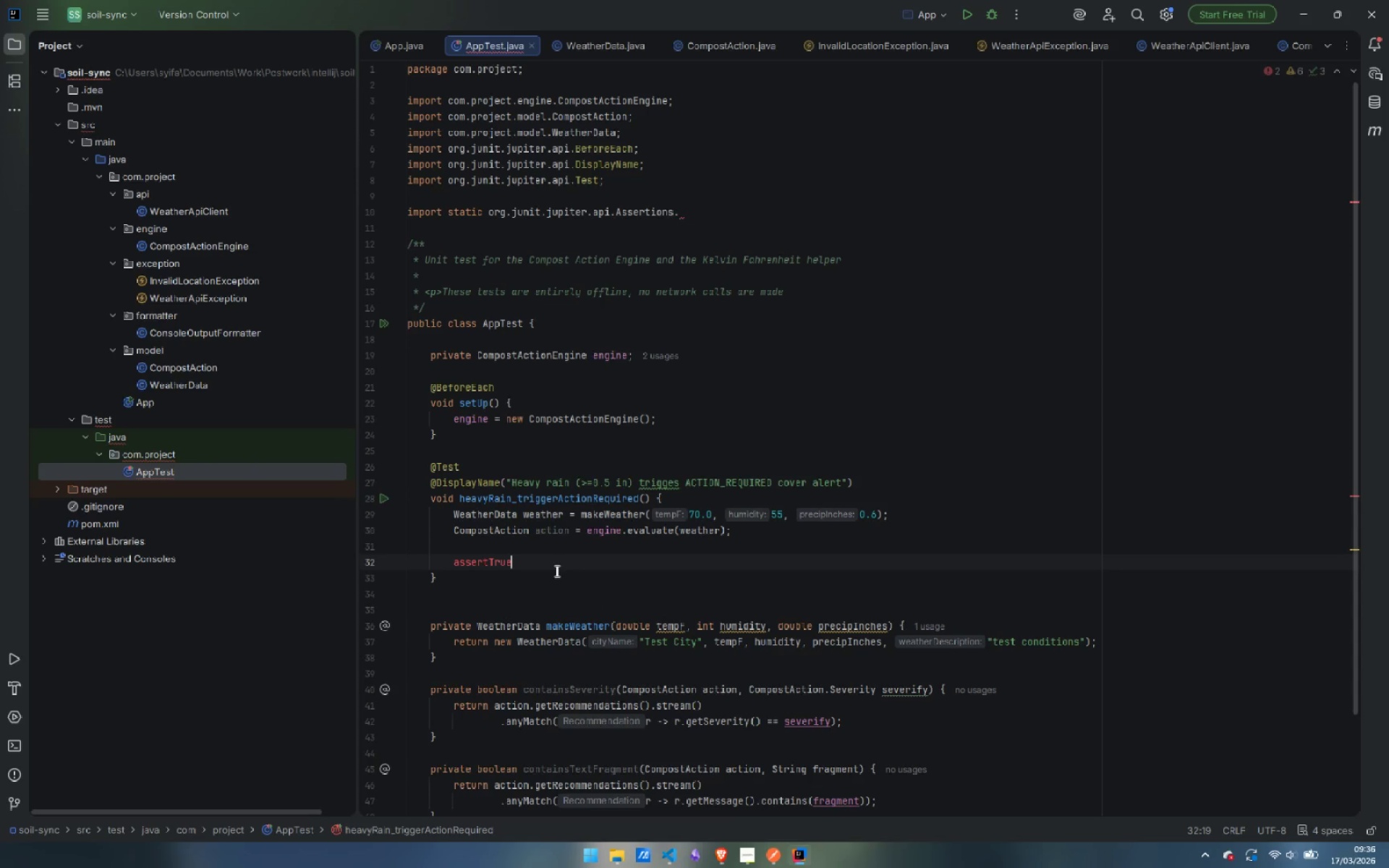 
key(Shift+9)
 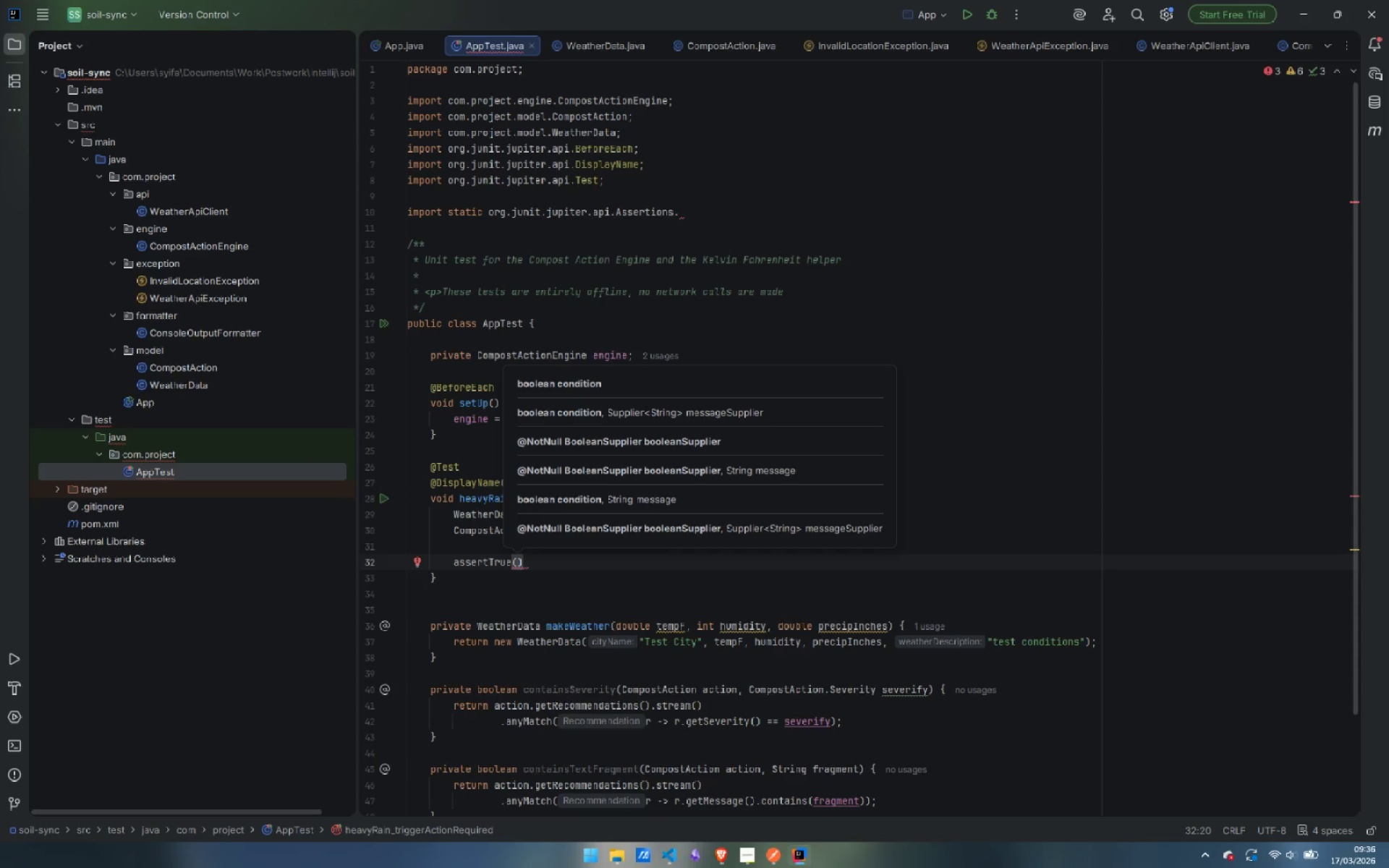 
type(ci)
key(Backspace)
type(on)
 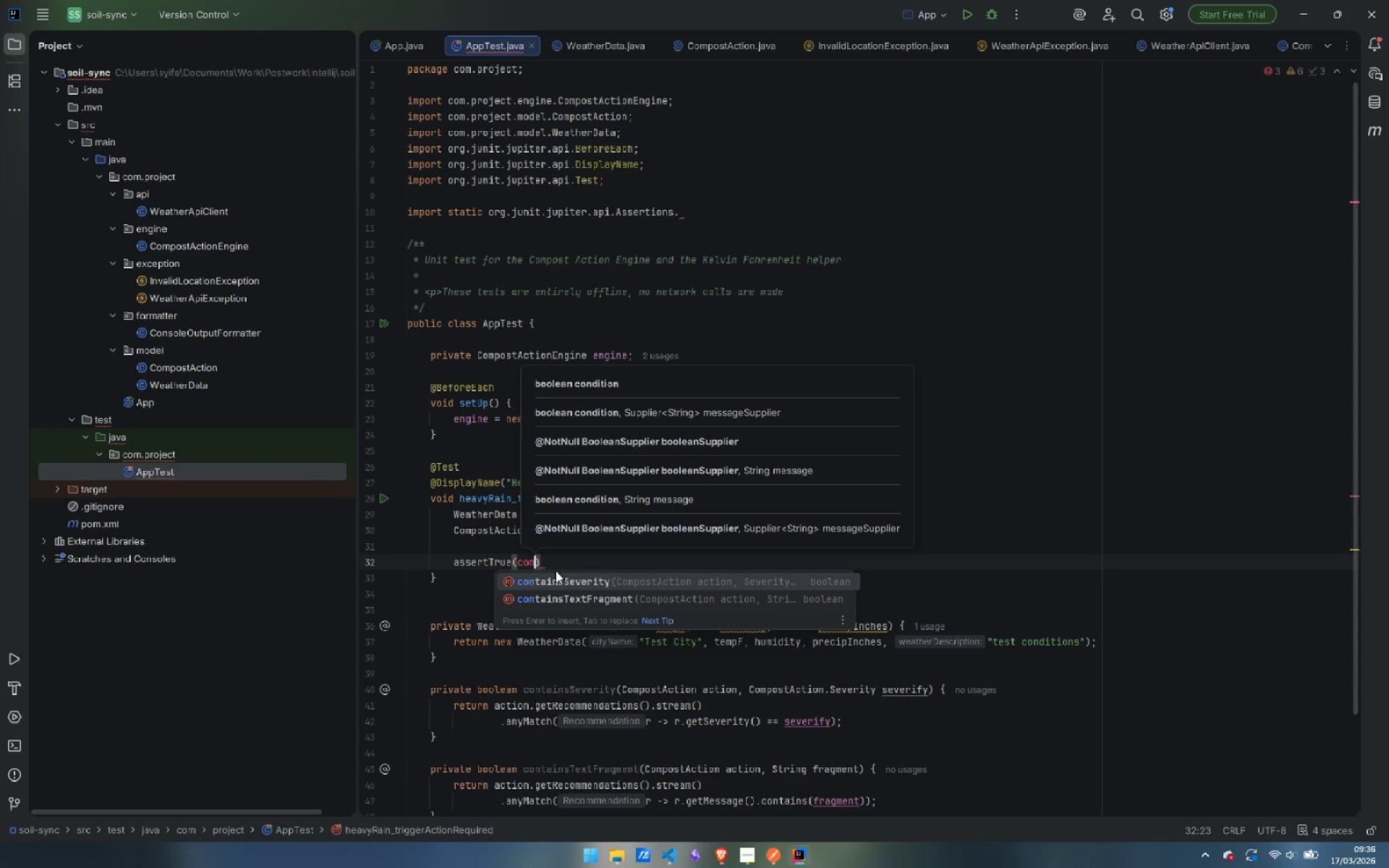 
wait(5.36)
 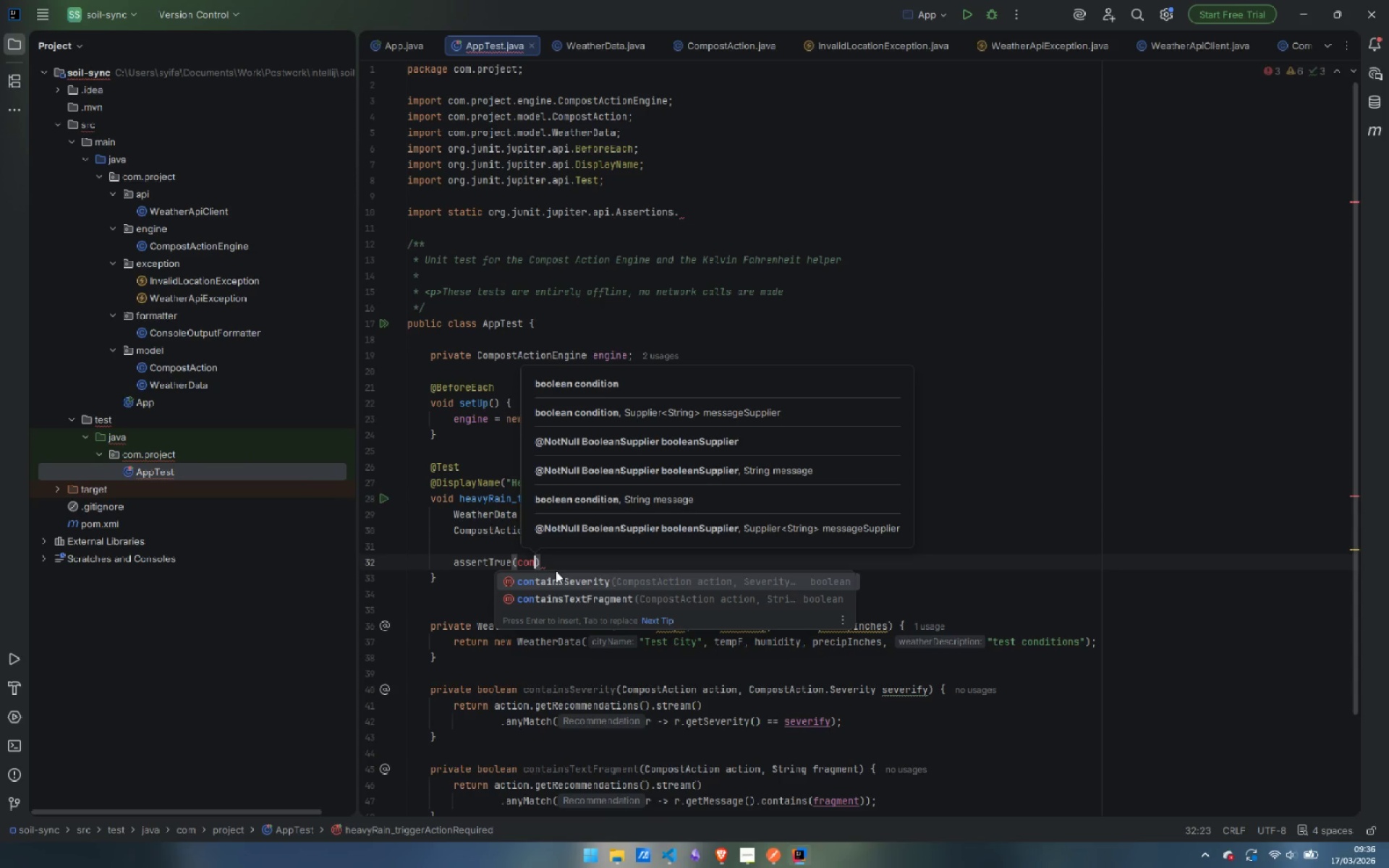 
key(Enter)
 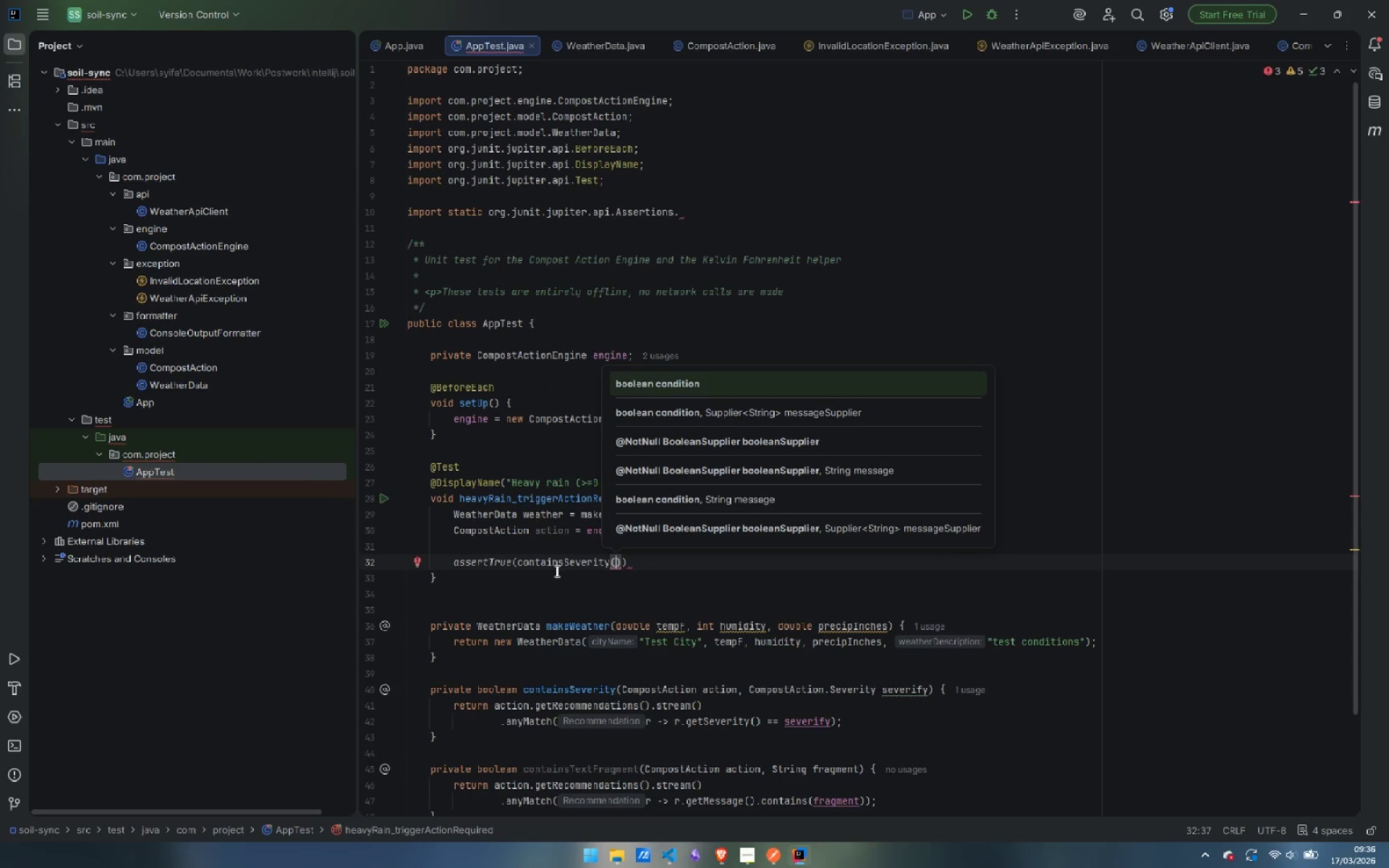 
type(action)
 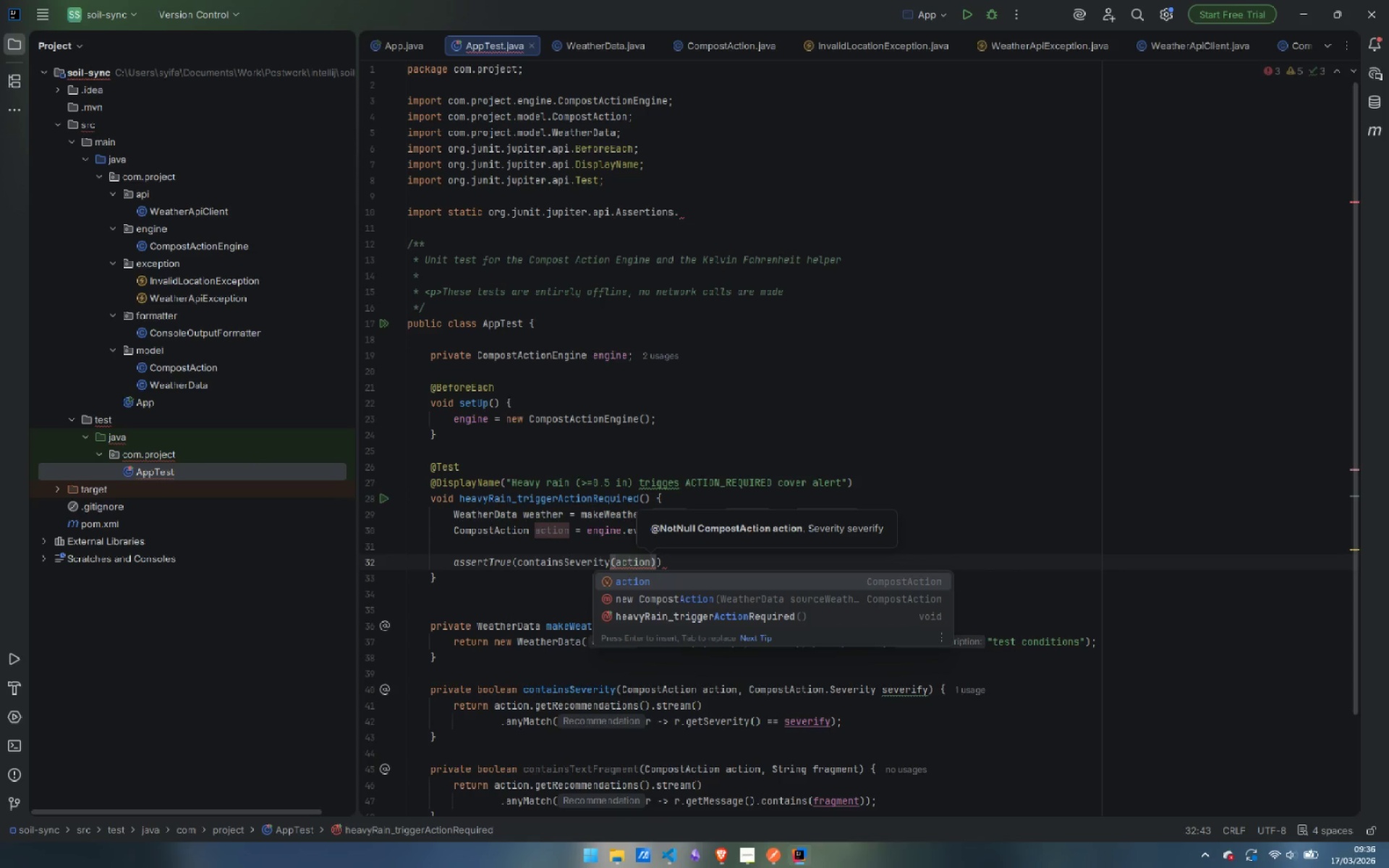 
wait(12.88)
 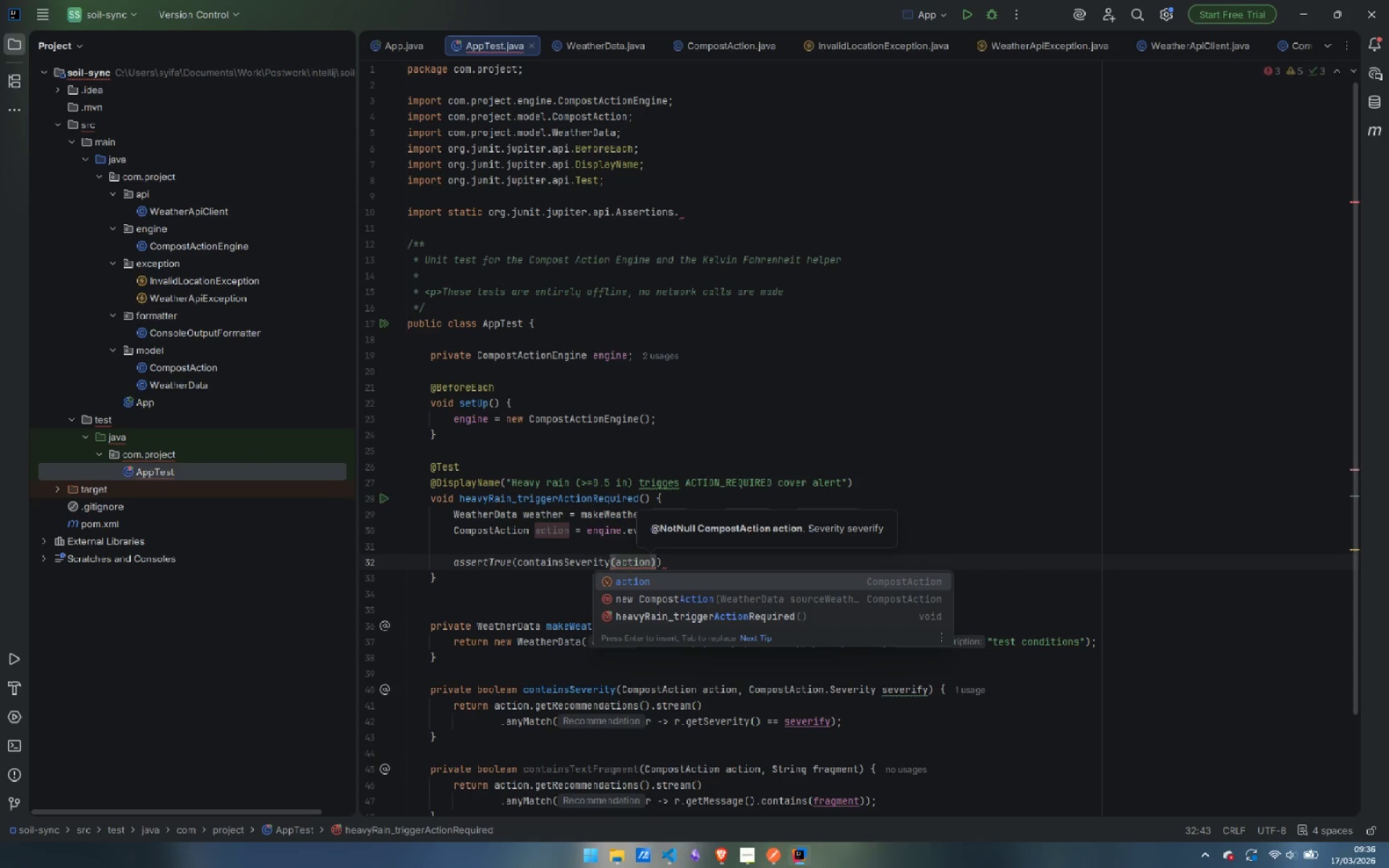 
type(, Sever)
 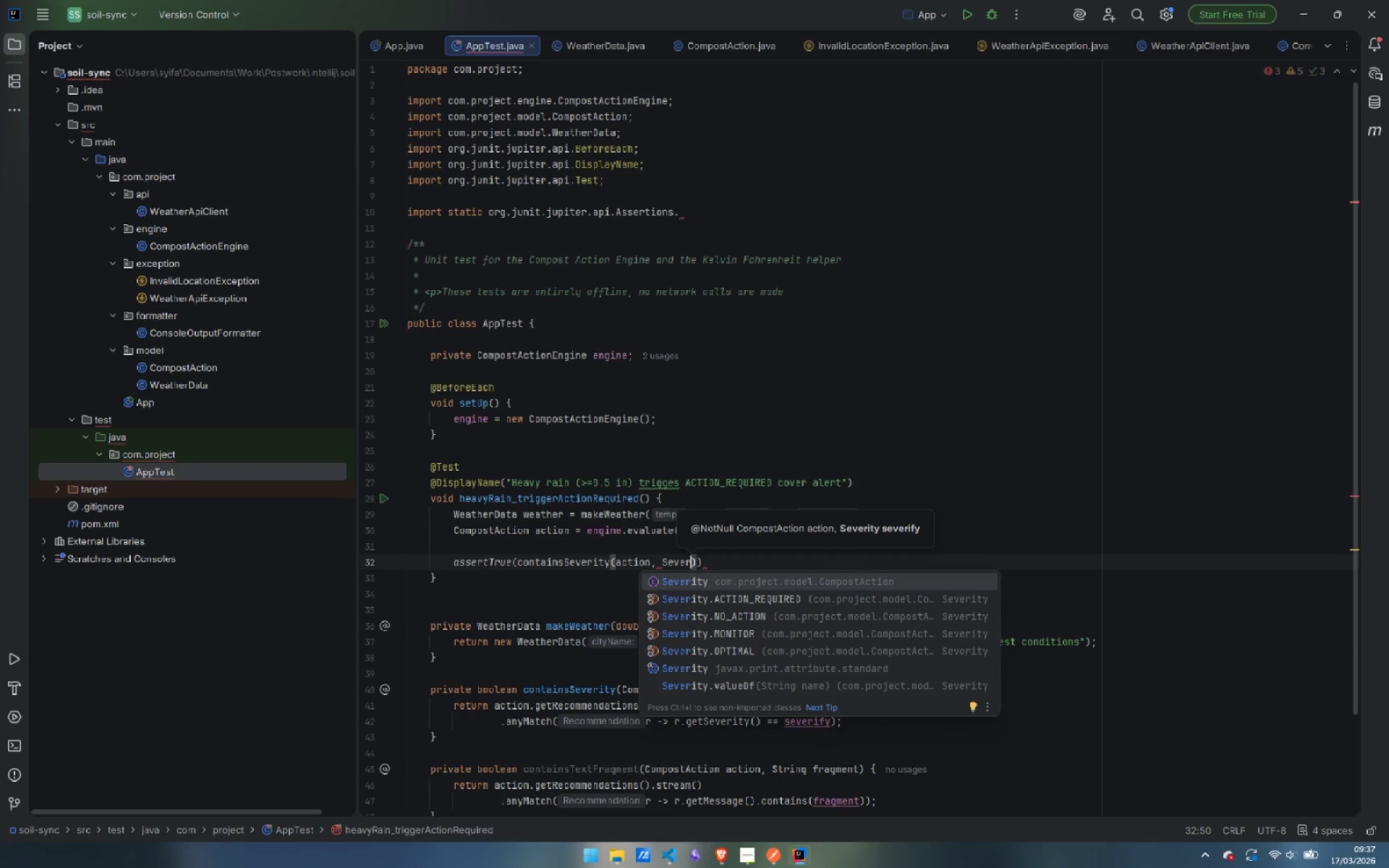 
key(Enter)
 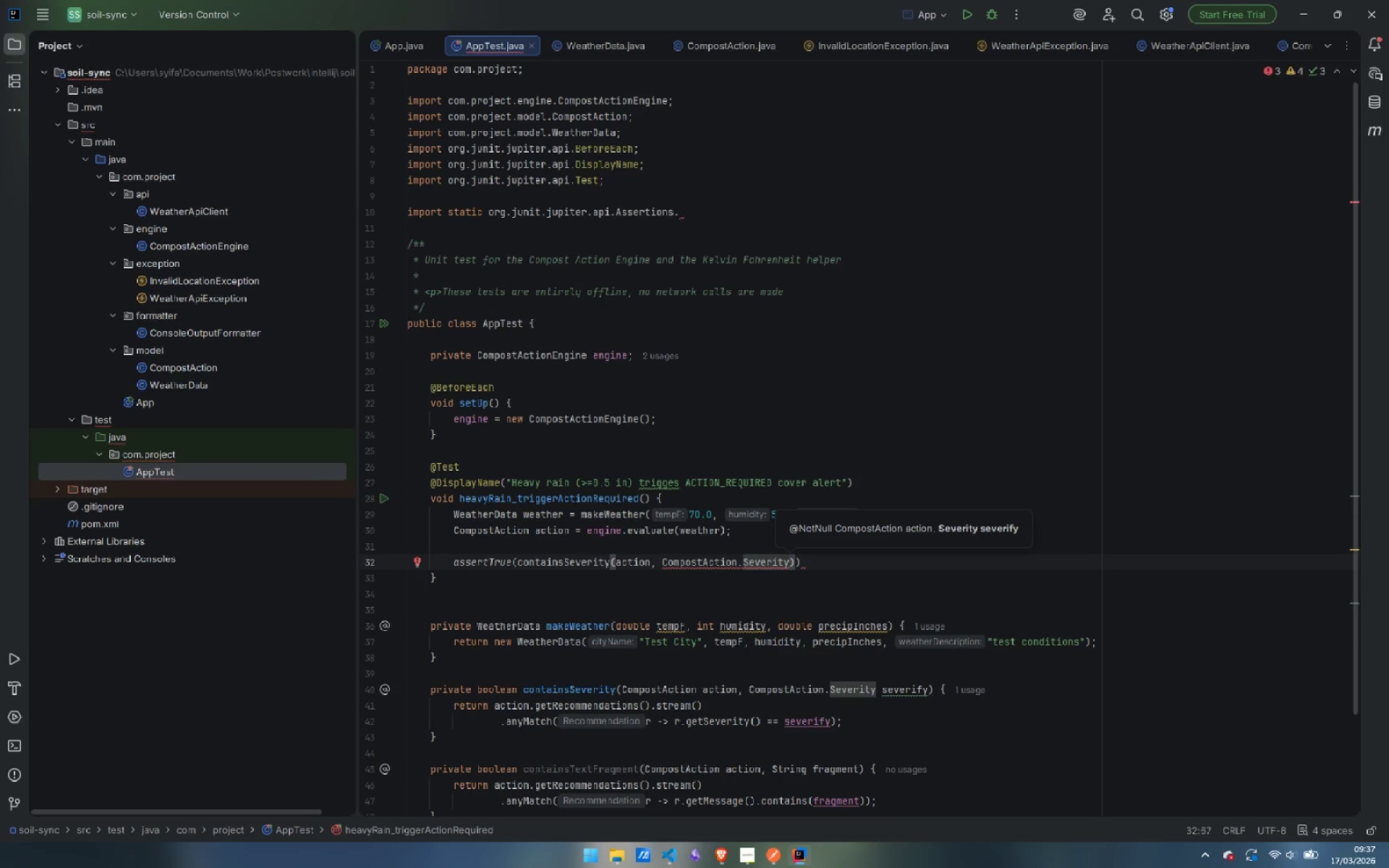 
key(Comma)
 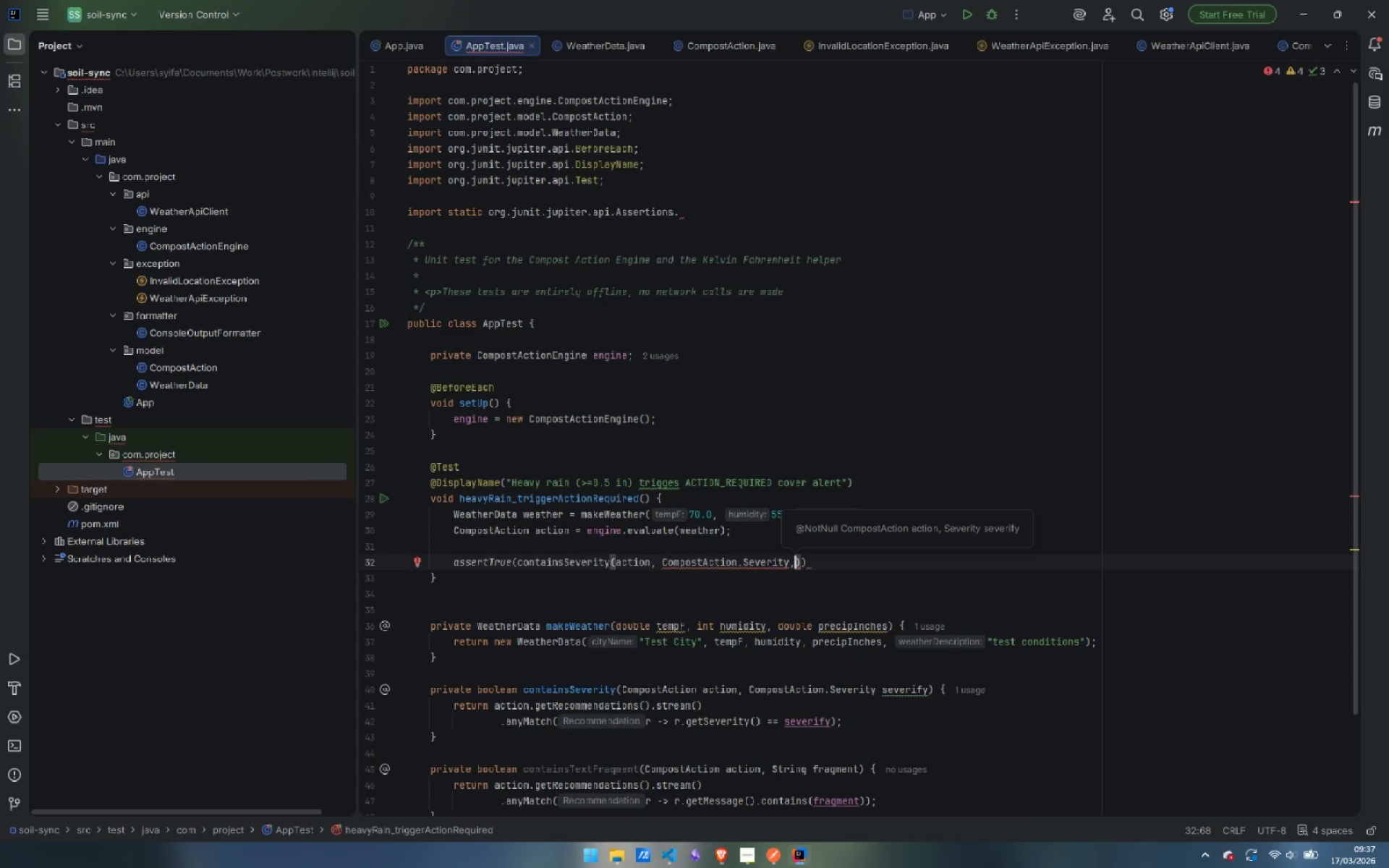 
wait(7.0)
 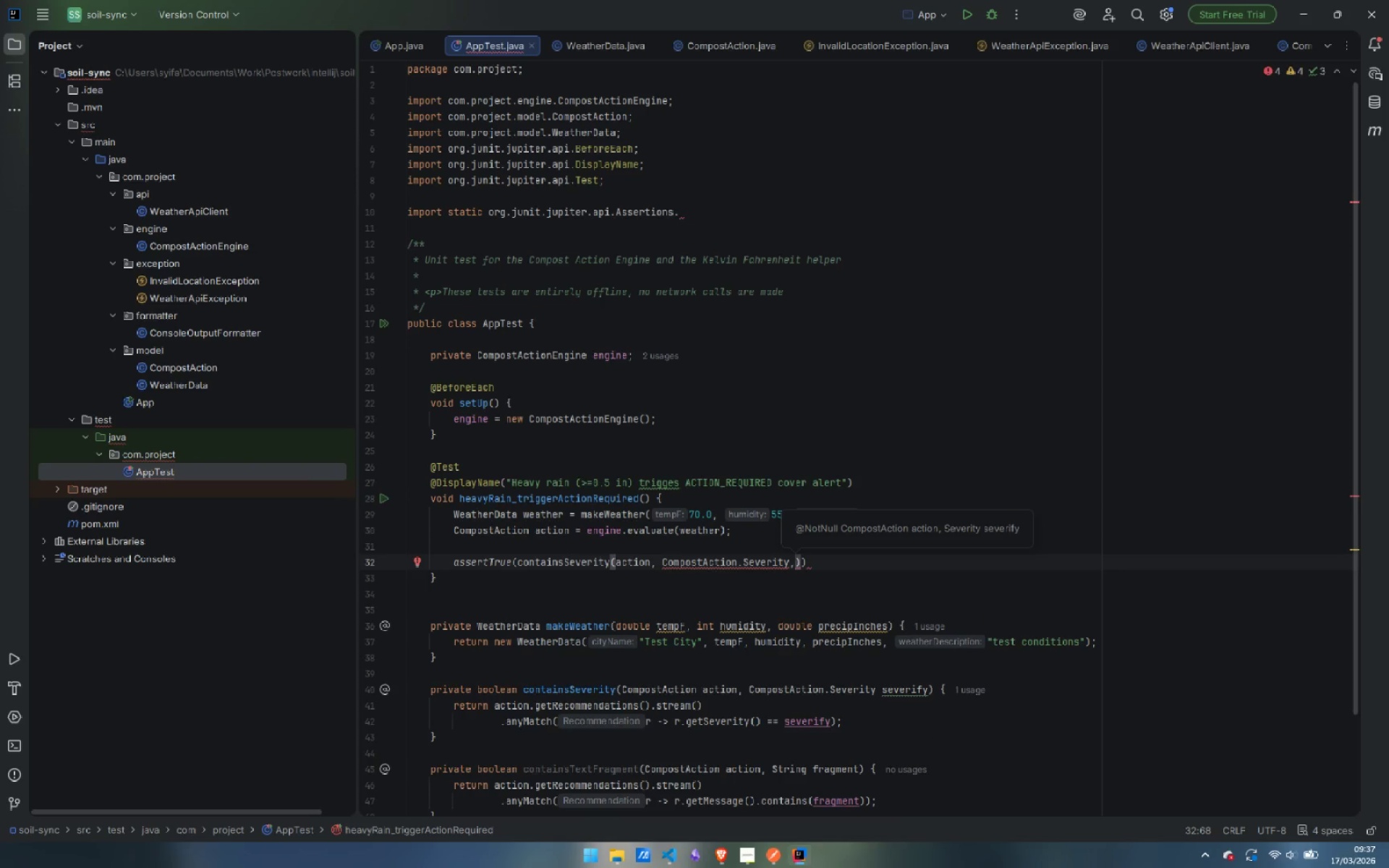 
key(Backspace)
 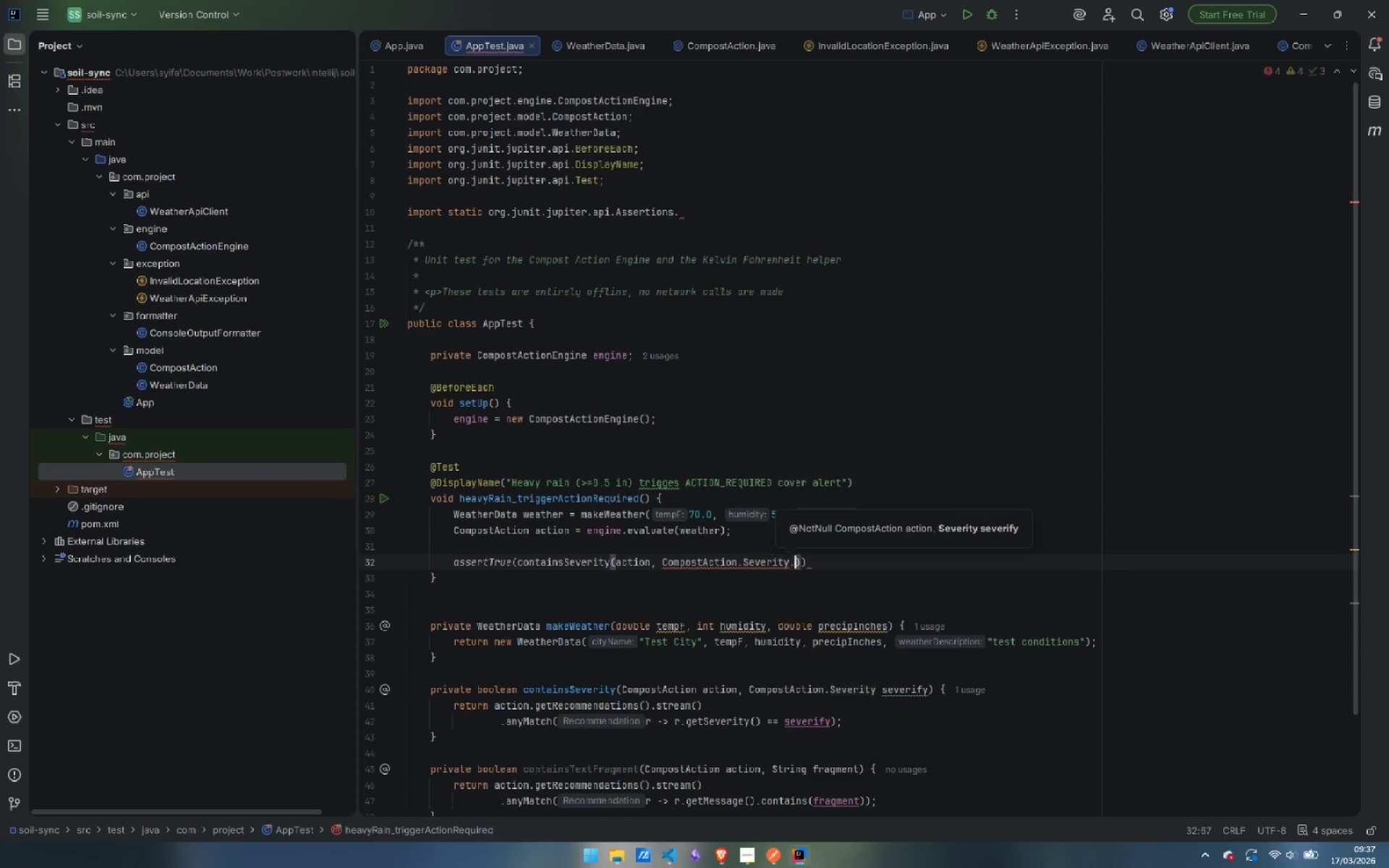 
key(Period)
 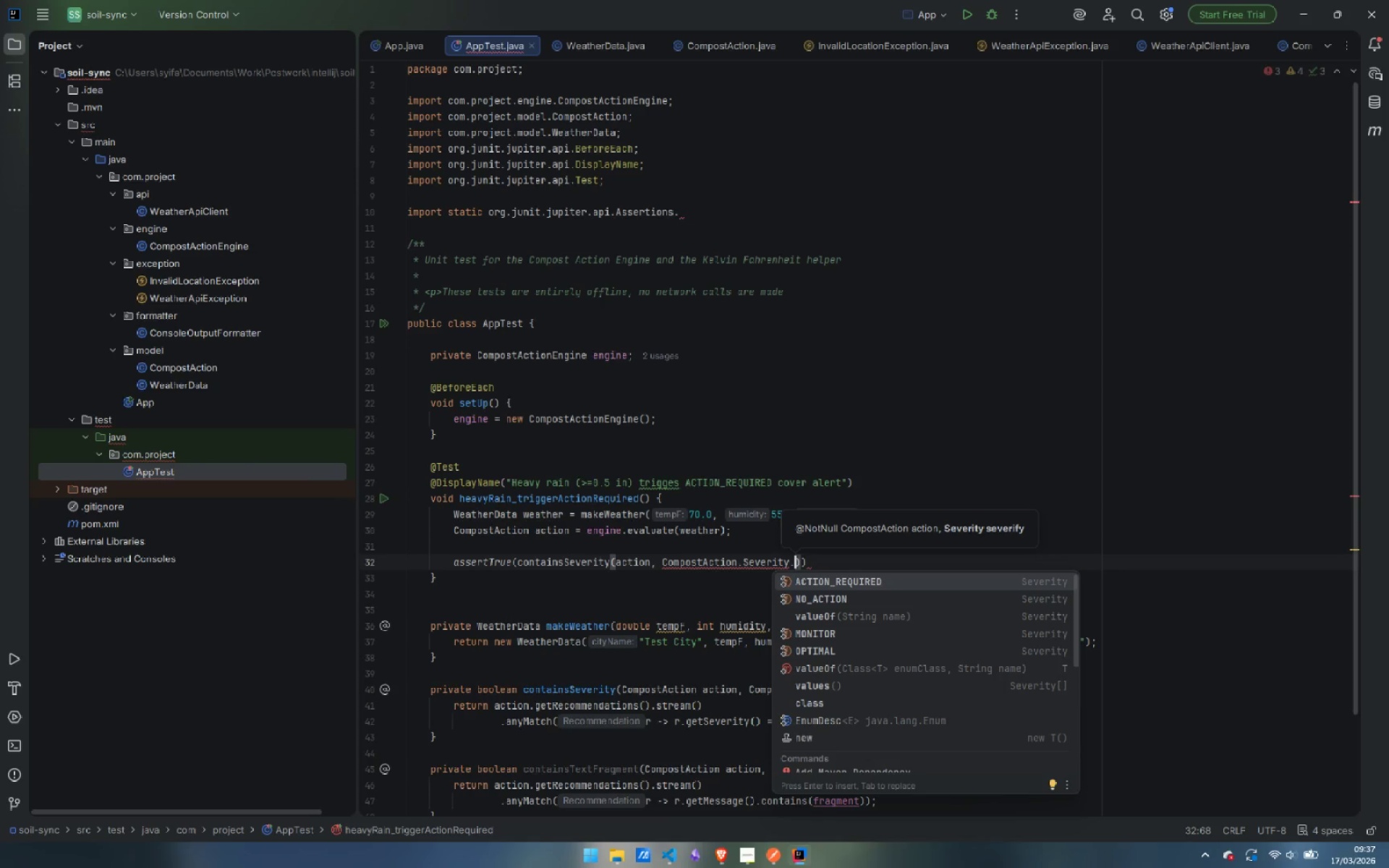 
key(Enter)
 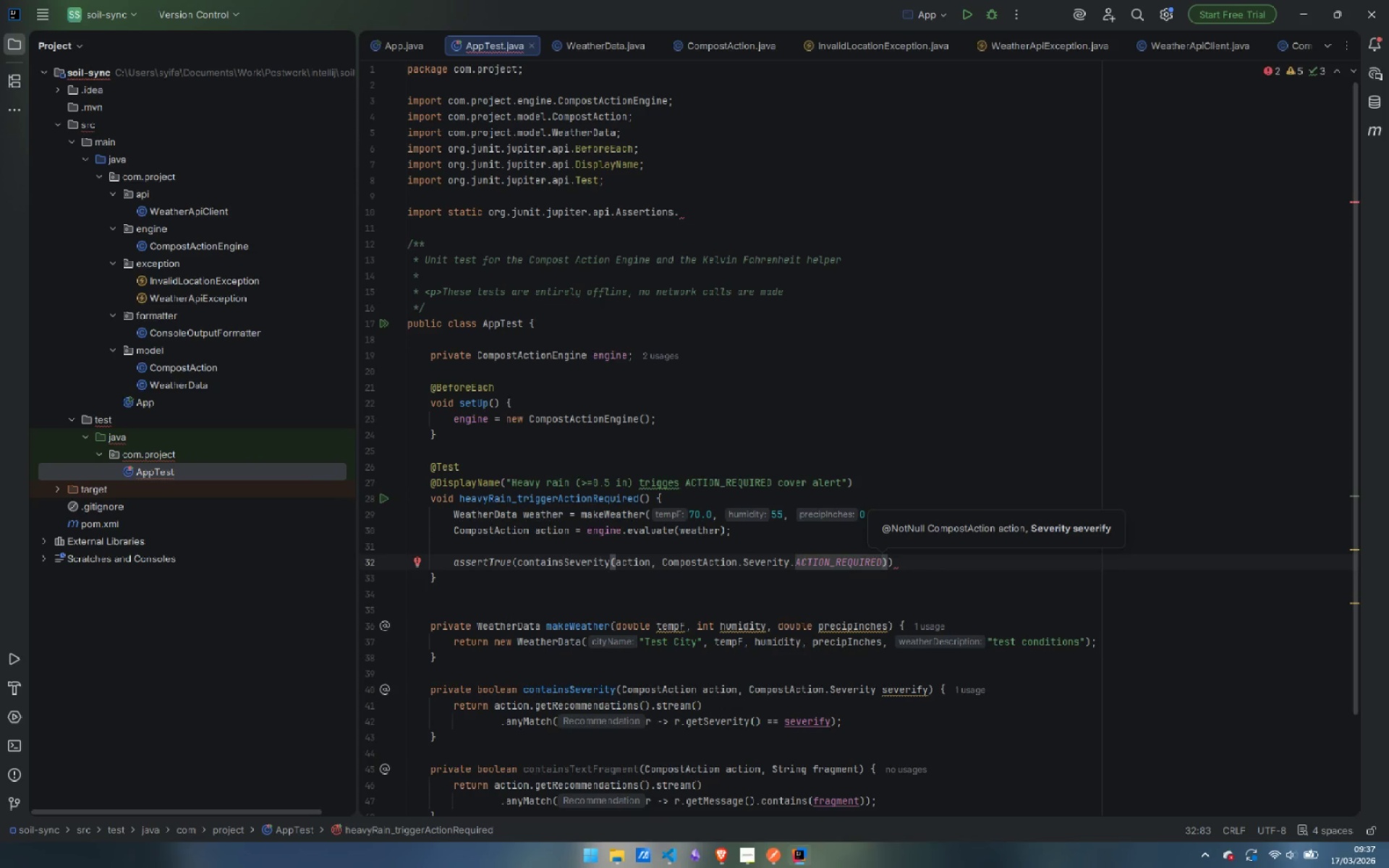 
key(ArrowRight)
 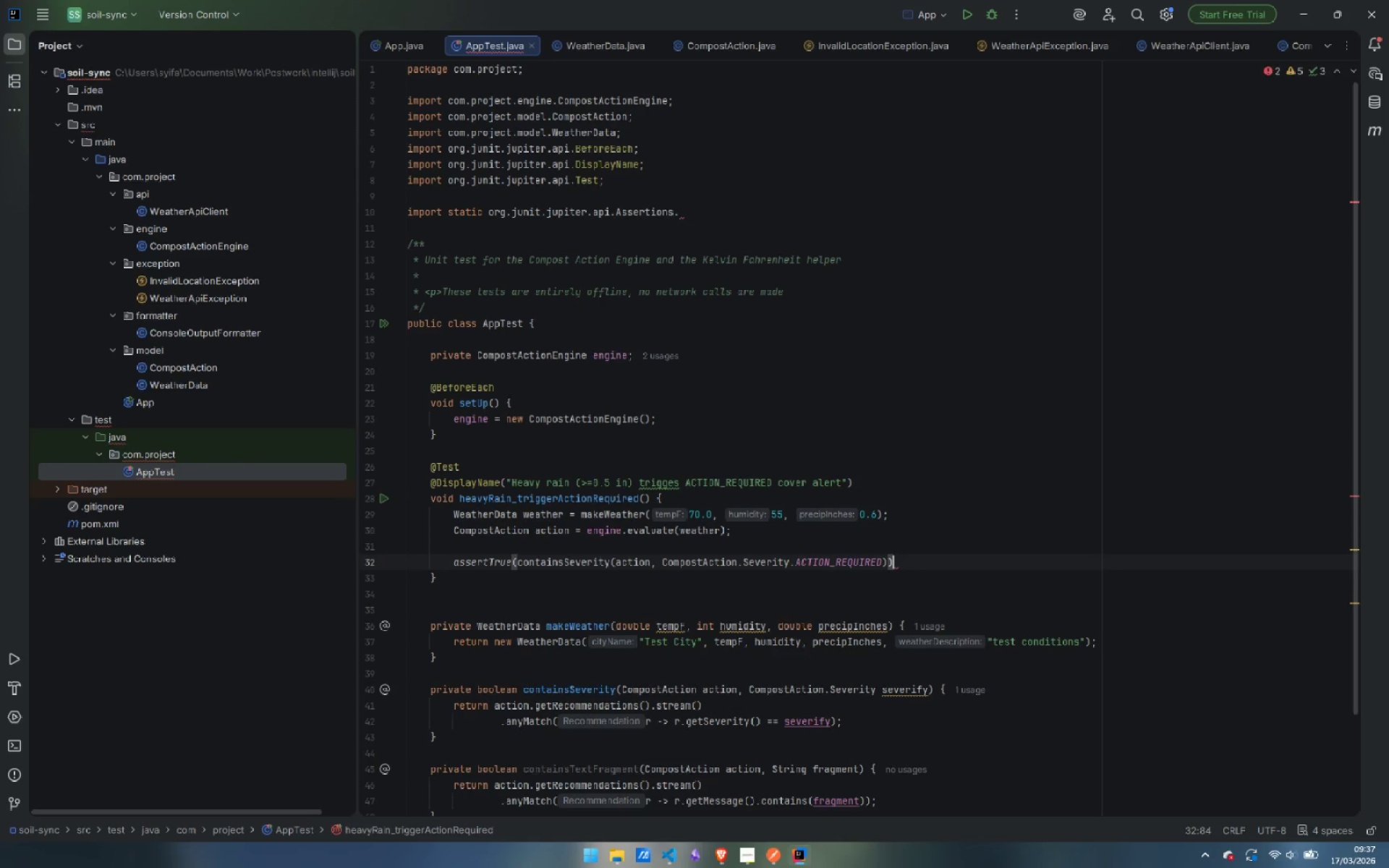 
key(ArrowRight)
 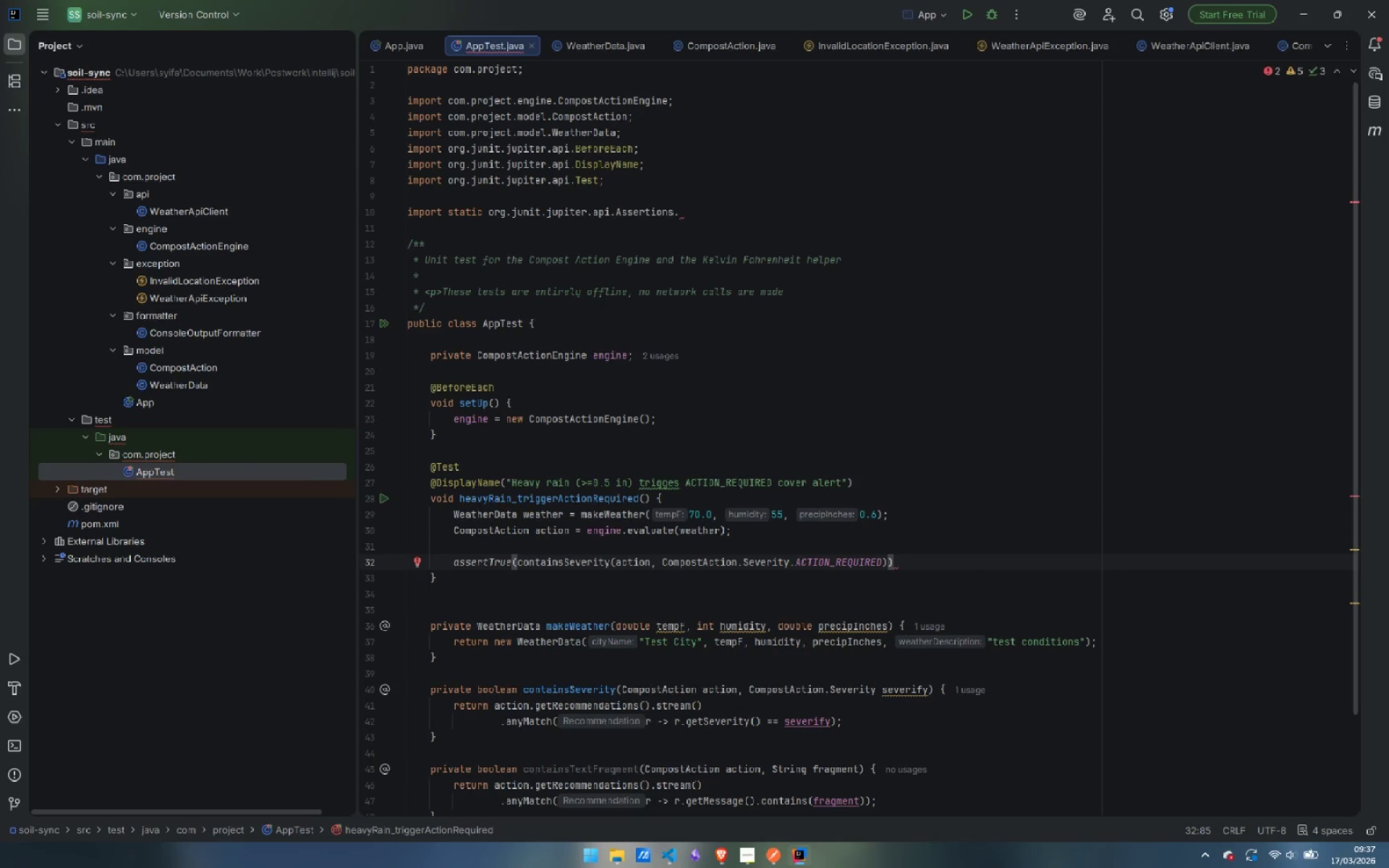 
key(ArrowLeft)
 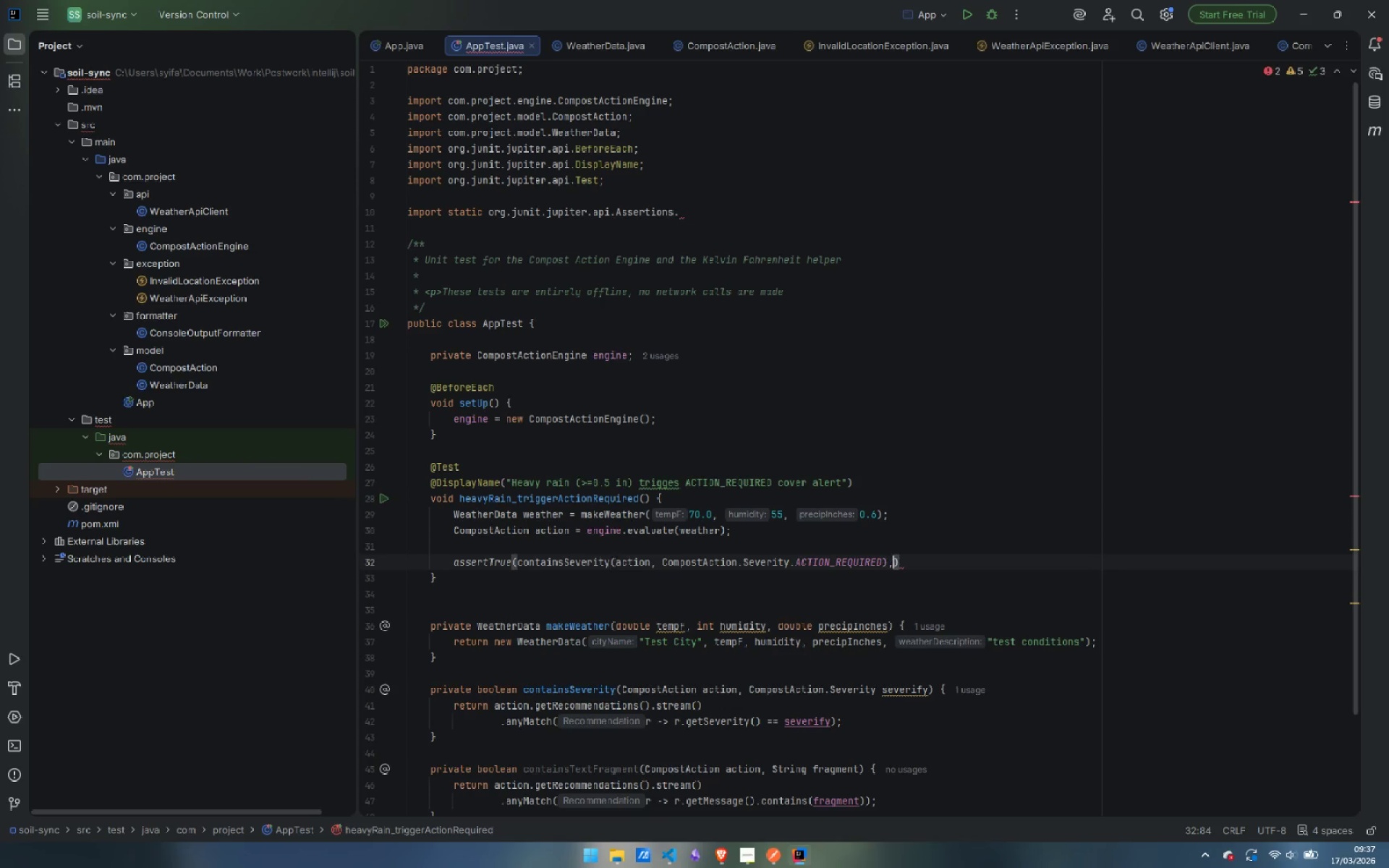 
key(Comma)
 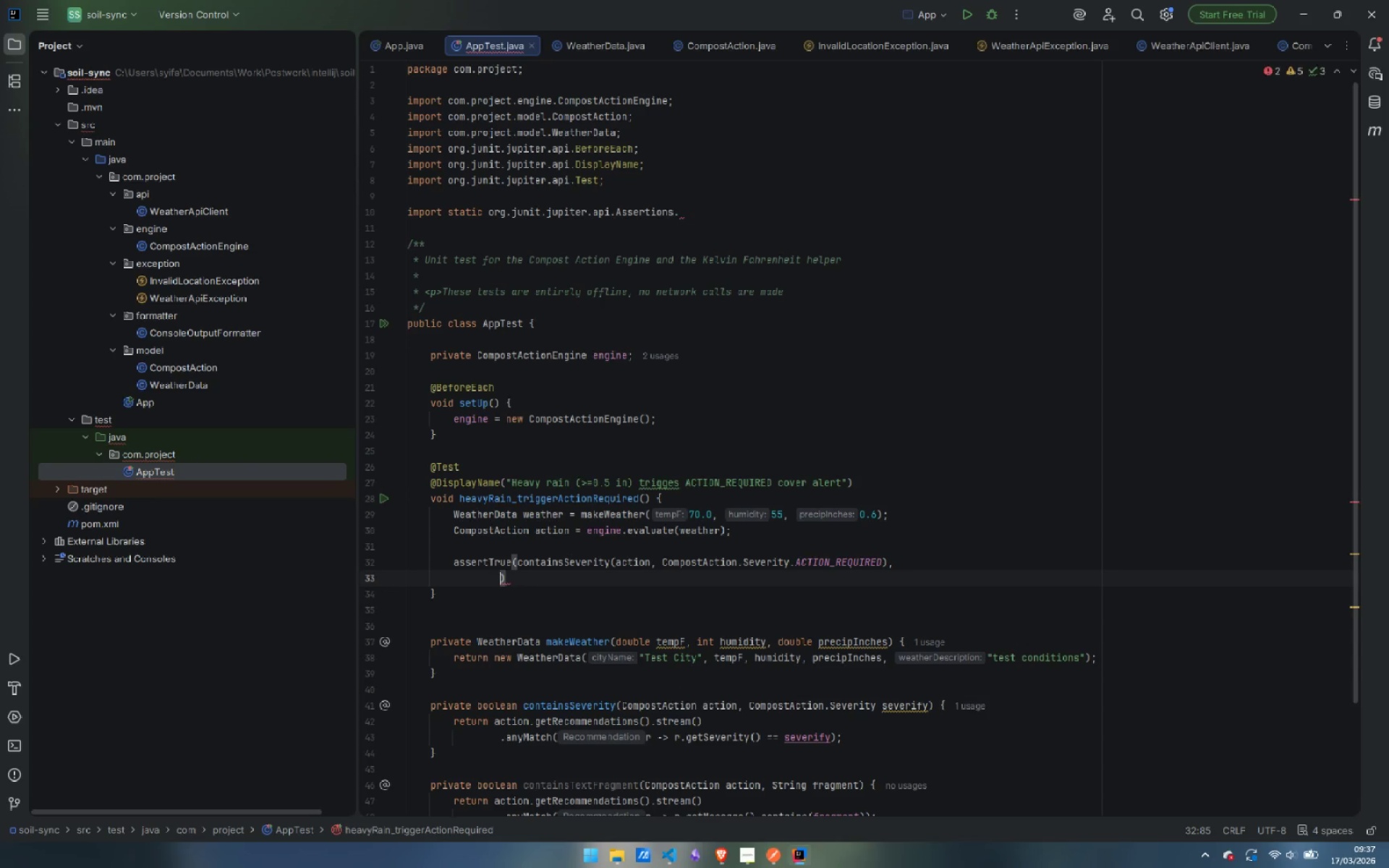 
key(Enter)
 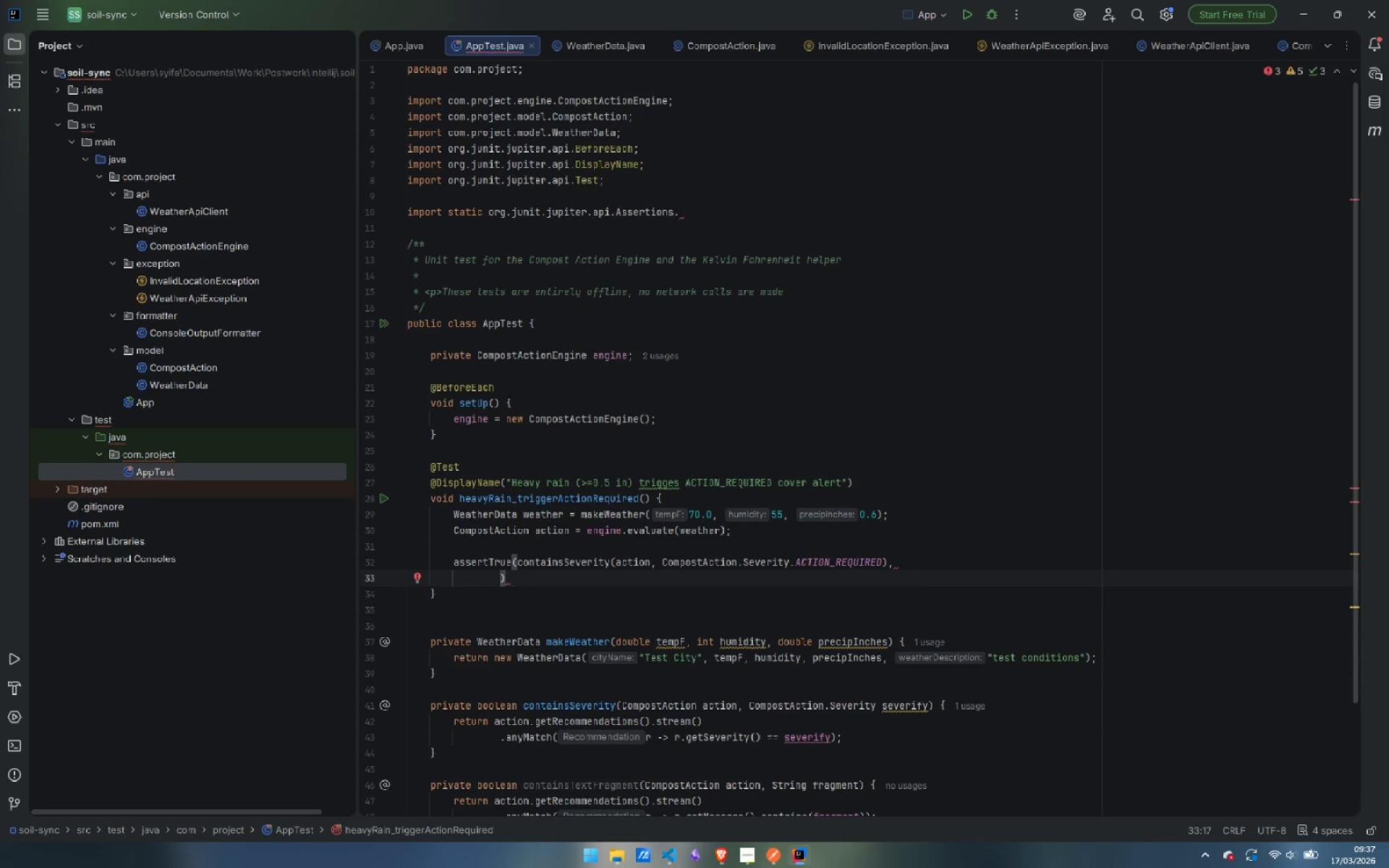 
type("Expected ACTION_REQIORED)
 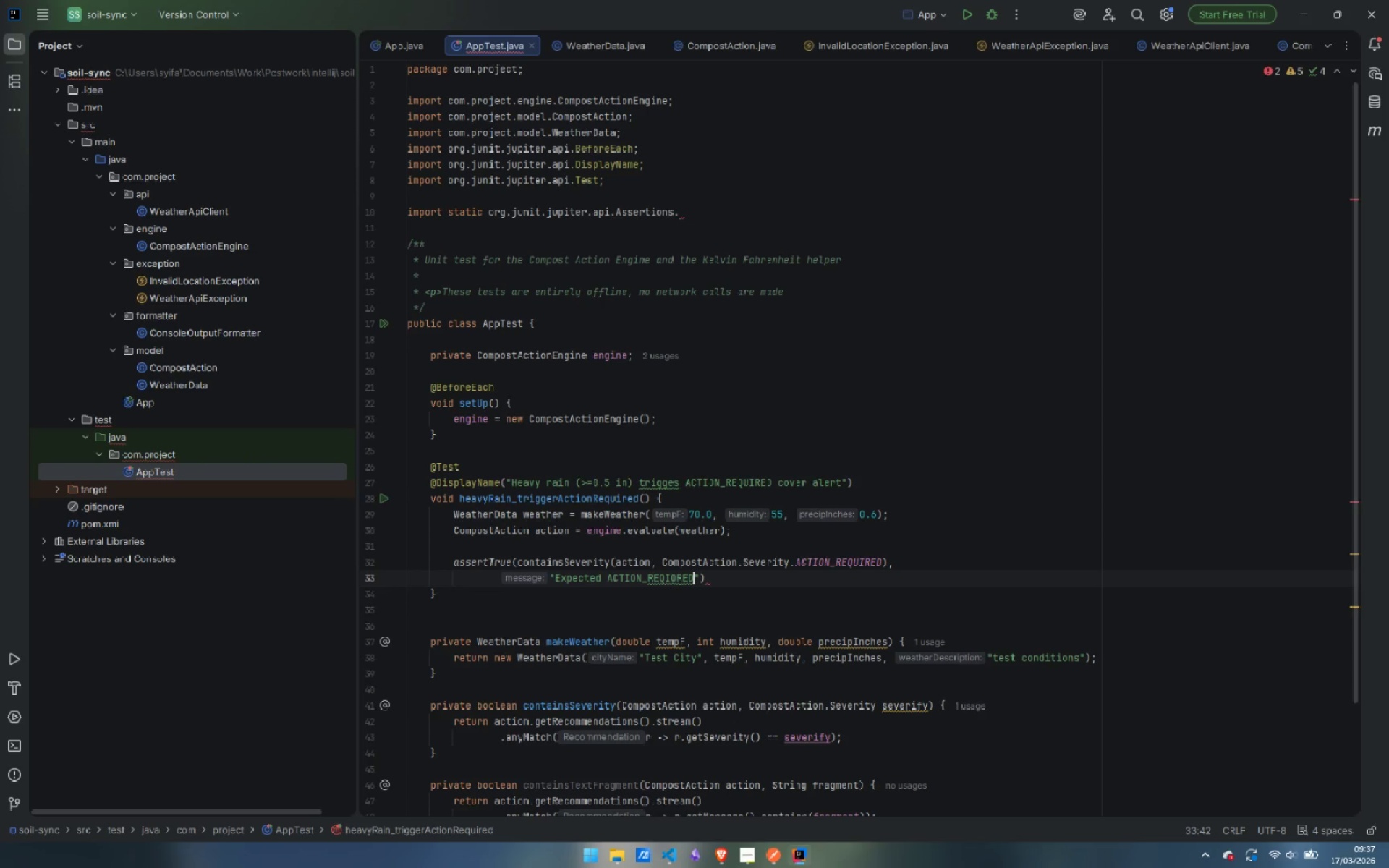 
wait(7.44)
 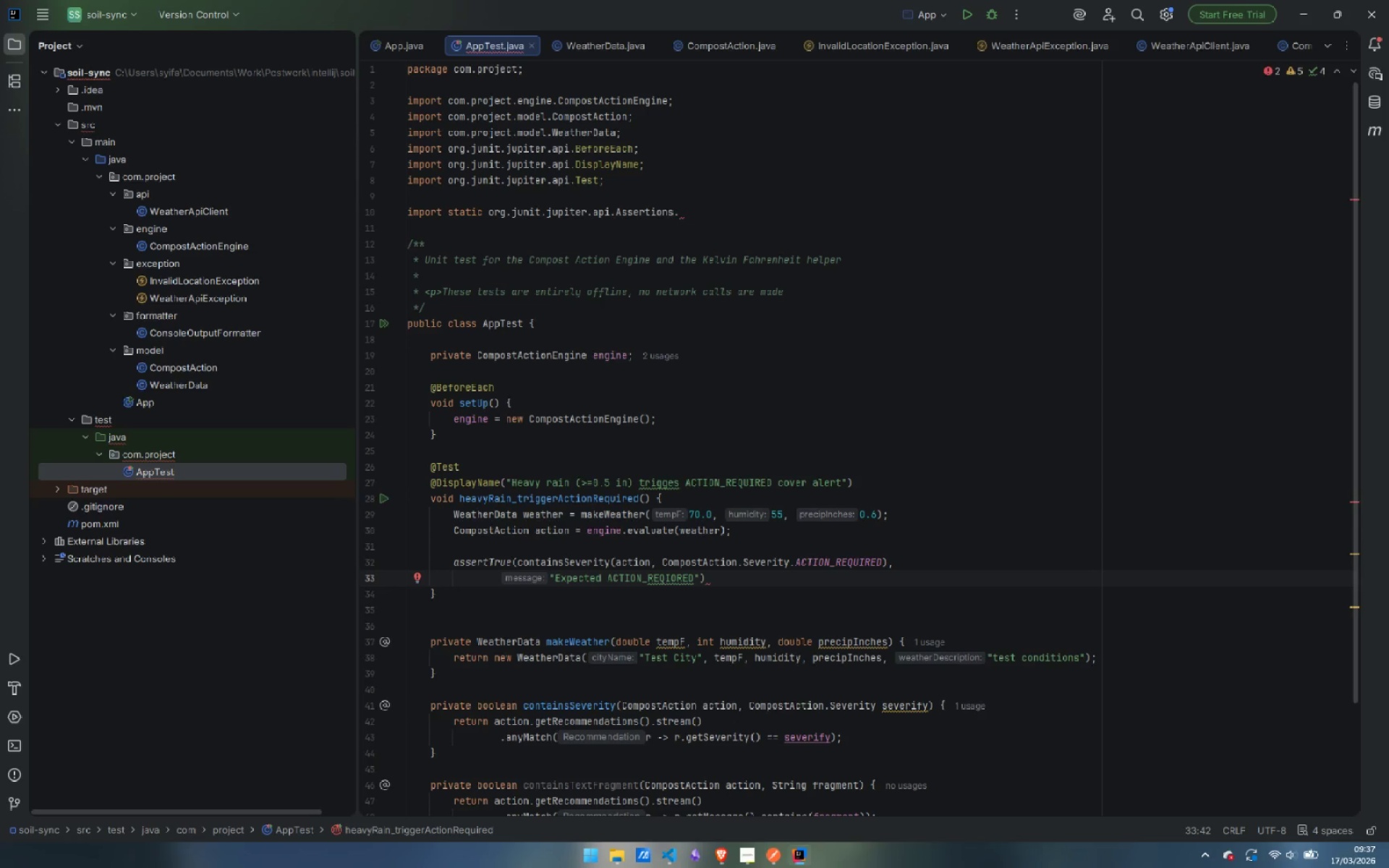 
mouse_move([645, 524])
 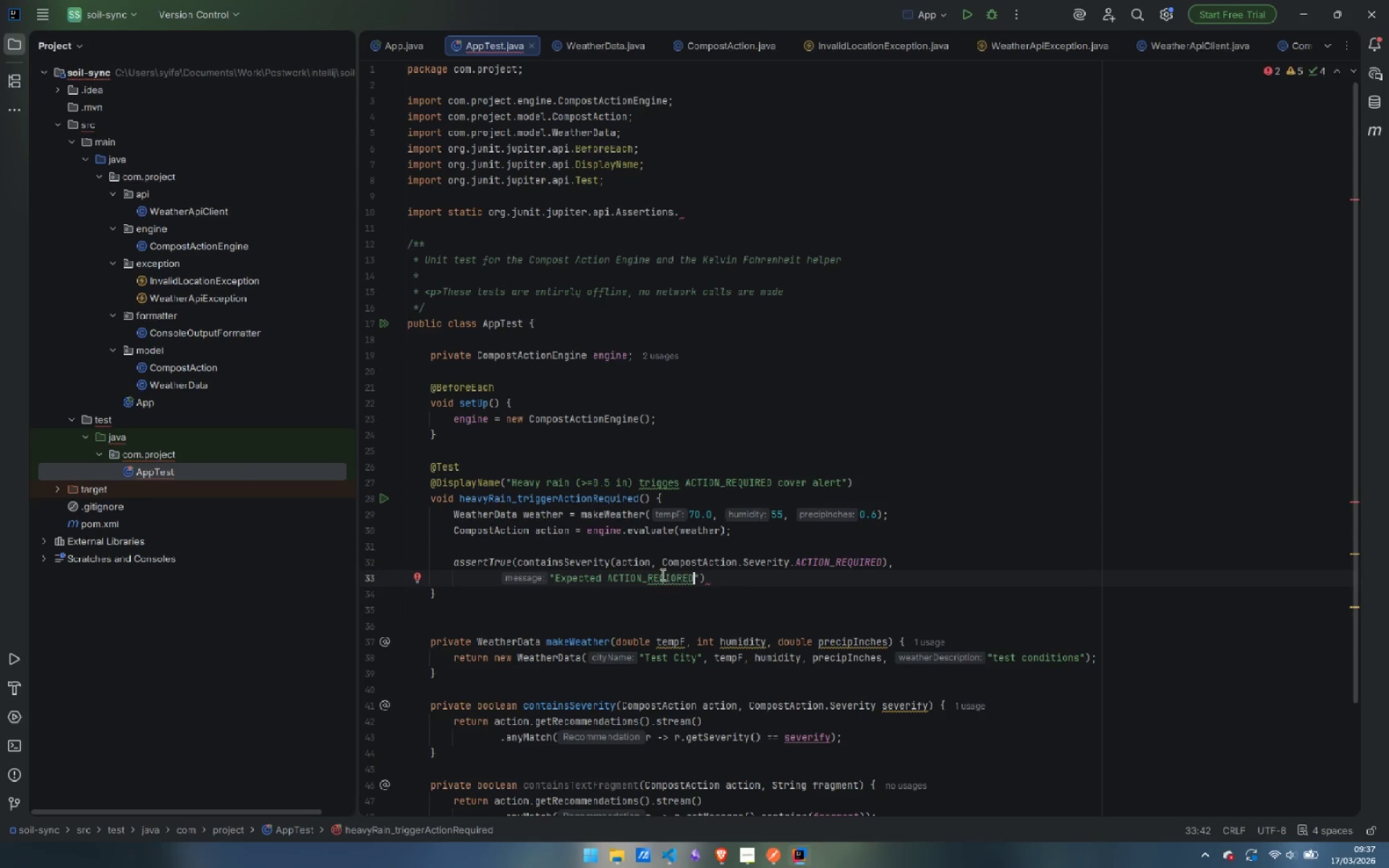 
left_click([660, 574])
 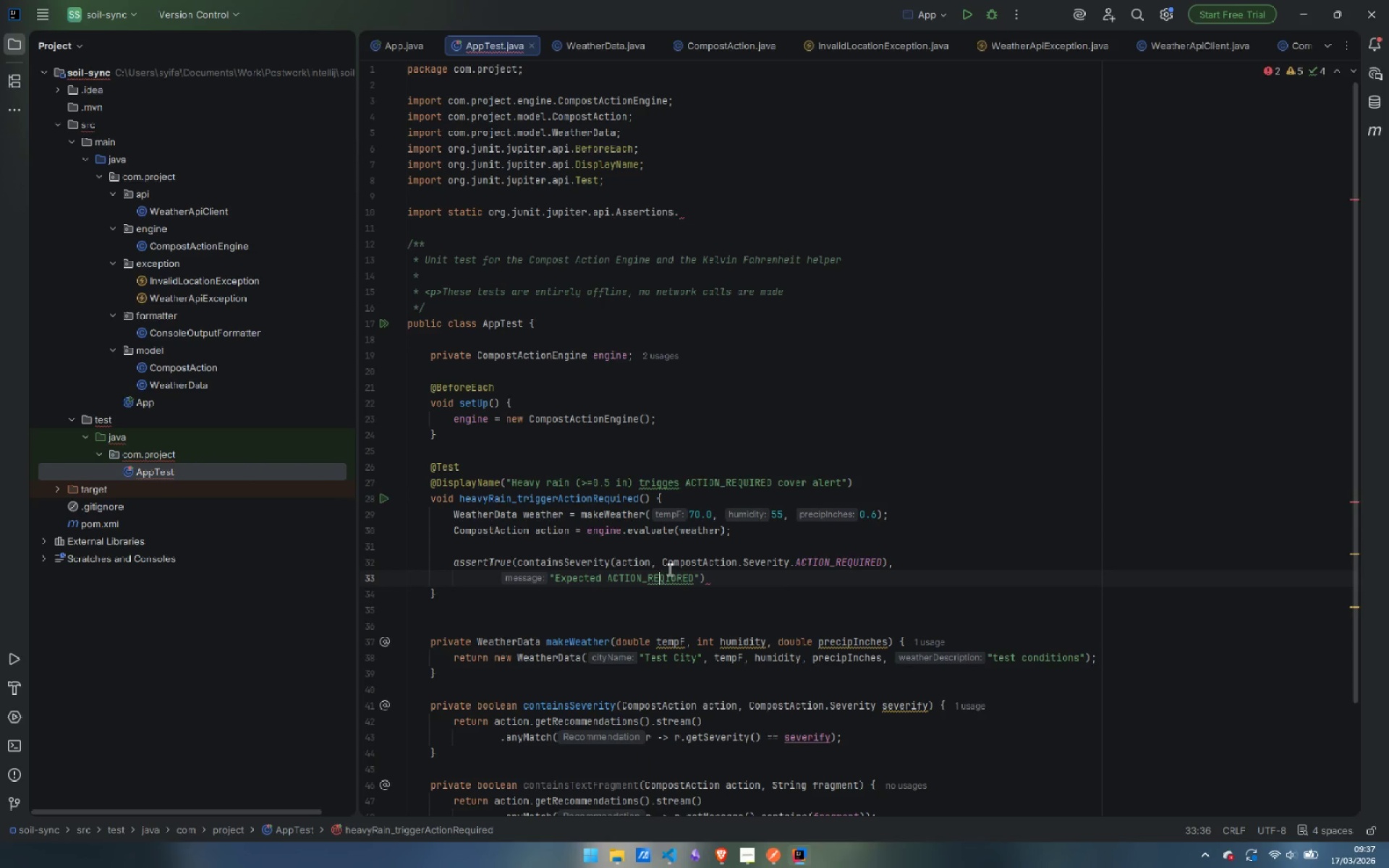 
key(Control+Shift+ArrowRight)
 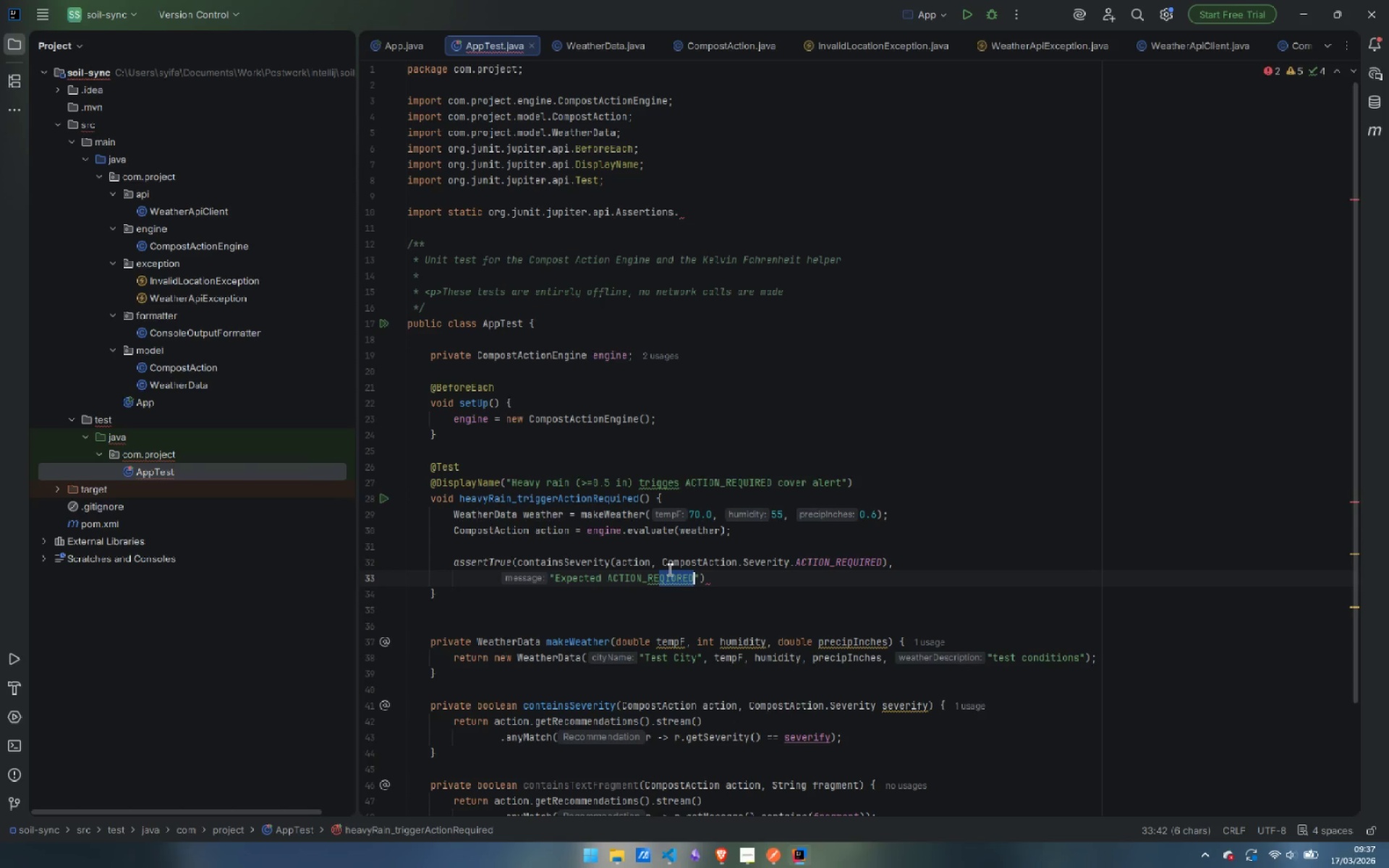 
type(QUIRED)
 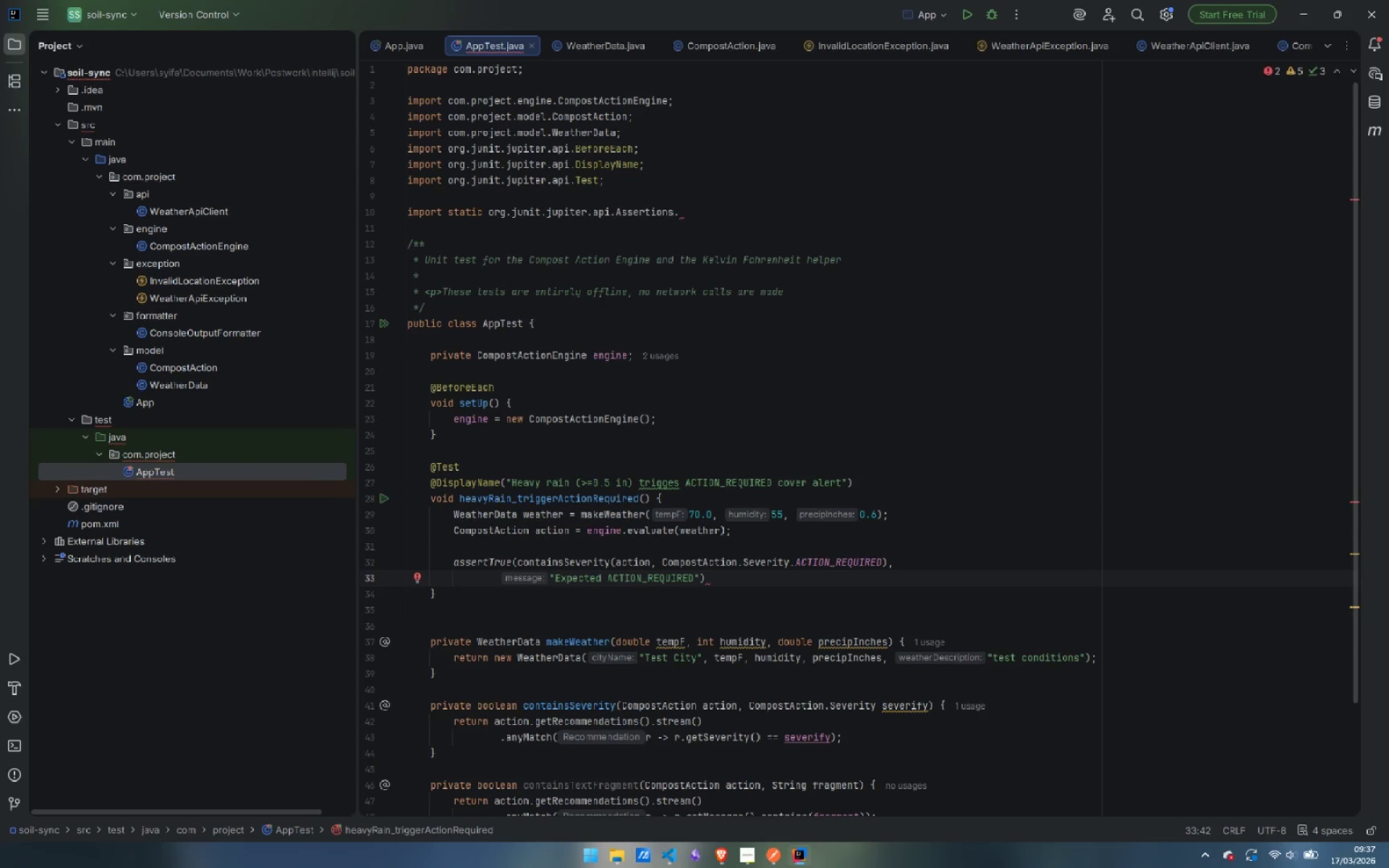 
wait(5.33)
 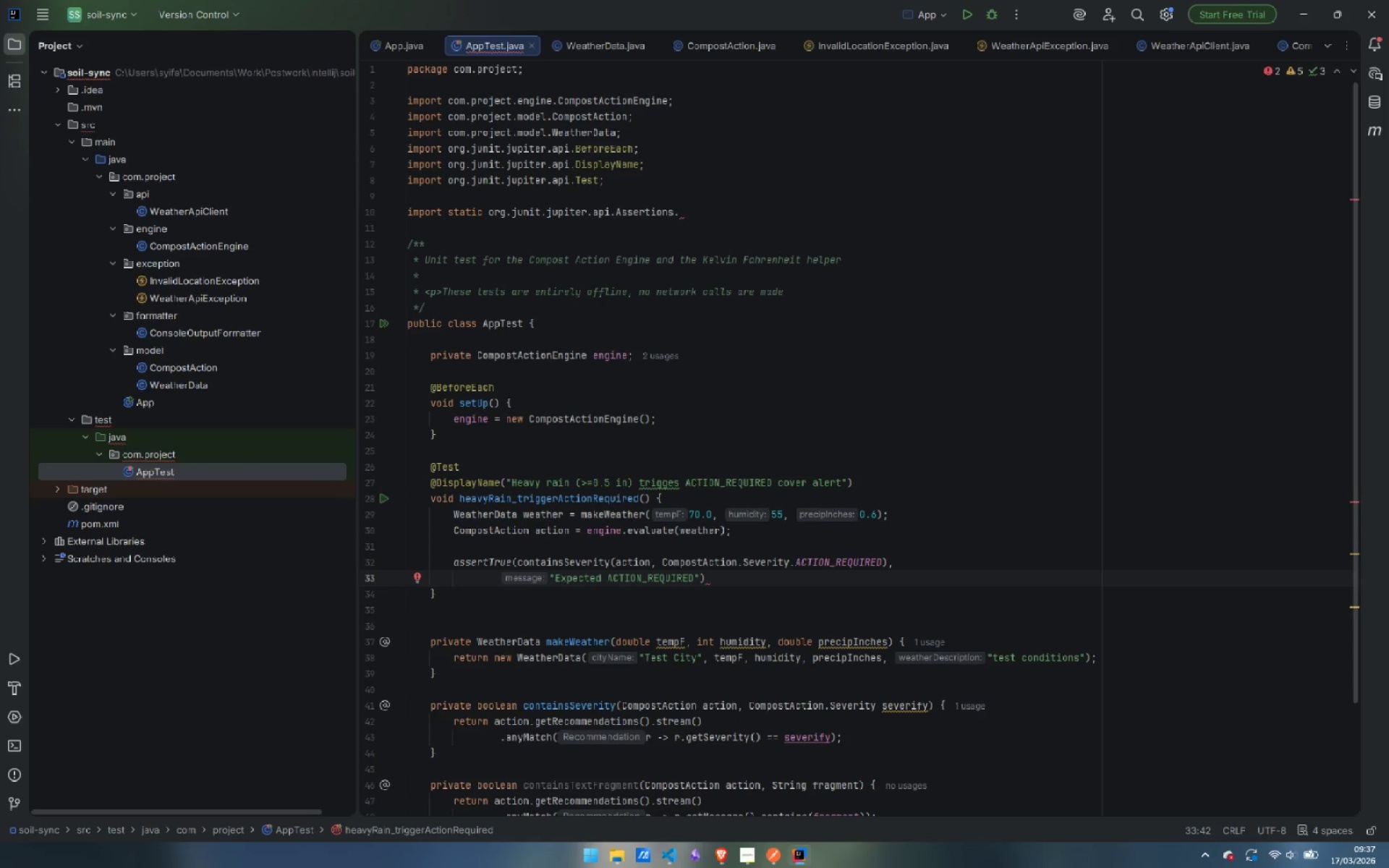 
type( for heavy rain)
 